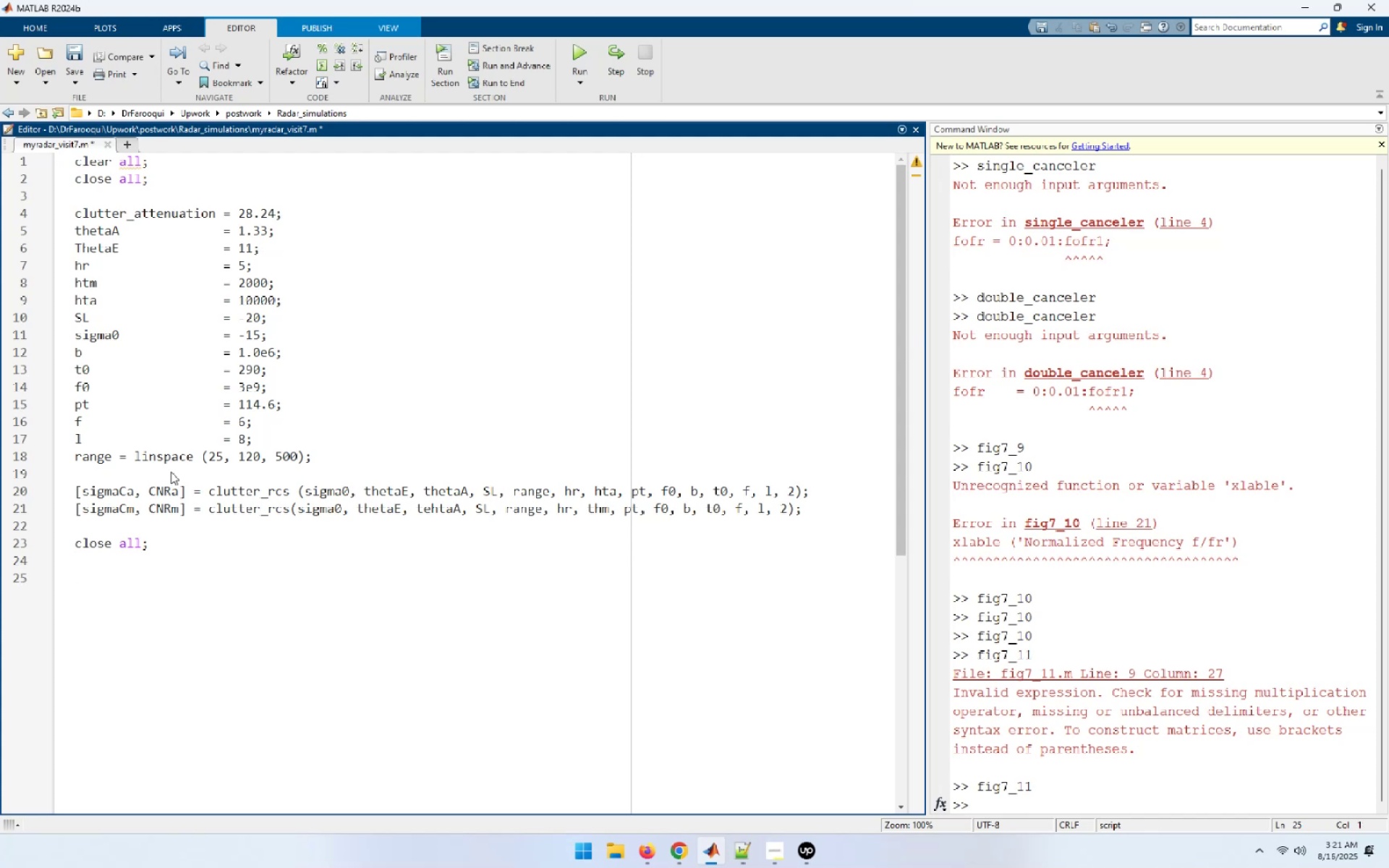 
key(Control+S)
 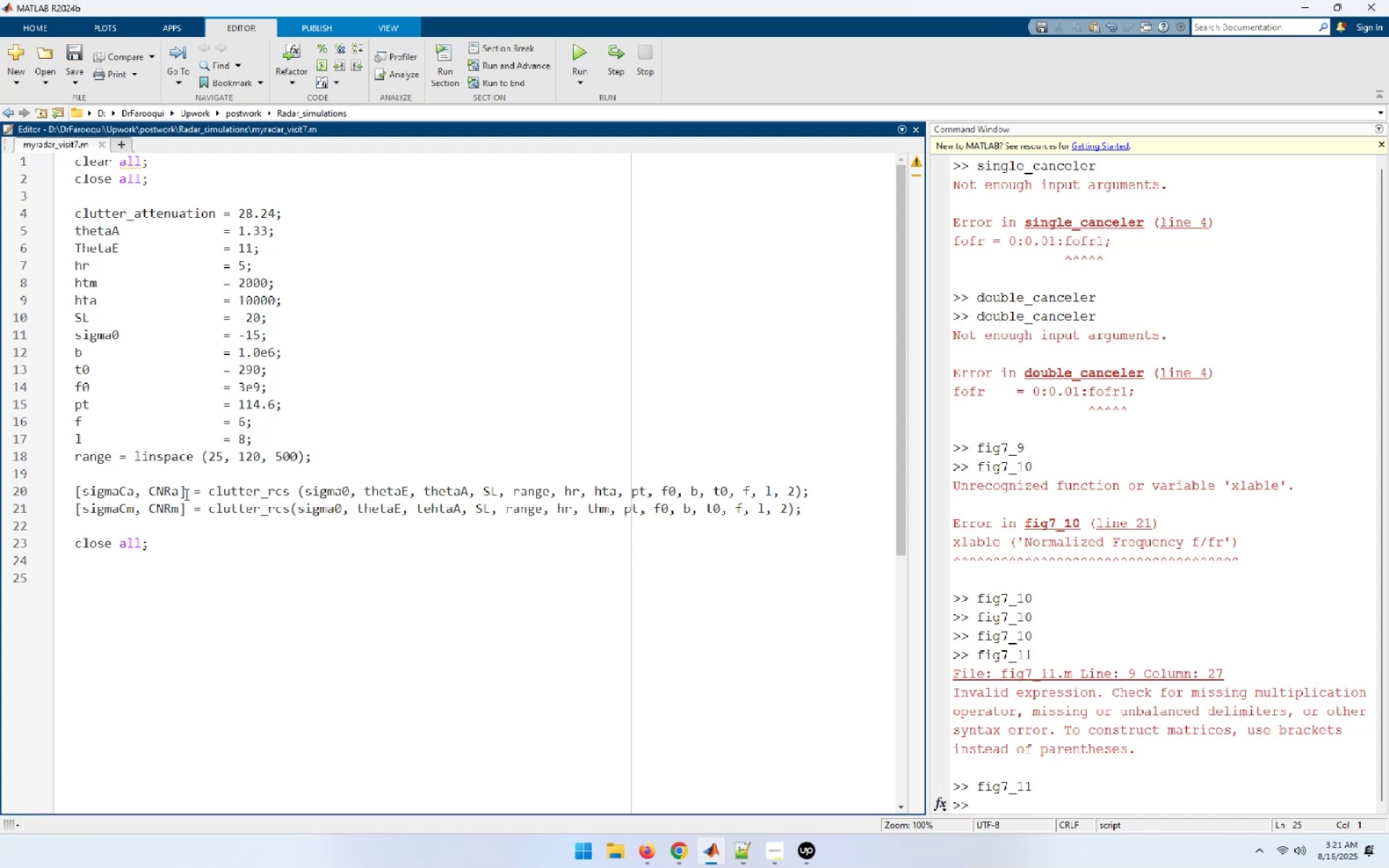 
left_click([119, 456])
 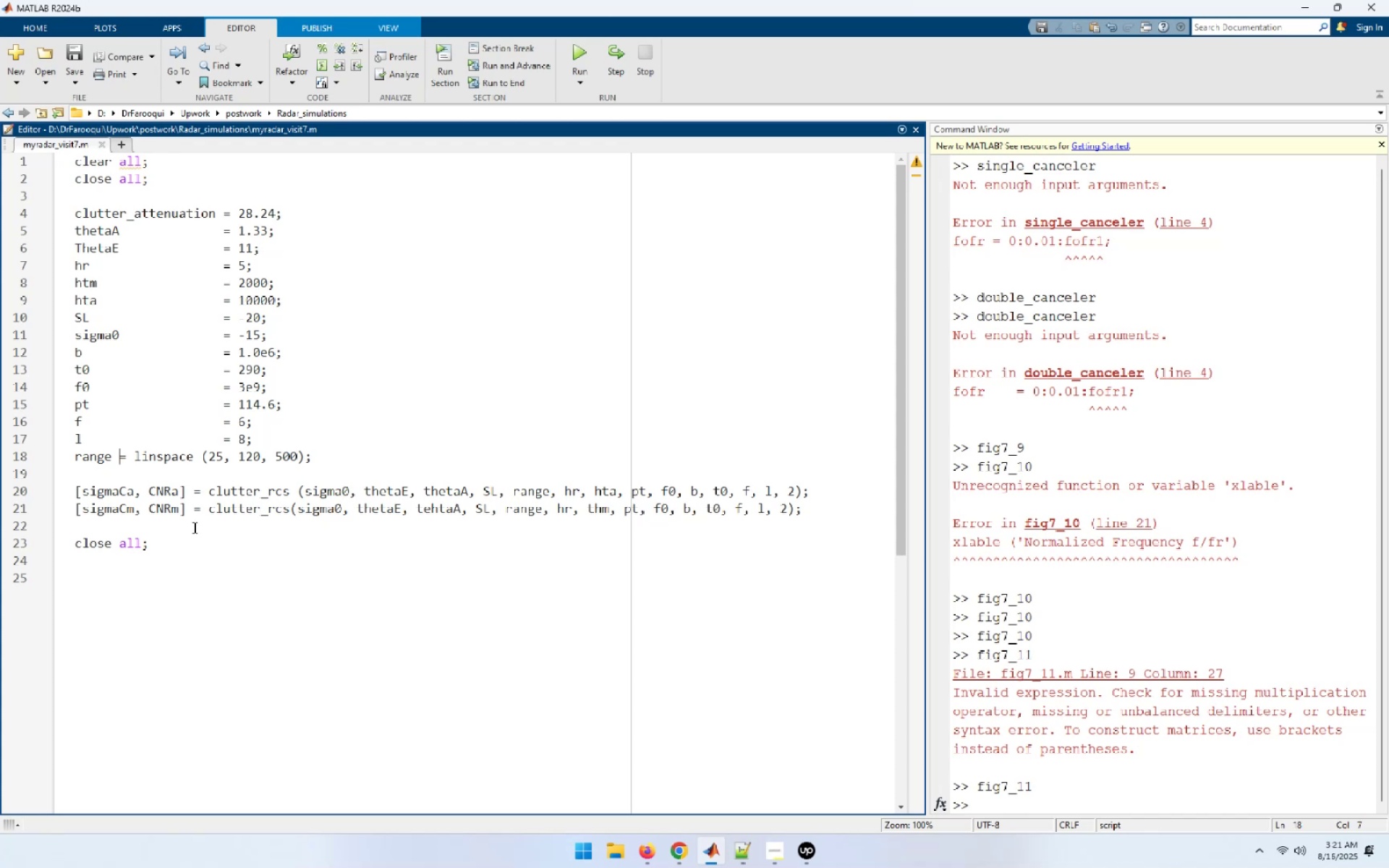 
key(Tab)
 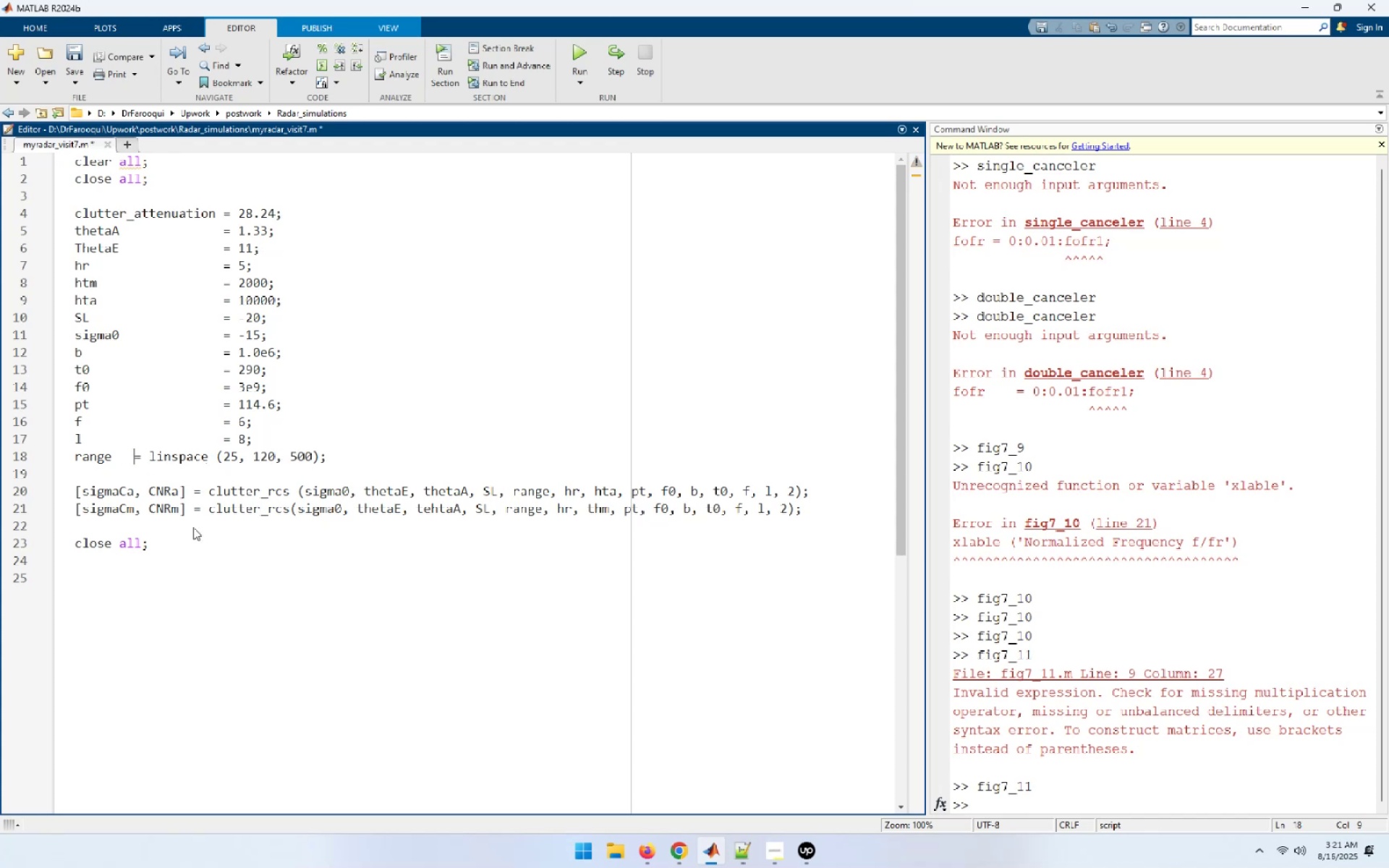 
key(Tab)
 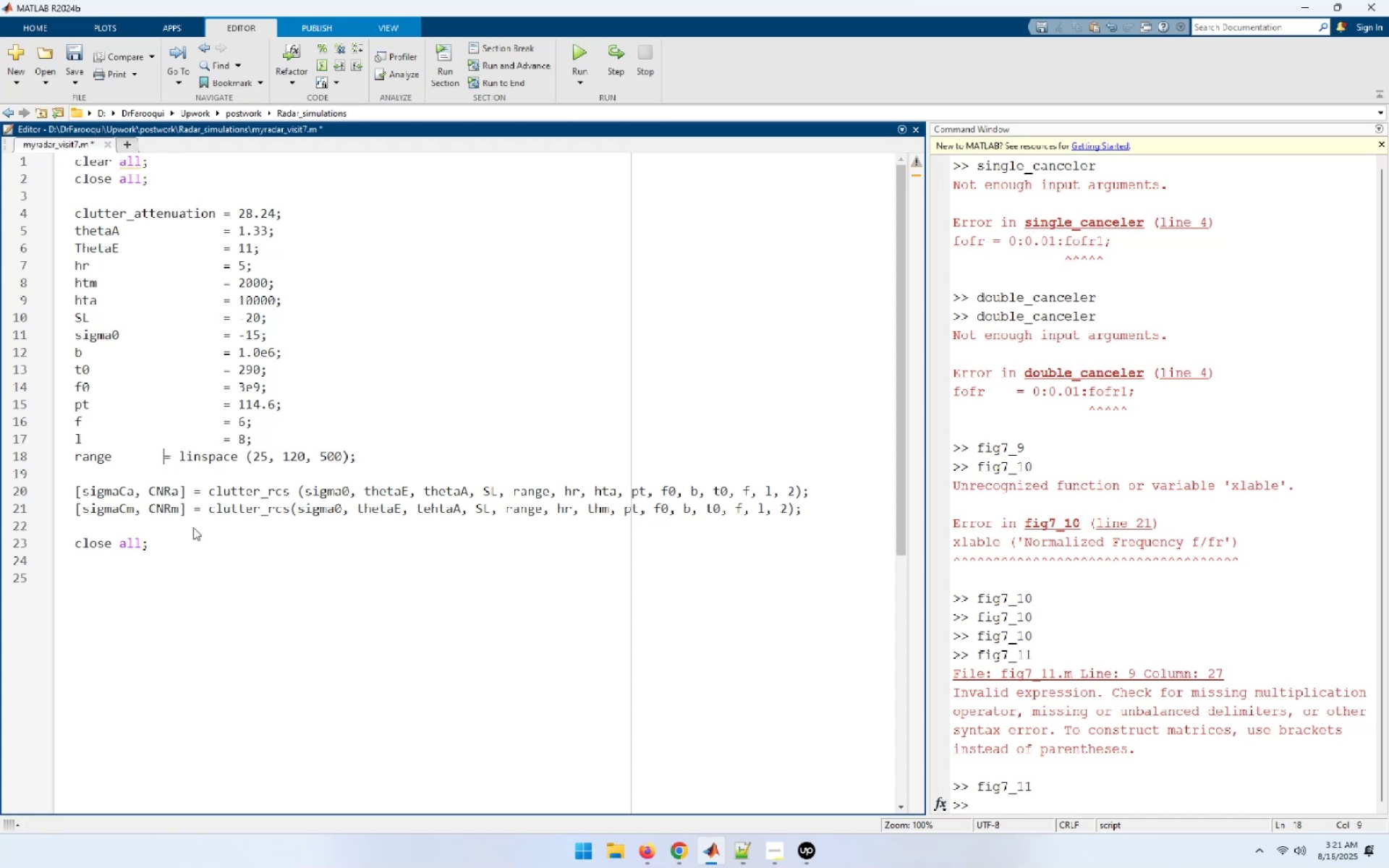 
key(Tab)
 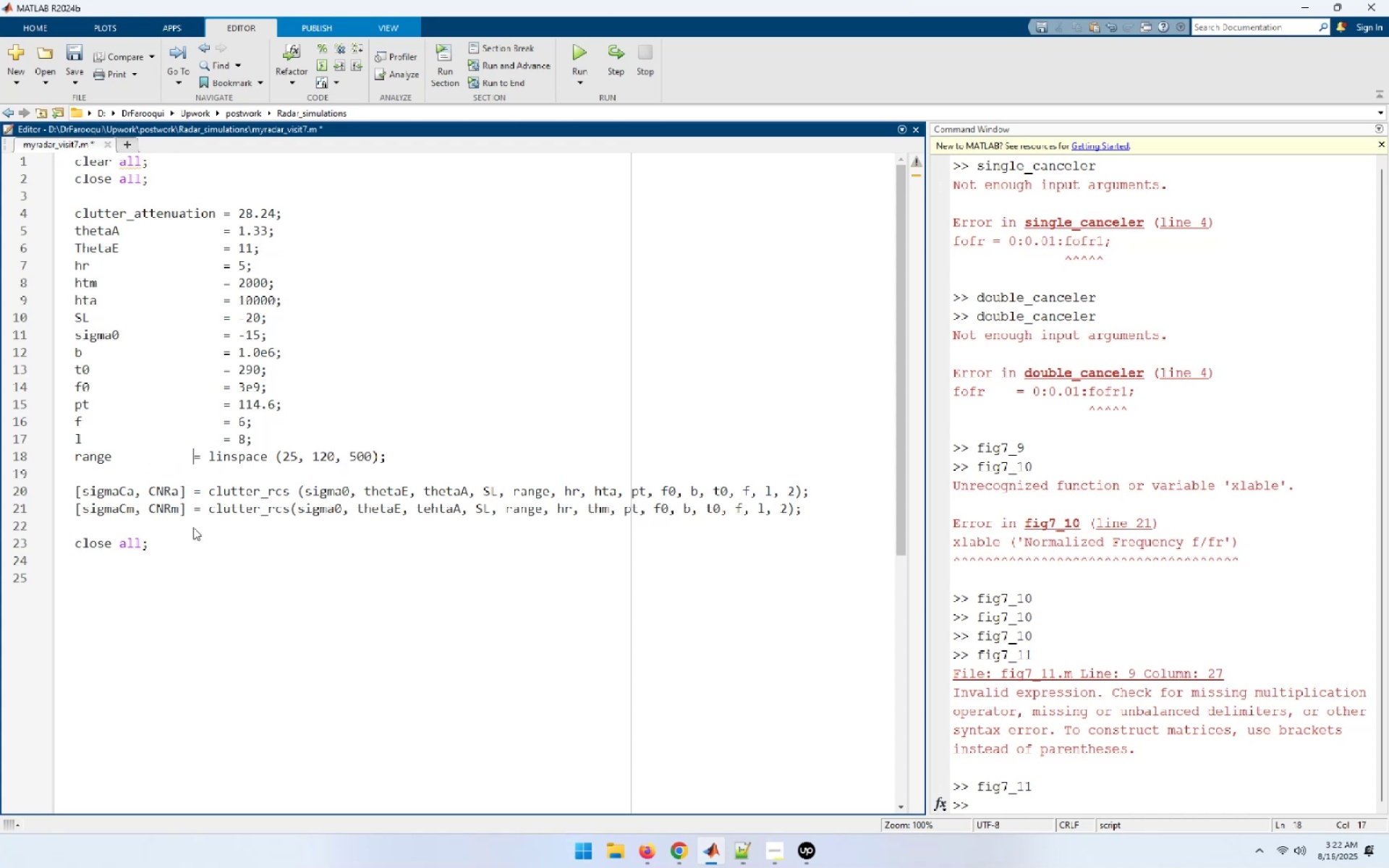 
key(Tab)
 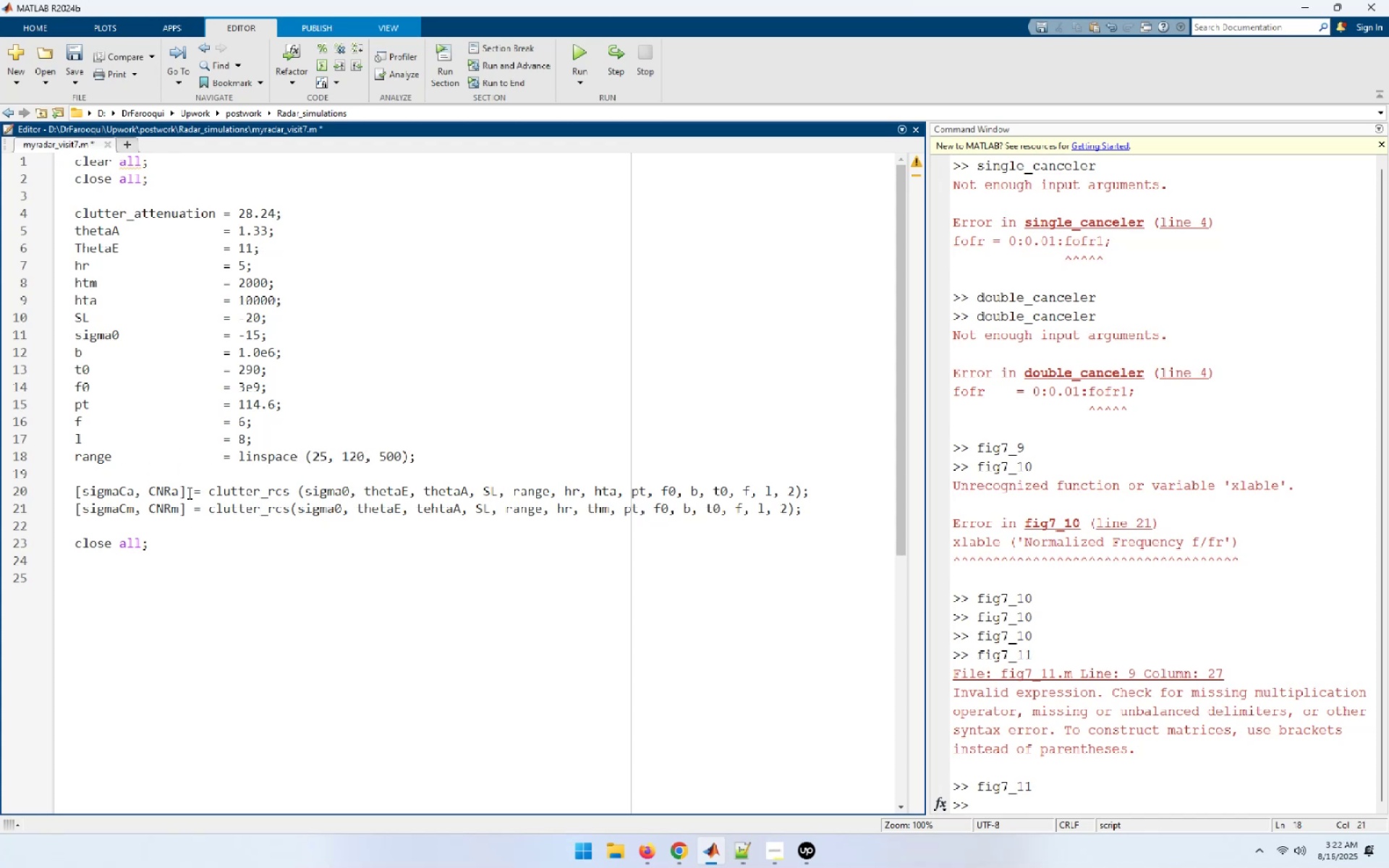 
left_click([195, 492])
 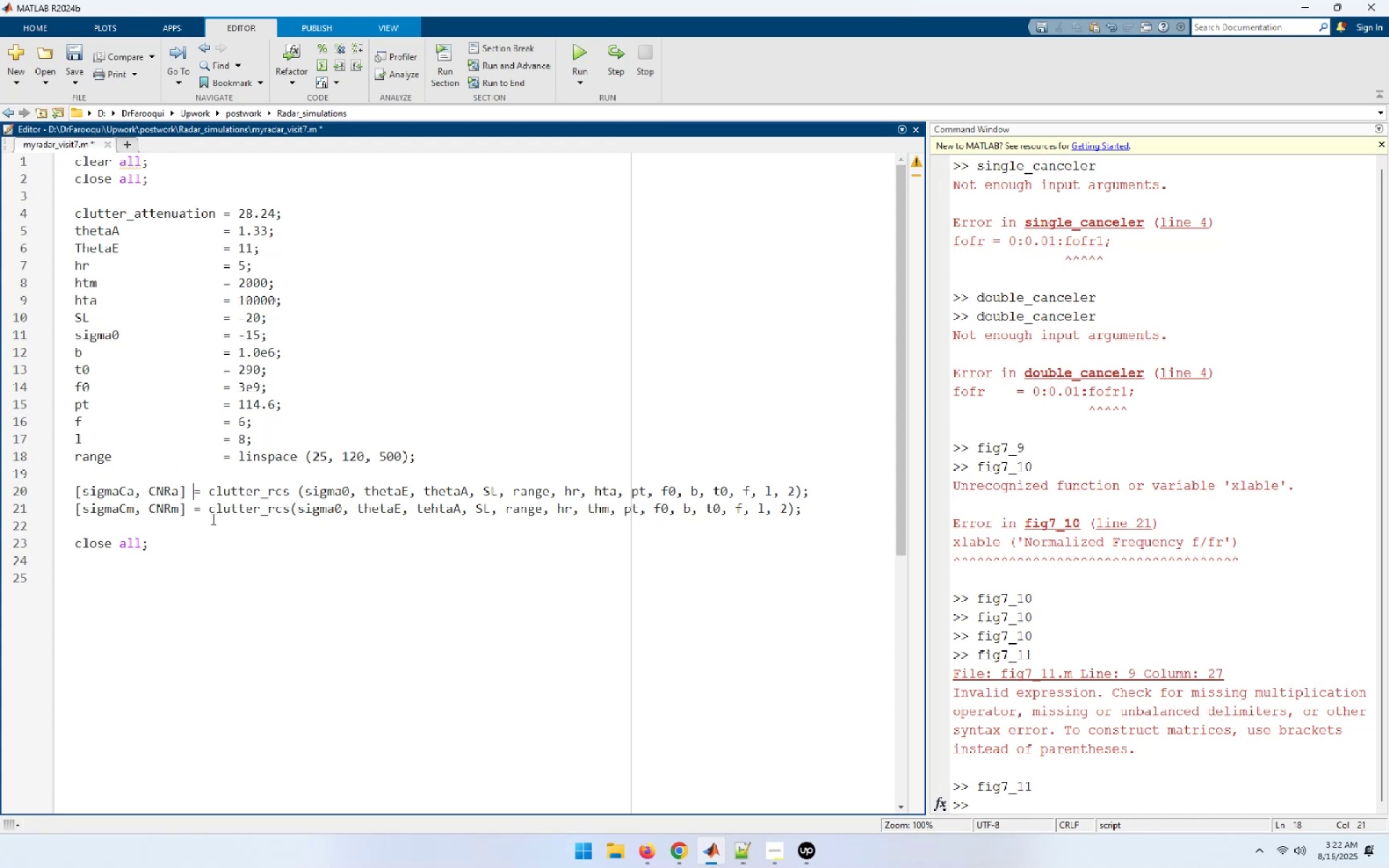 
key(Tab)
 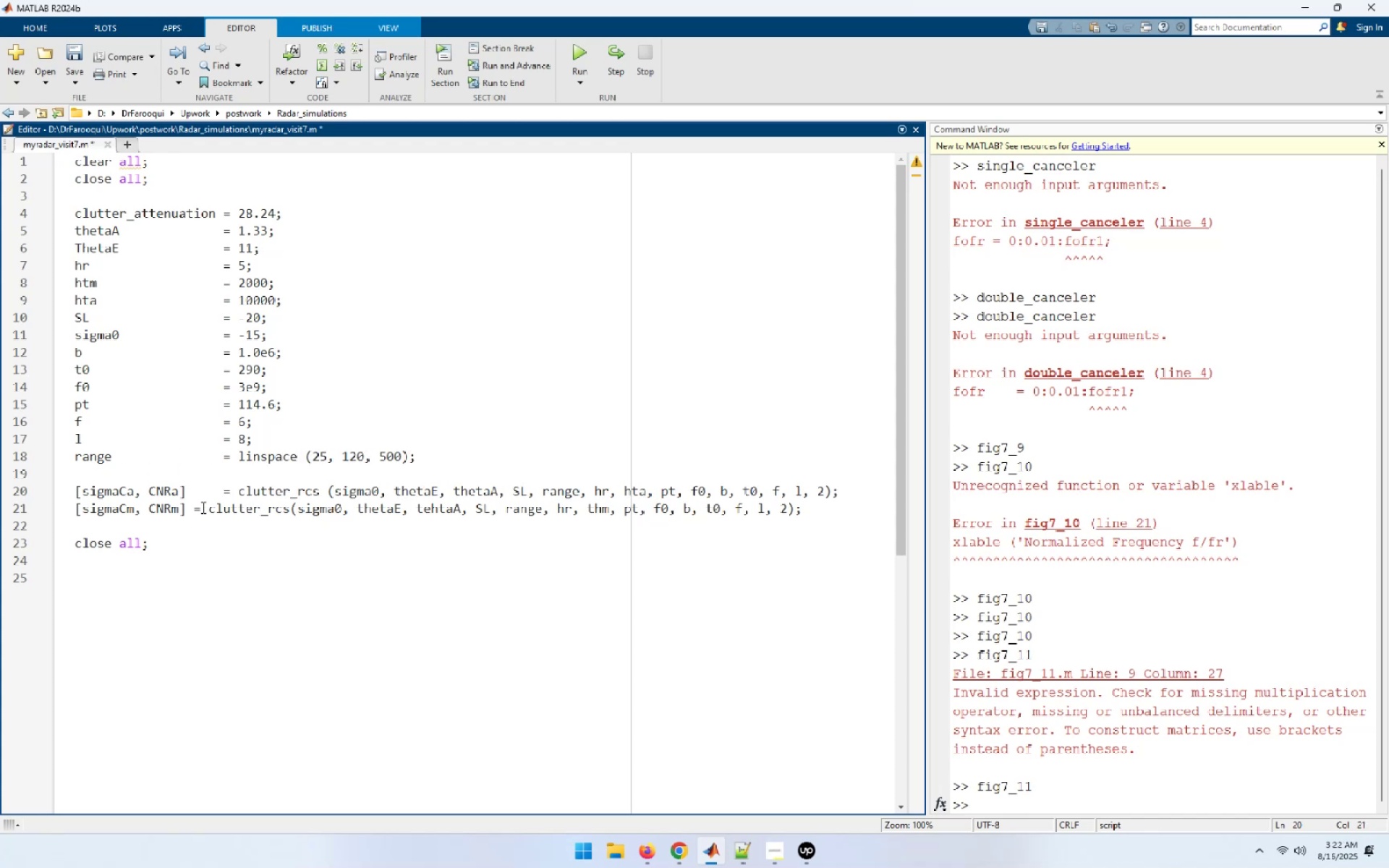 
left_click([195, 509])
 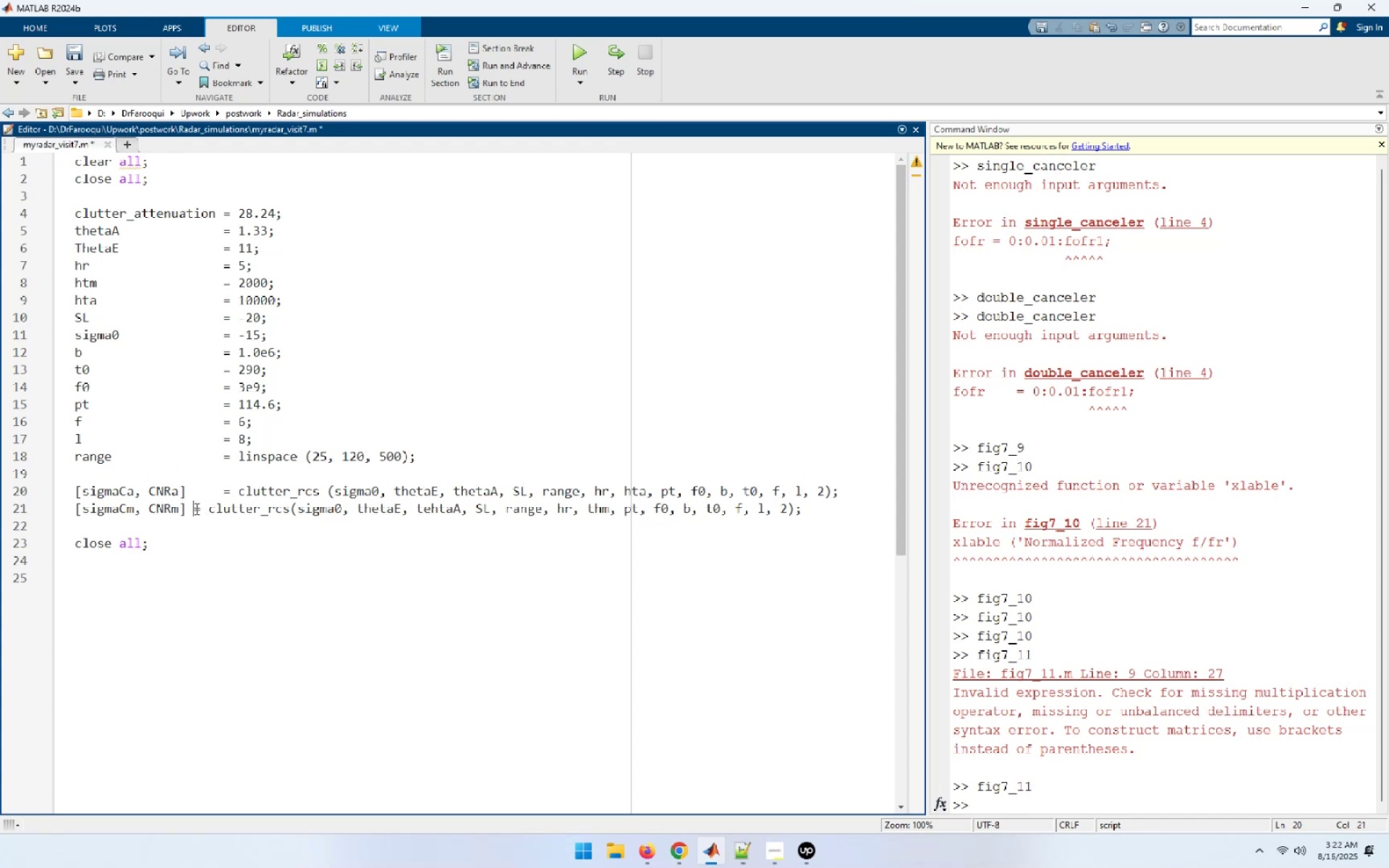 
key(Tab)
 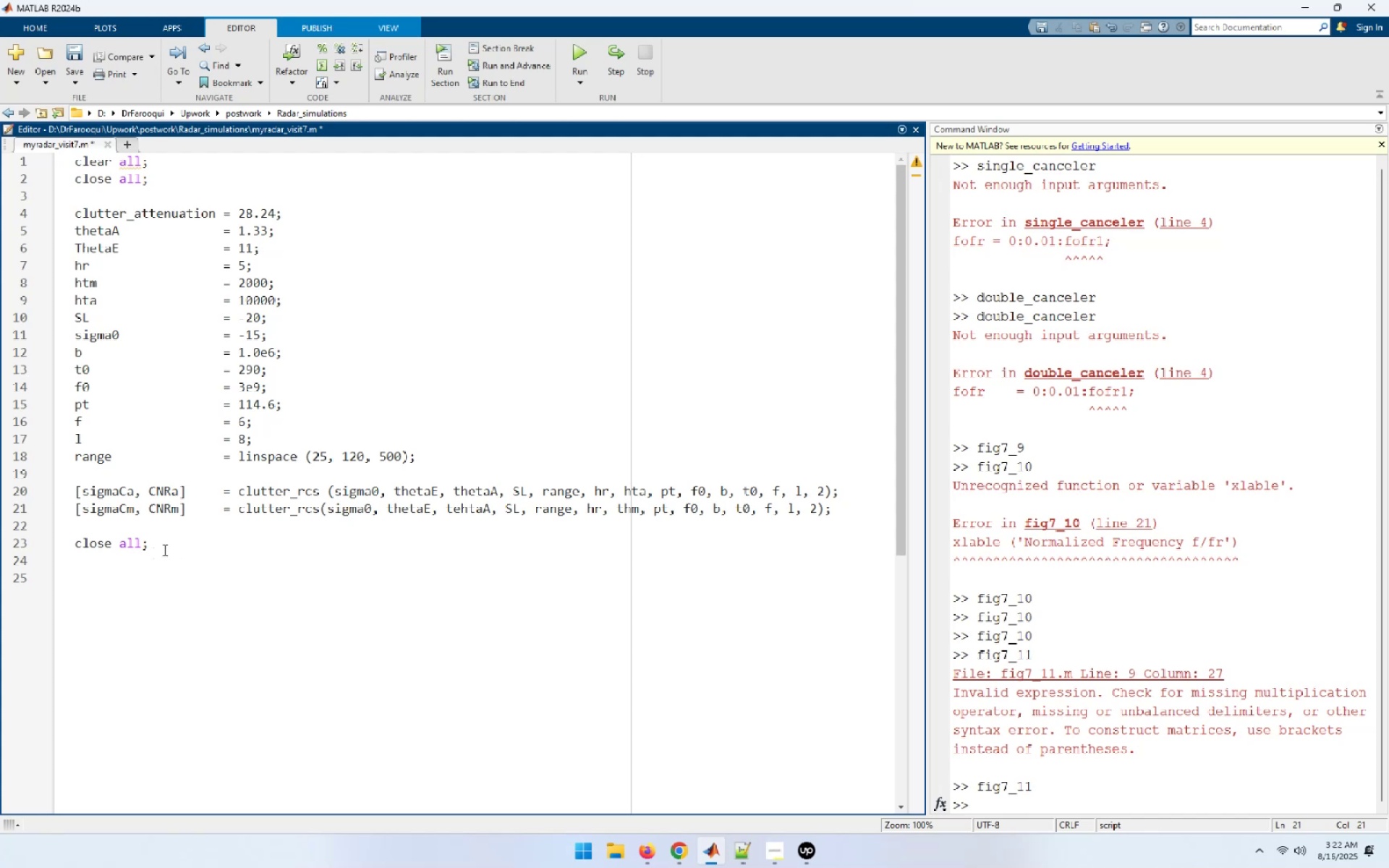 
left_click([181, 549])
 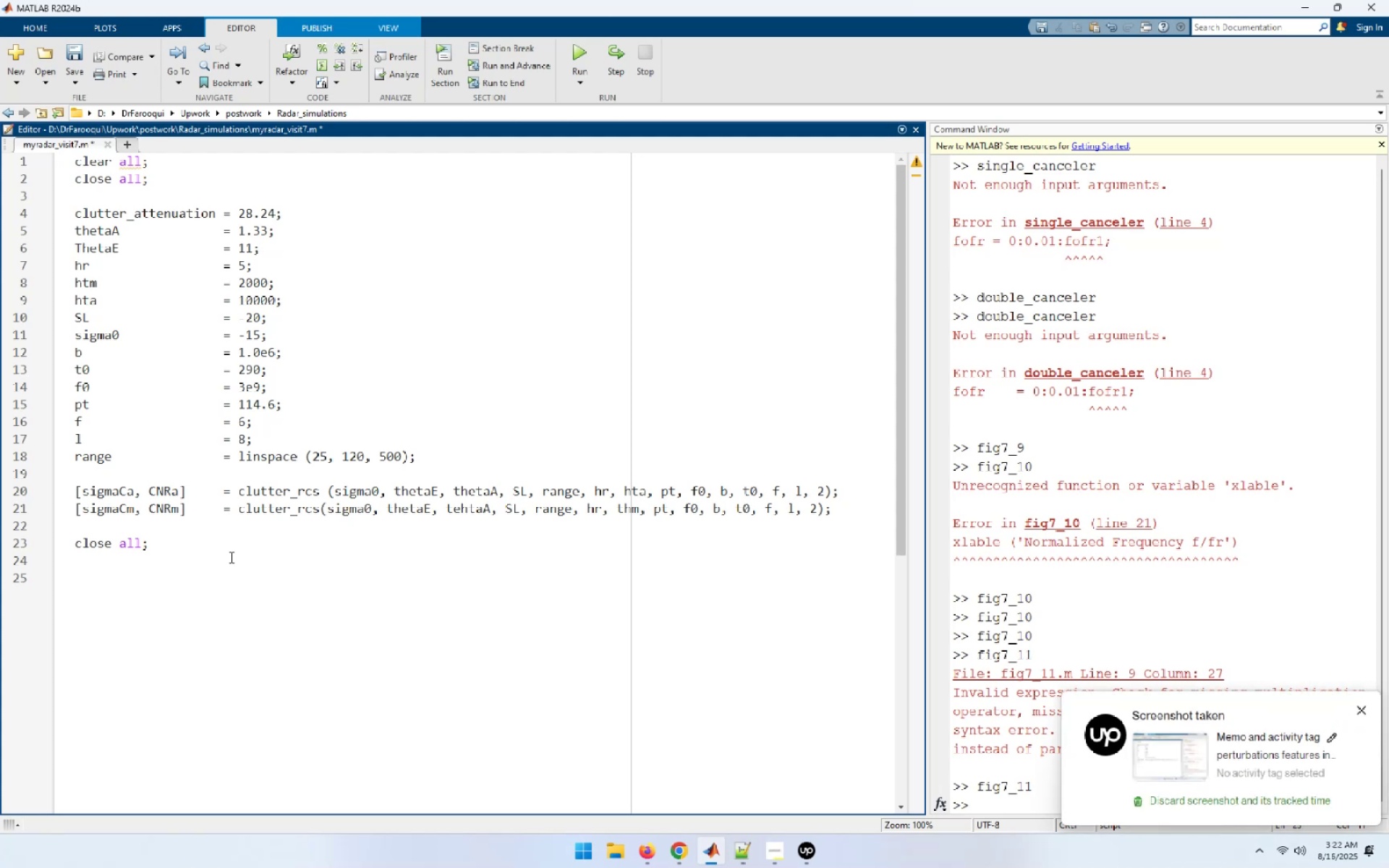 
wait(22.81)
 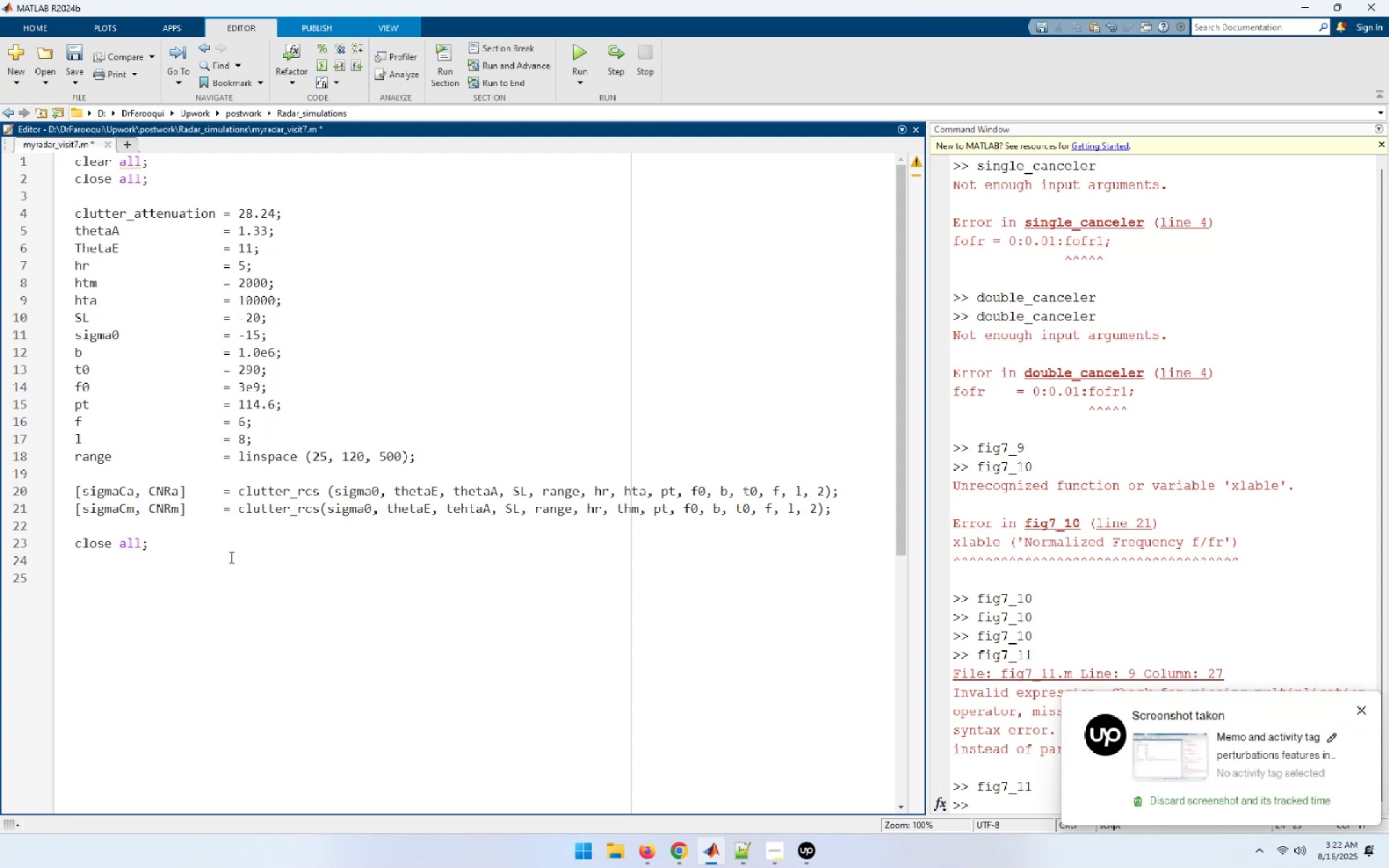 
key(ArrowUp)
 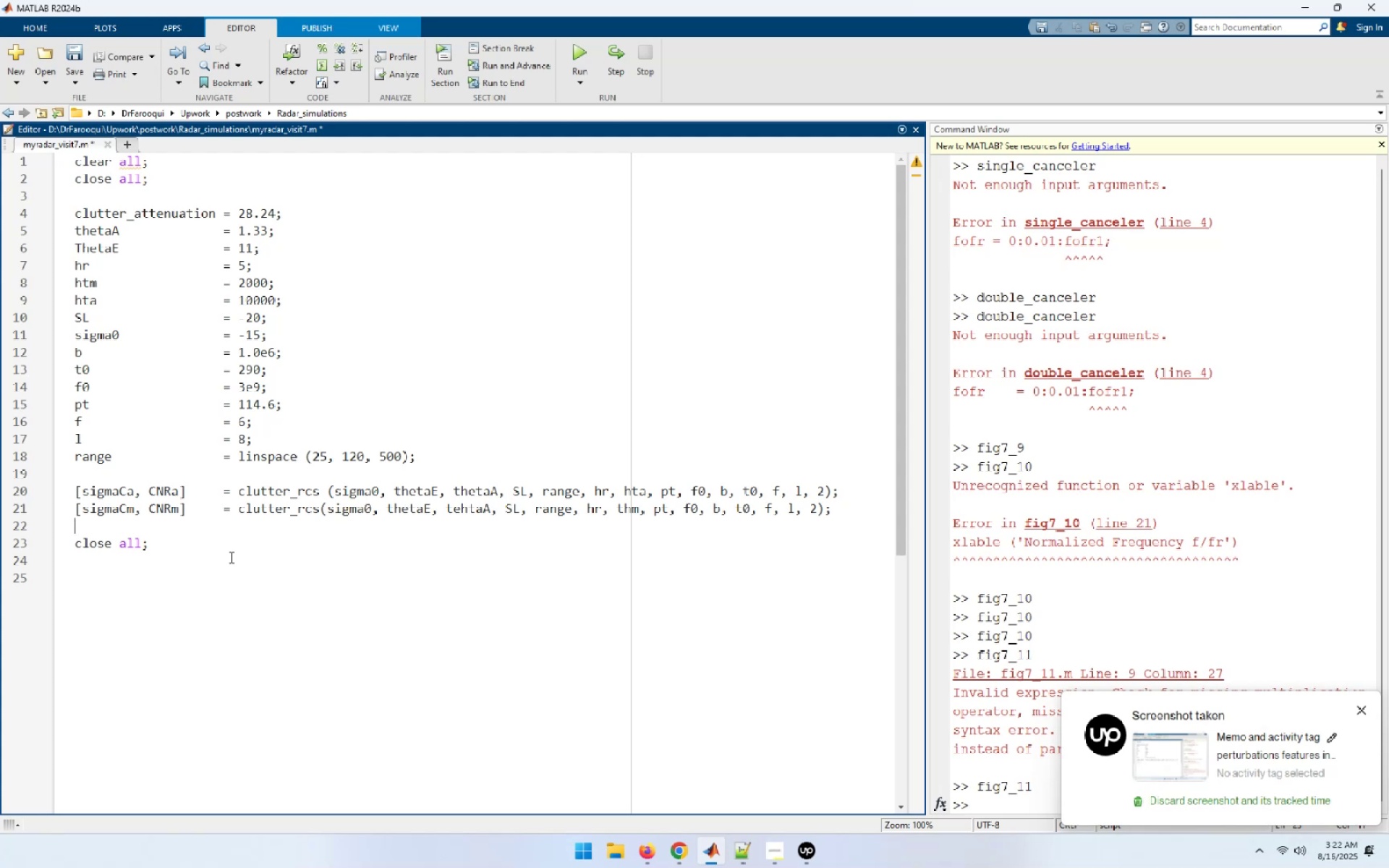 
key(ArrowUp)
 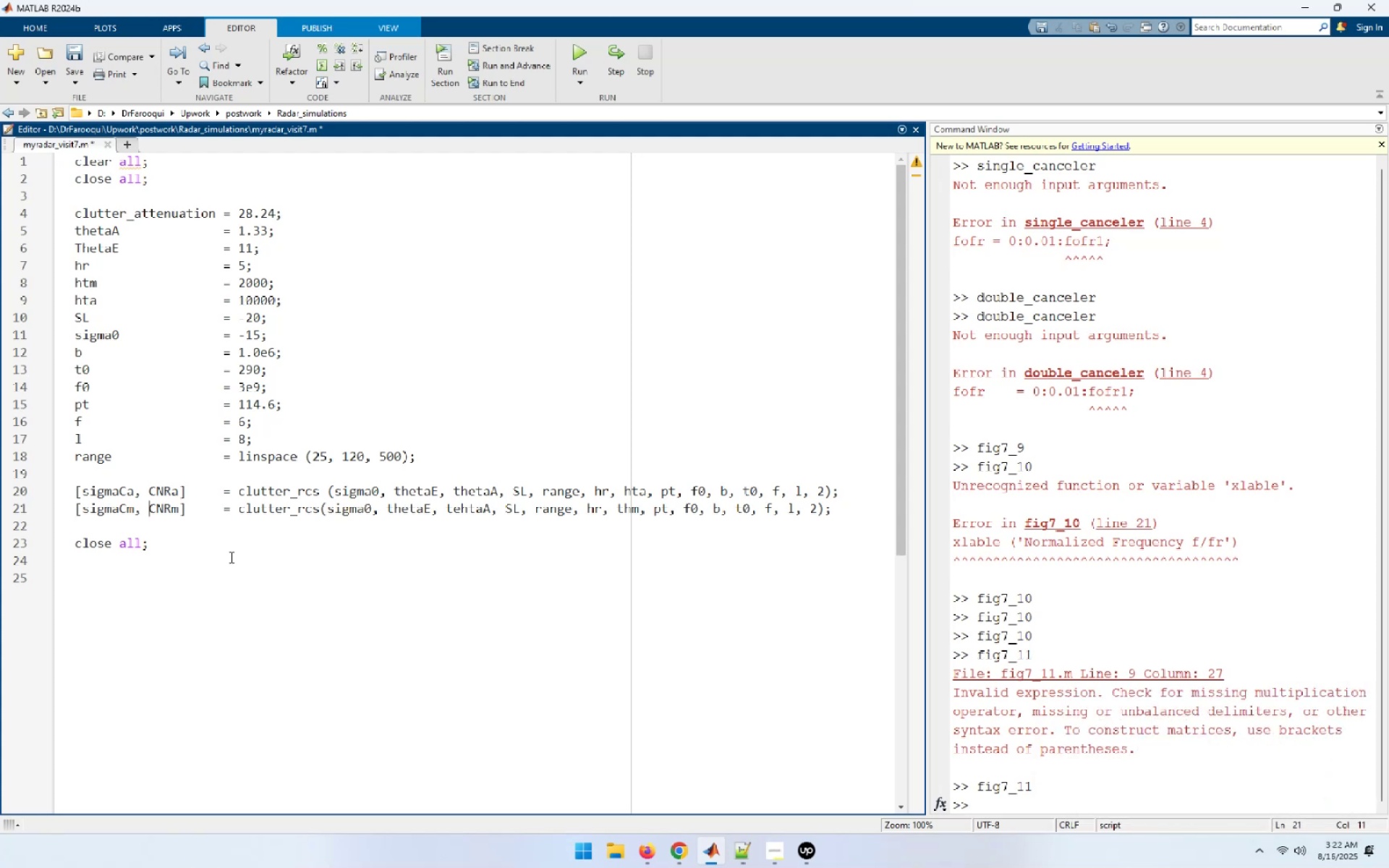 
key(ArrowDown)
 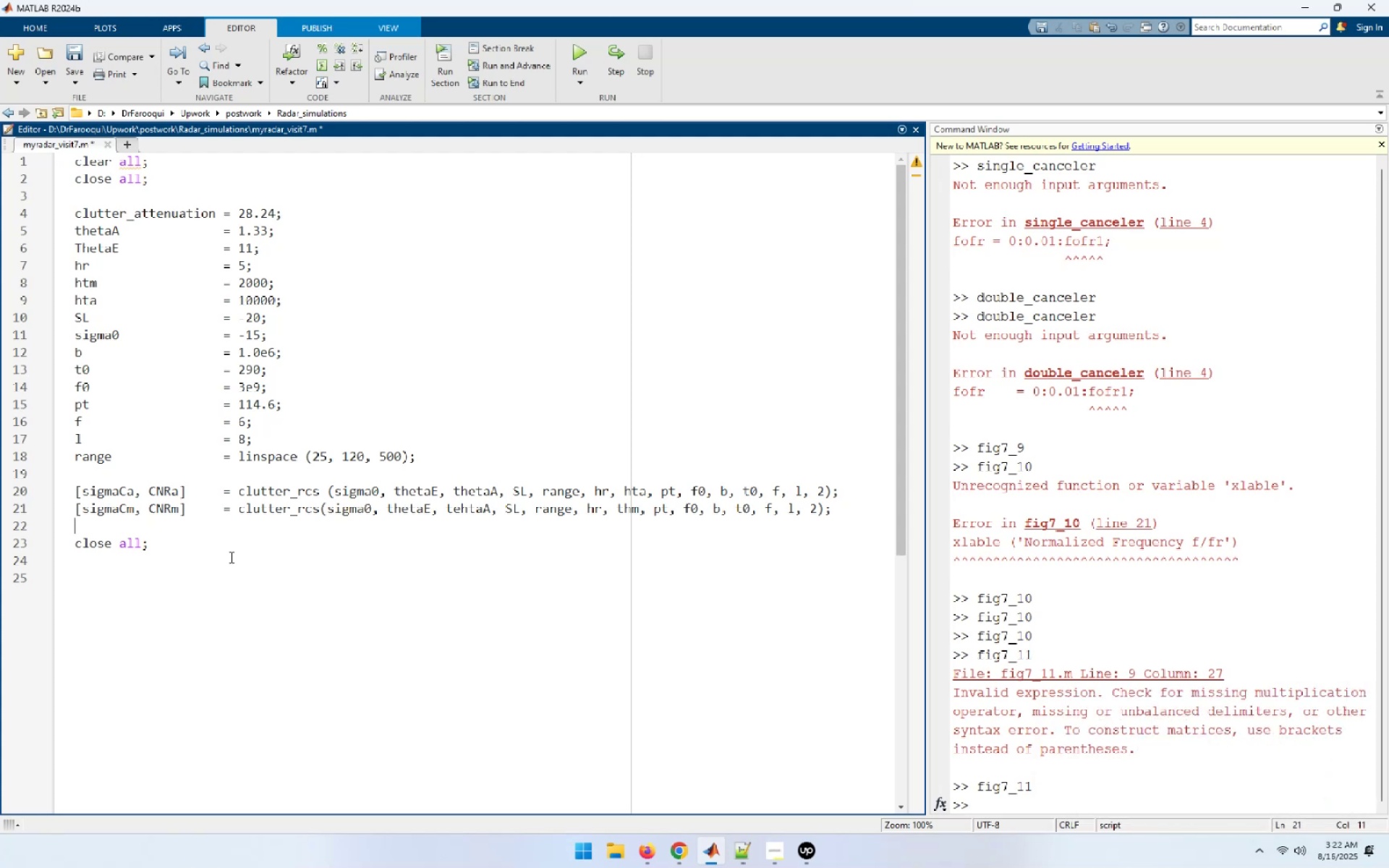 
key(ArrowDown)
 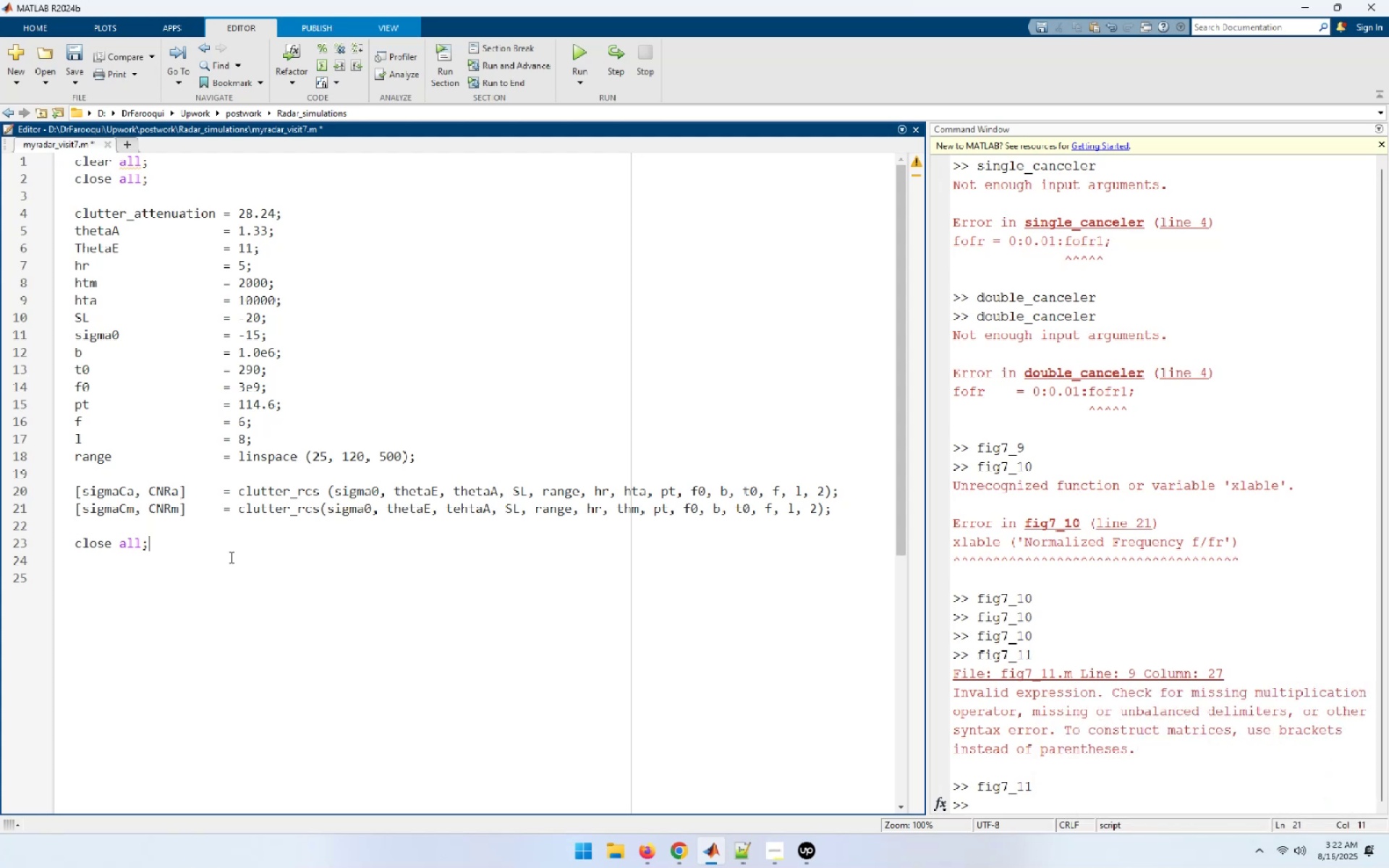 
key(ArrowDown)
 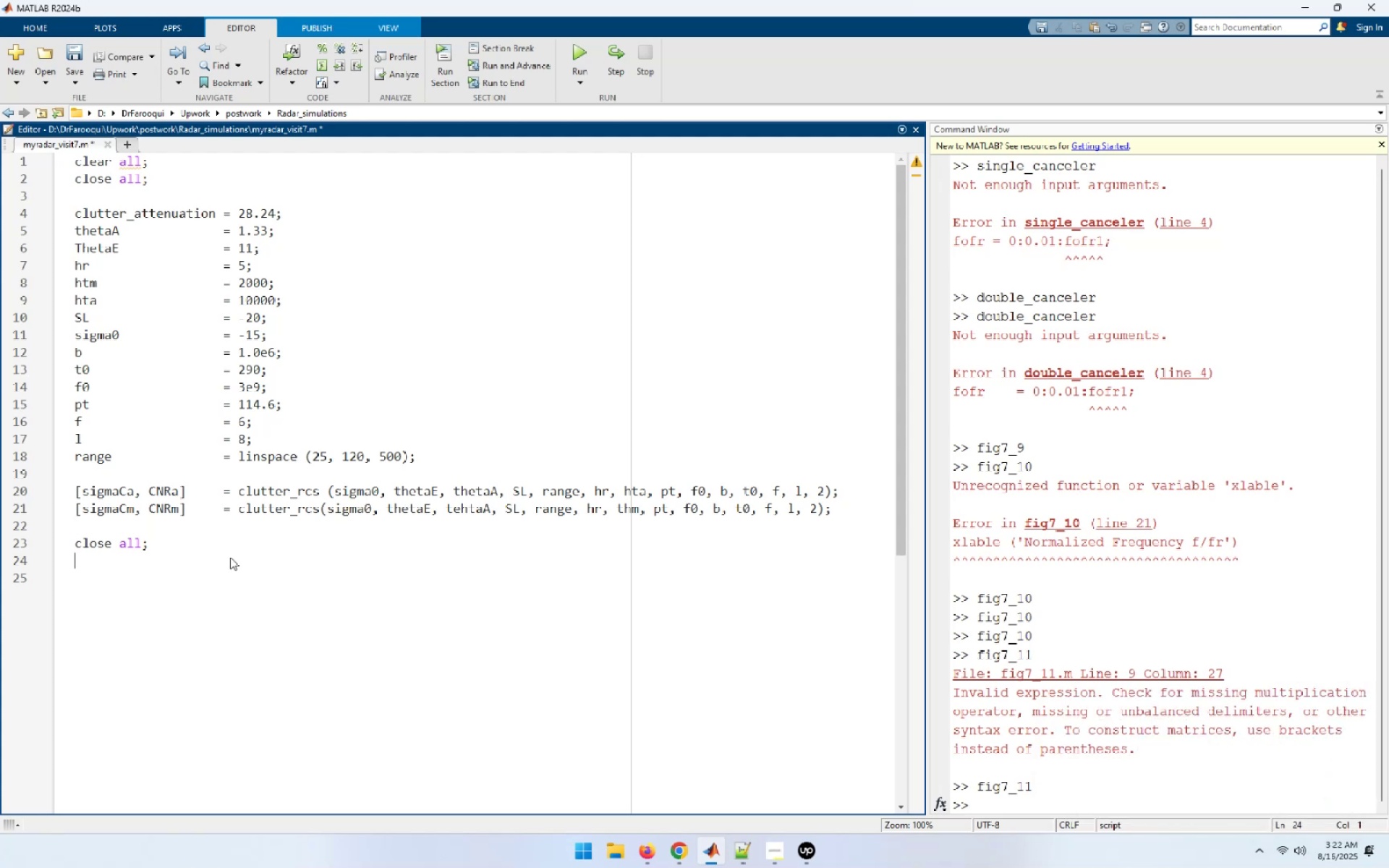 
key(ArrowDown)
 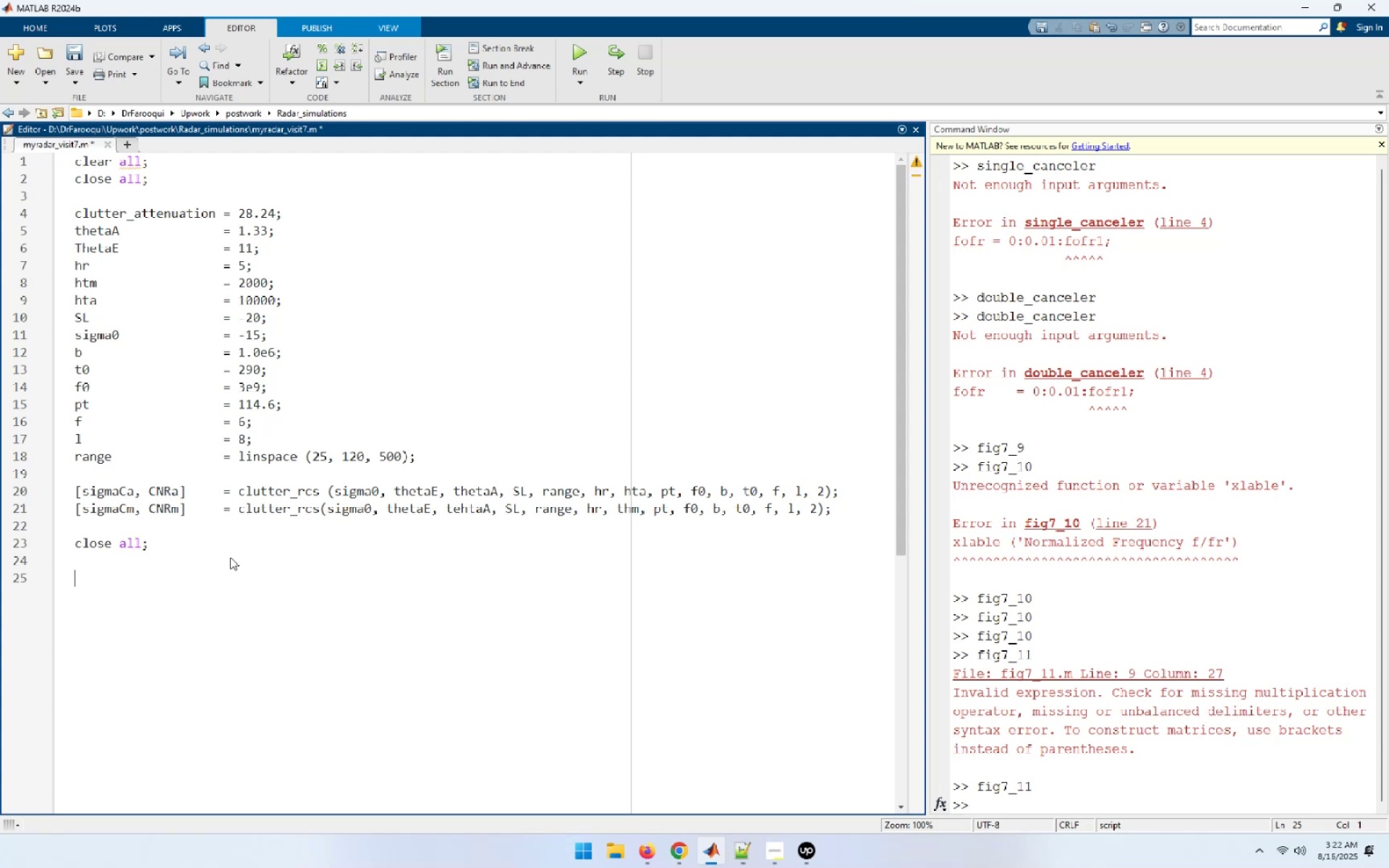 
wait(5.25)
 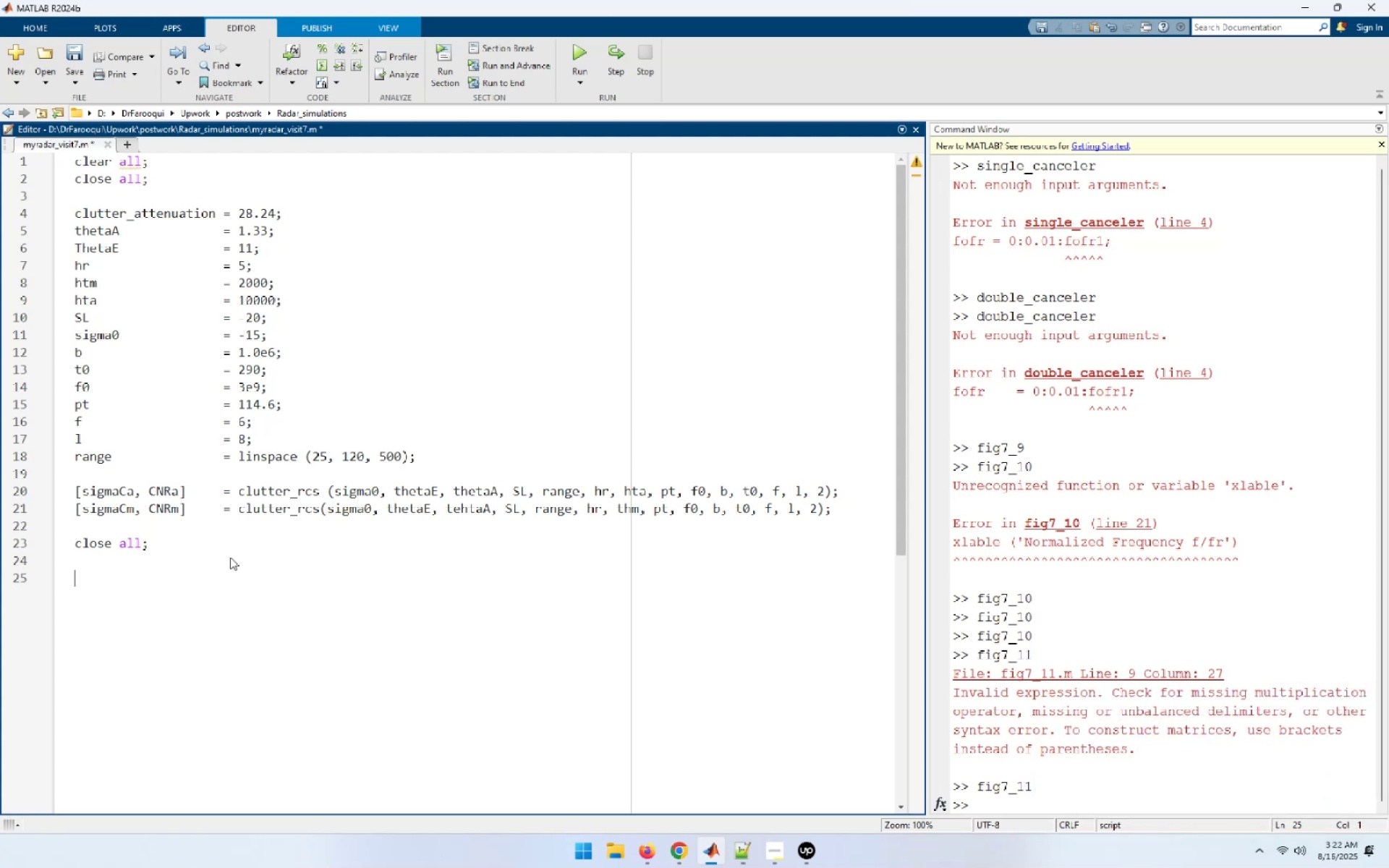 
type(np = 4;)
 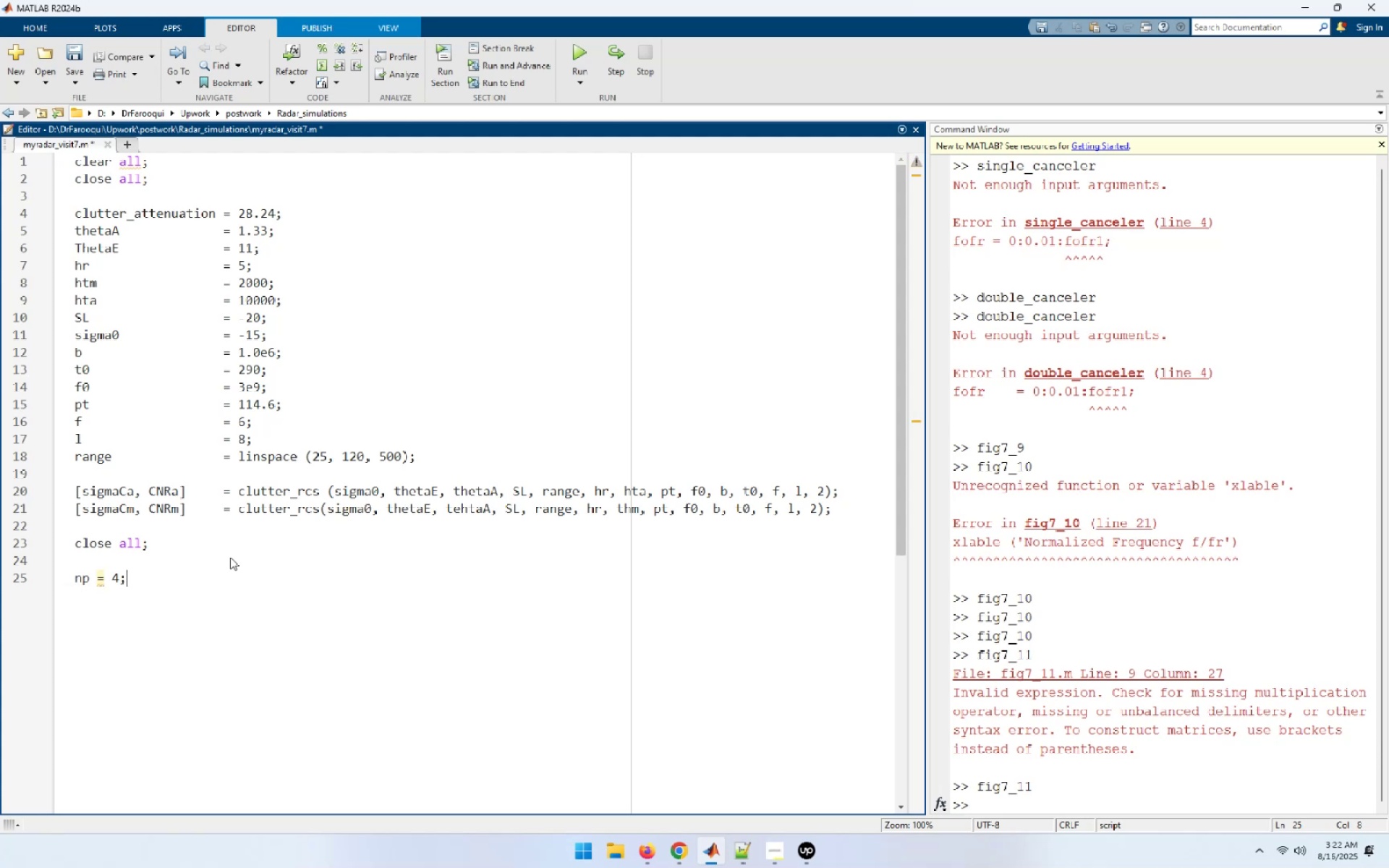 
key(Enter)
 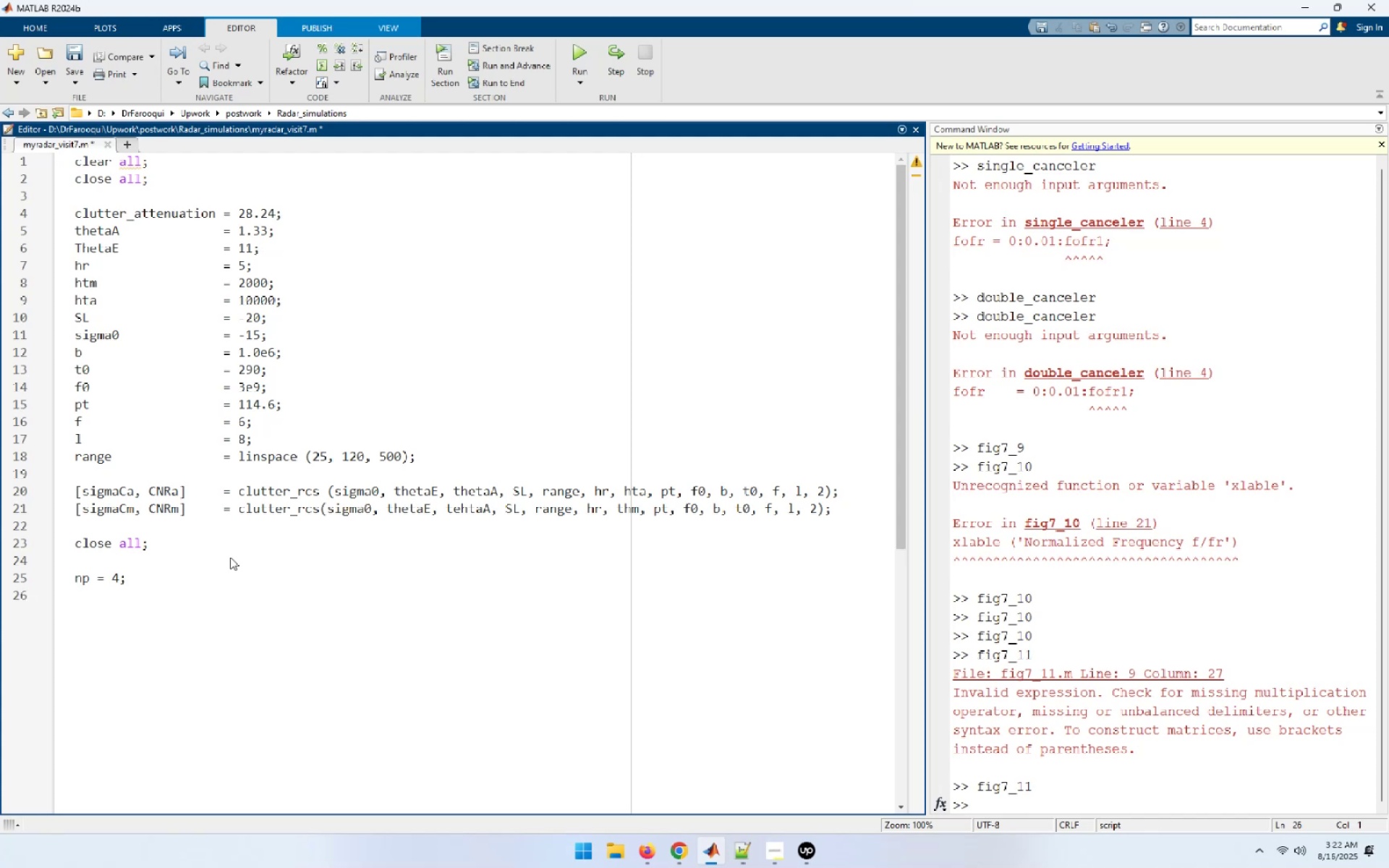 
type(pfa = 1e-7;)
 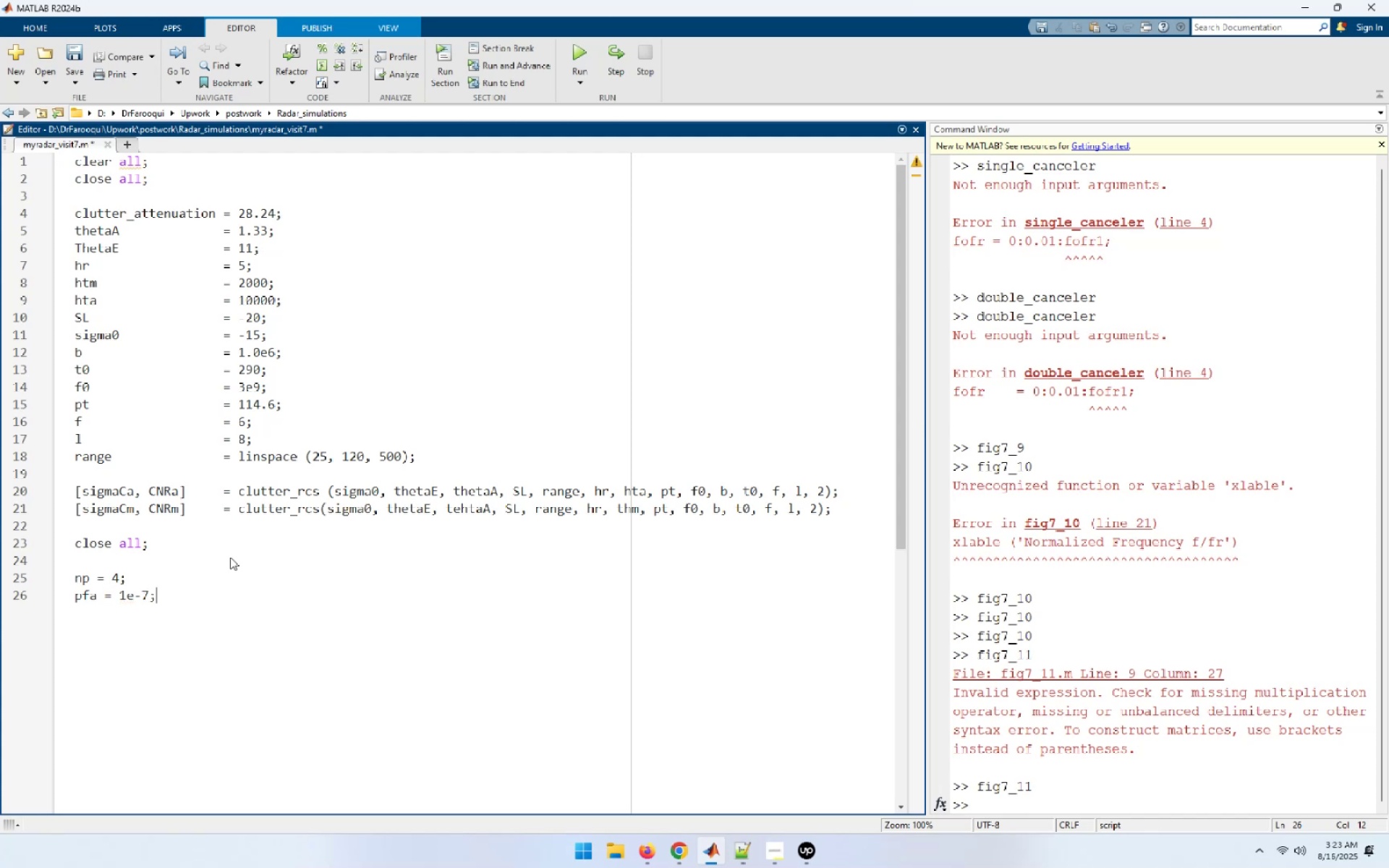 
wait(5.59)
 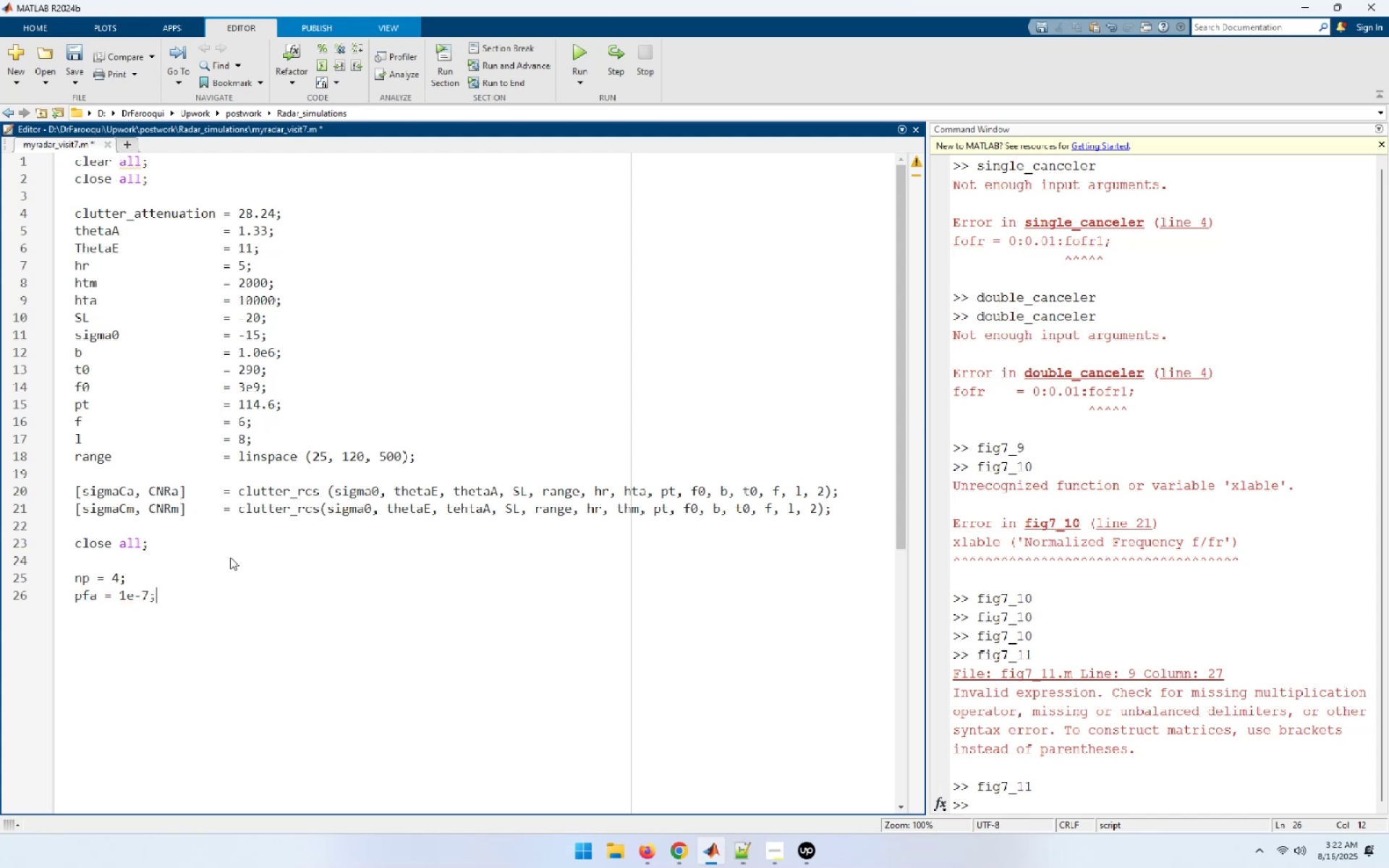 
key(Enter)
 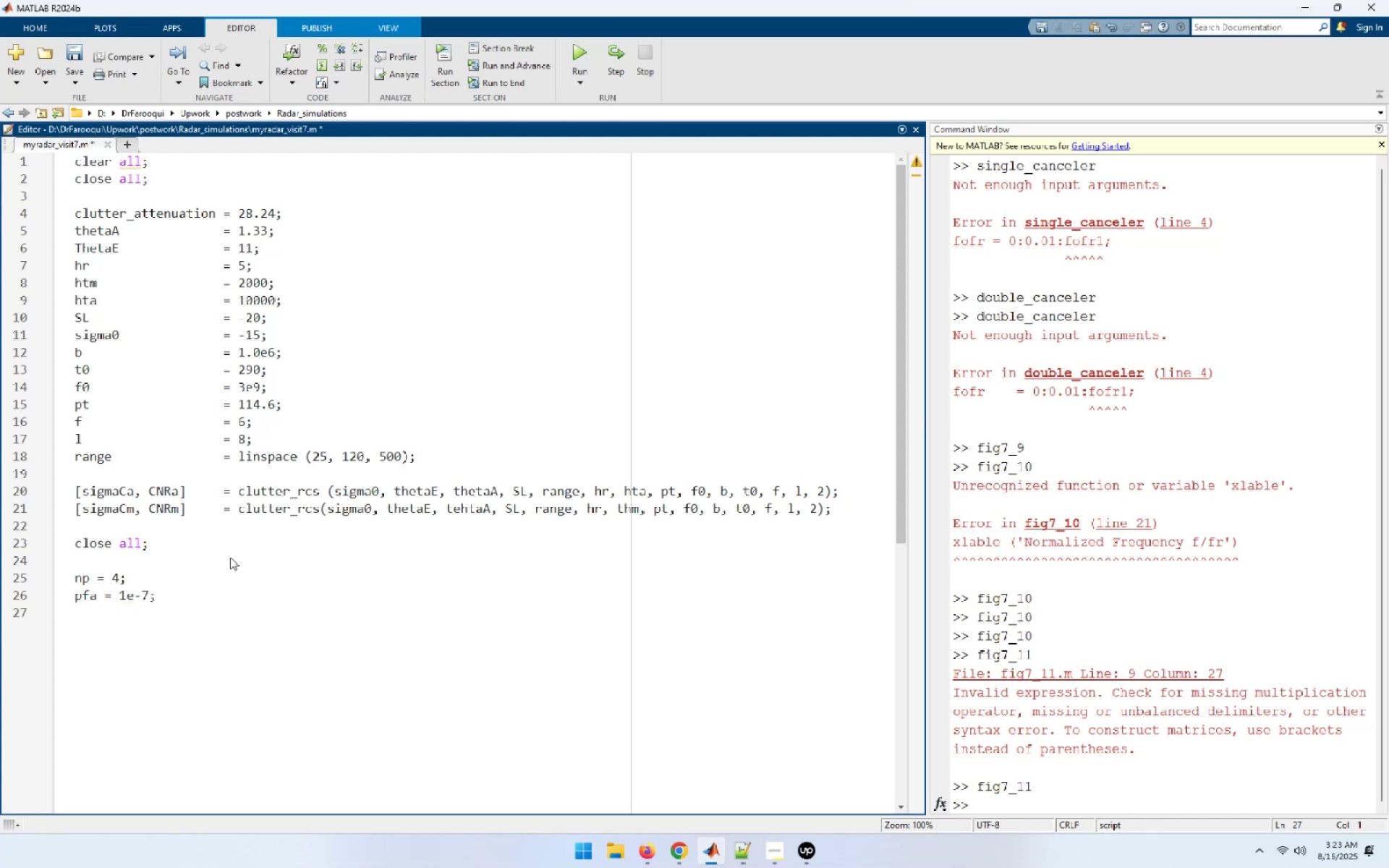 
type(pdm = 0.99945;)
 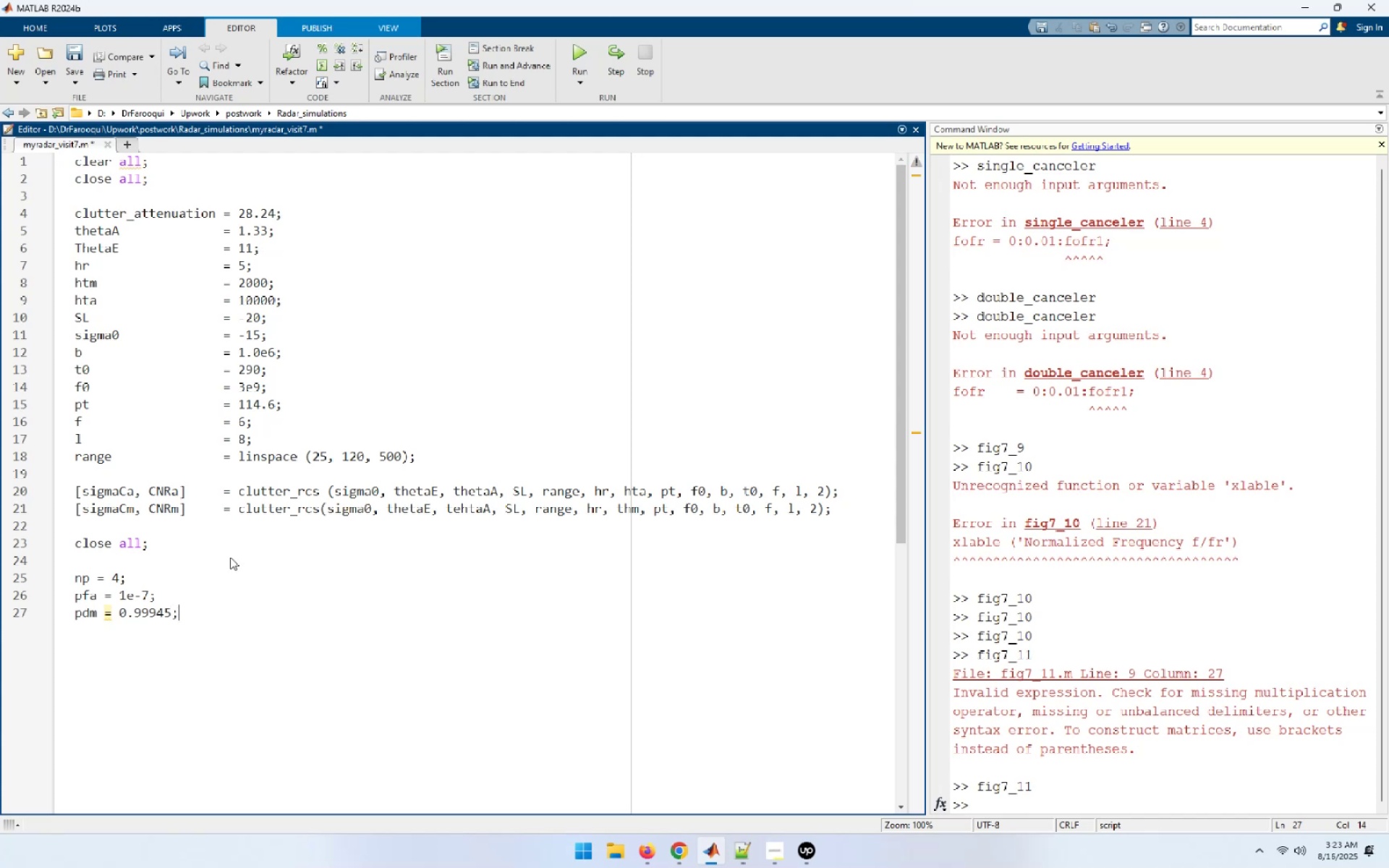 
key(Enter)
 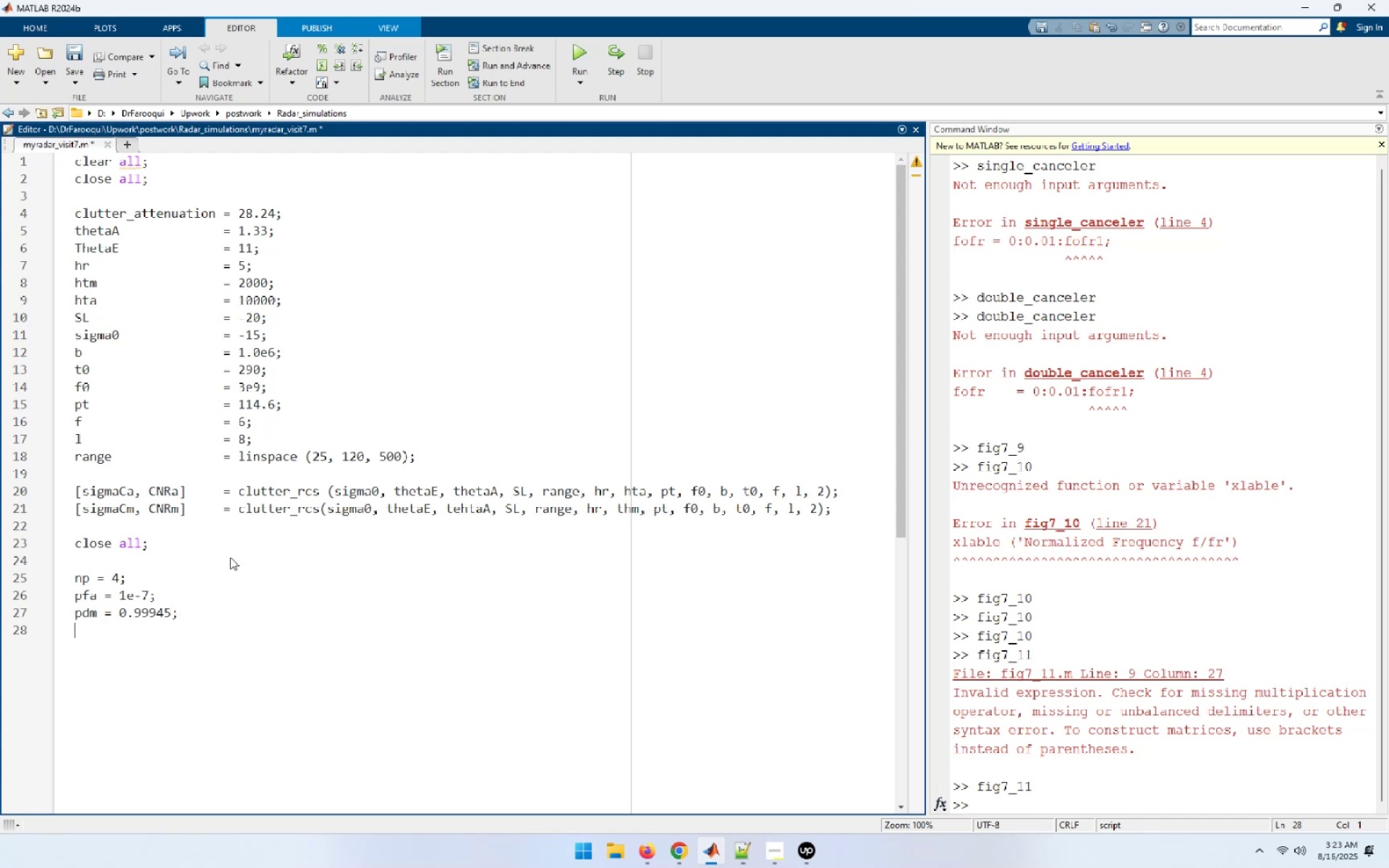 
type(pda = 0.99812;)
 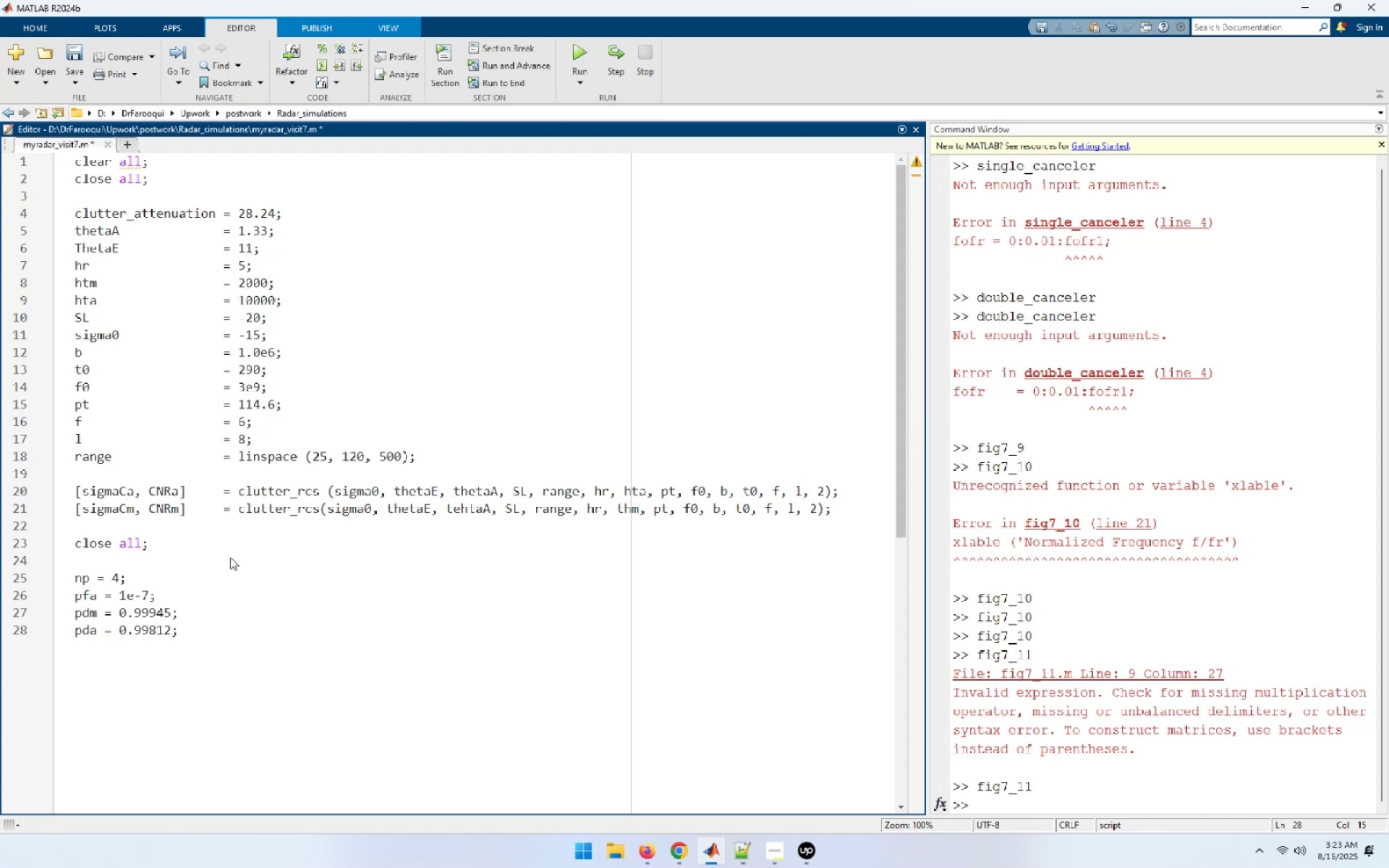 
key(Enter)
 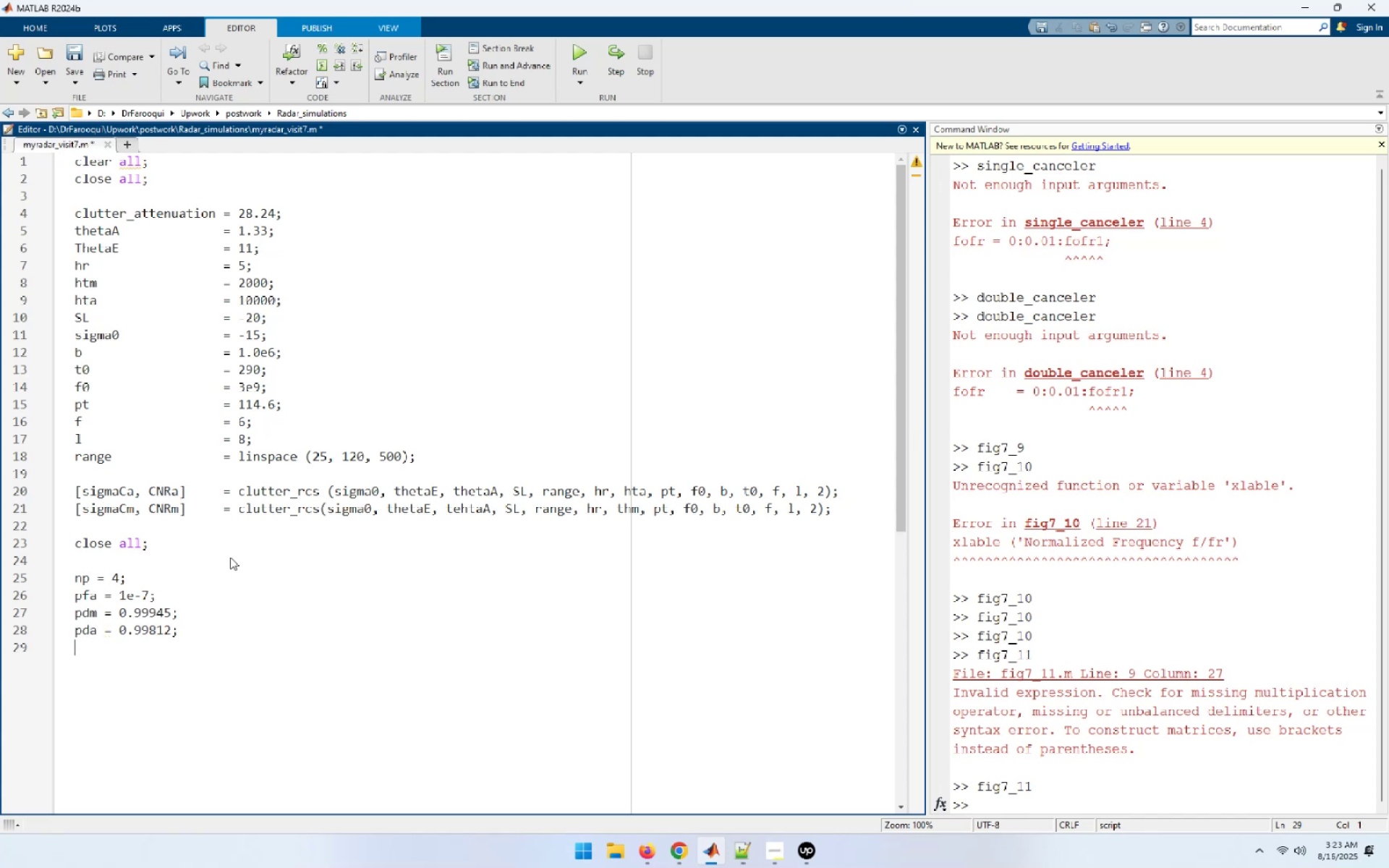 
key(Enter)
 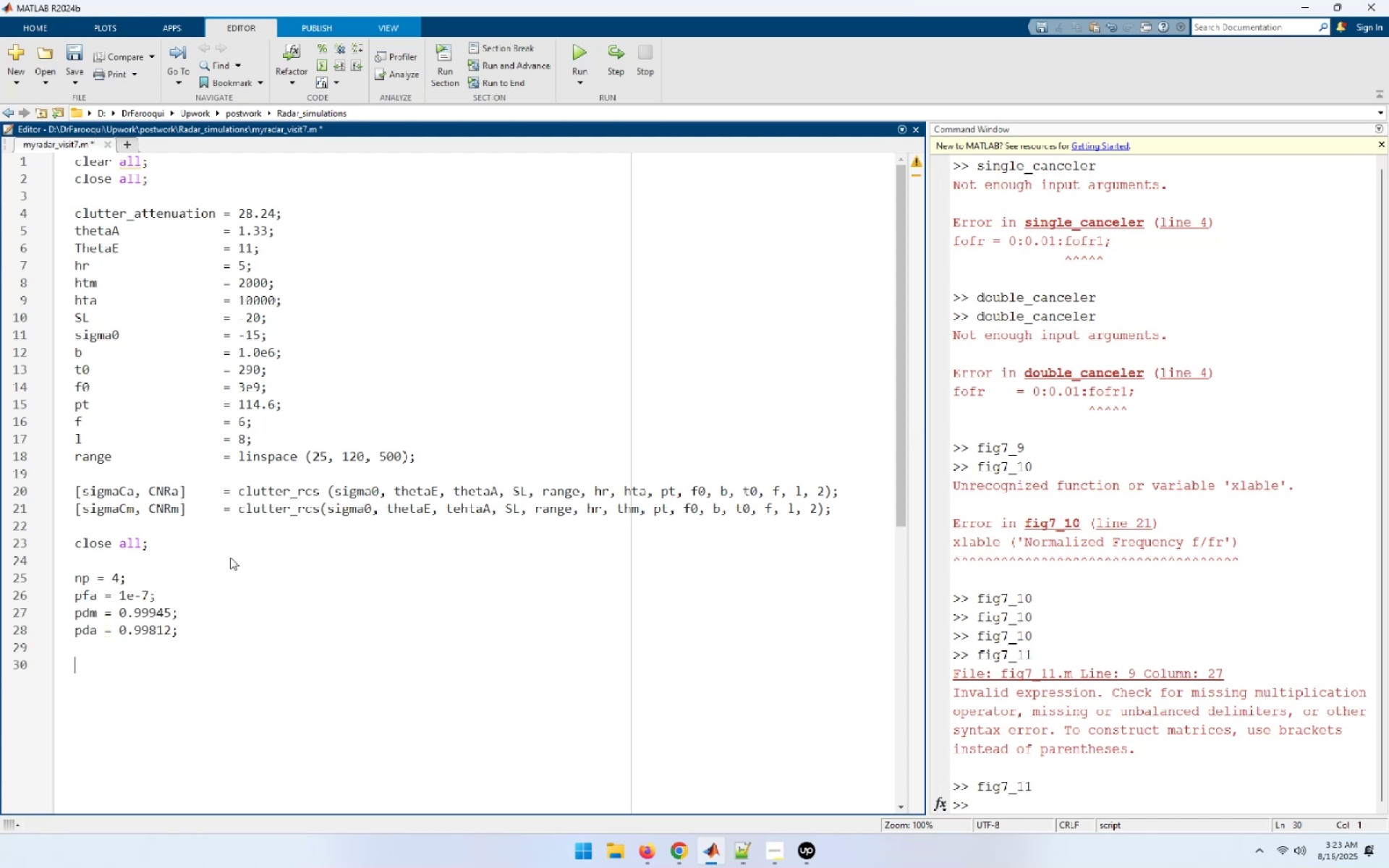 
type(Im)
 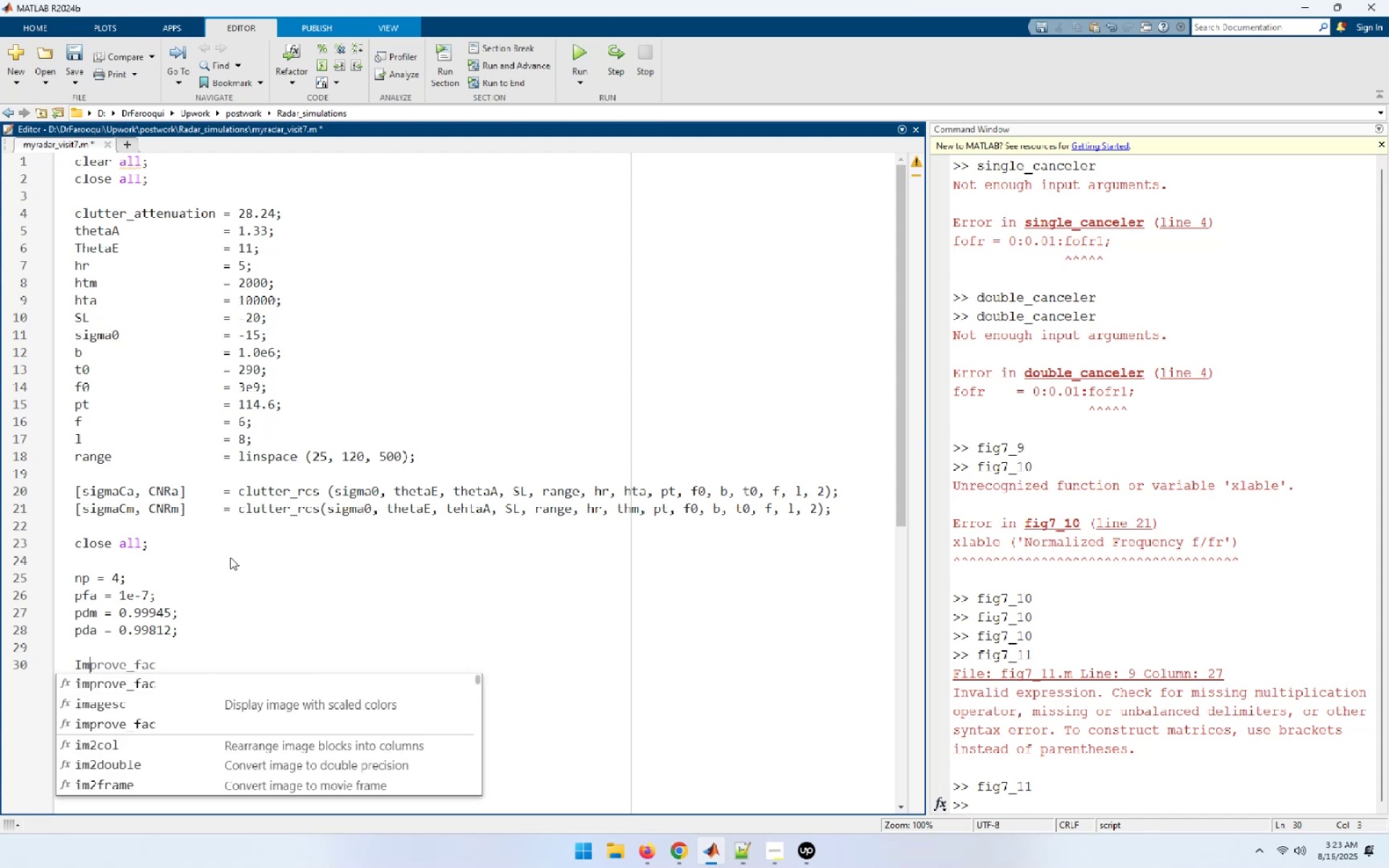 
type( = improve_fac (np, pfa, pdm);)
 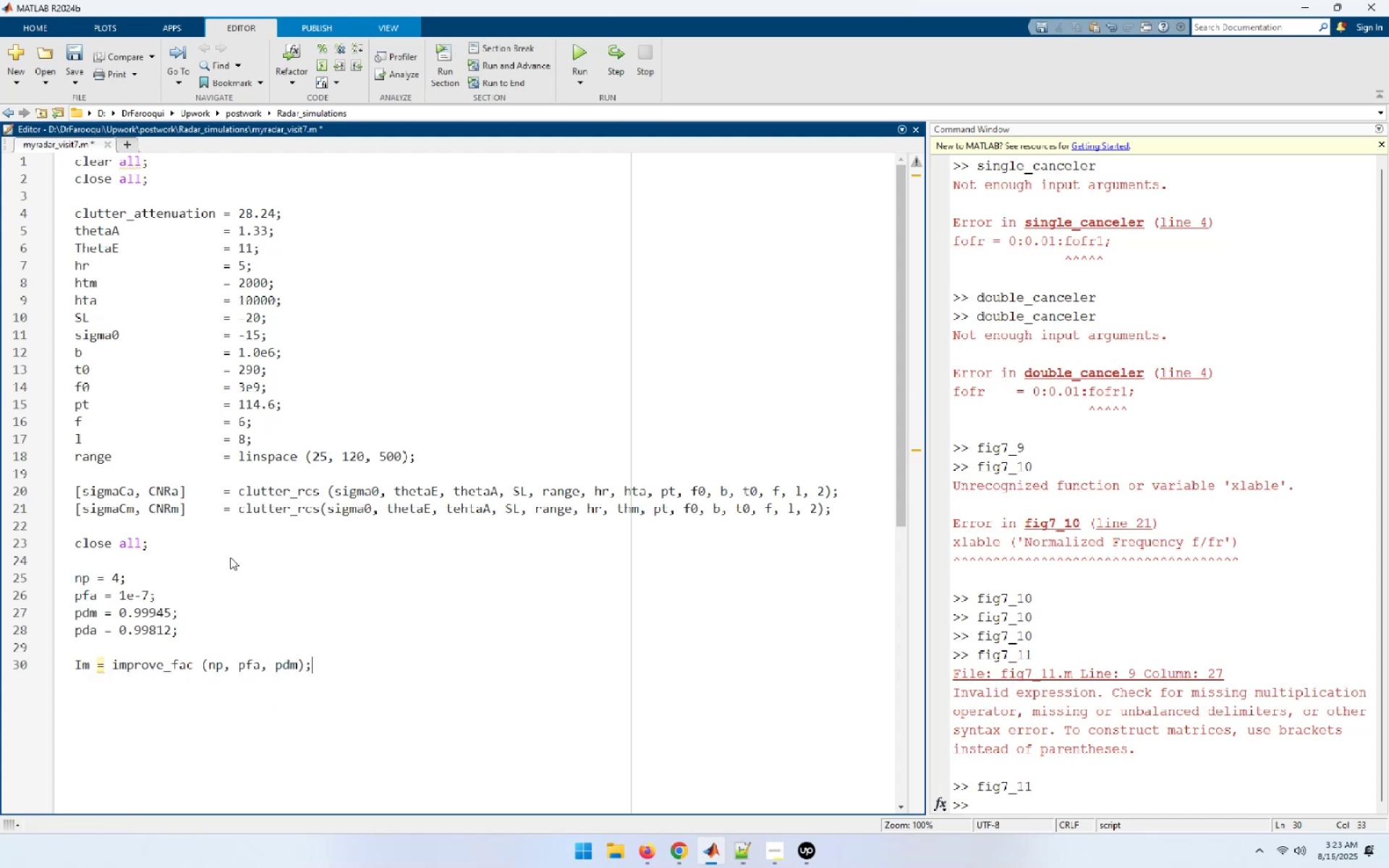 
key(Enter)
 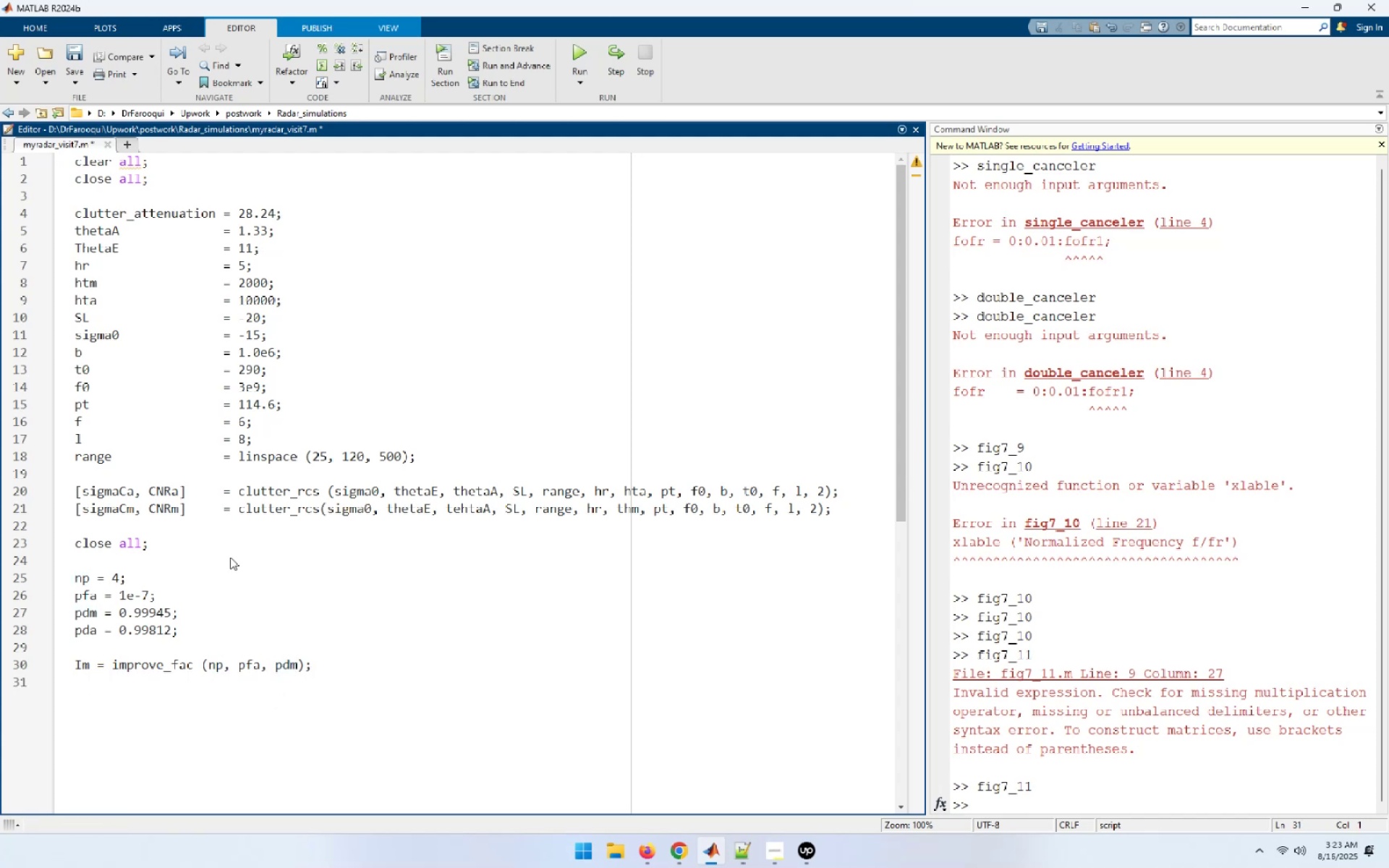 
type(Ia = improve_fac (np, pfa, pda);)
 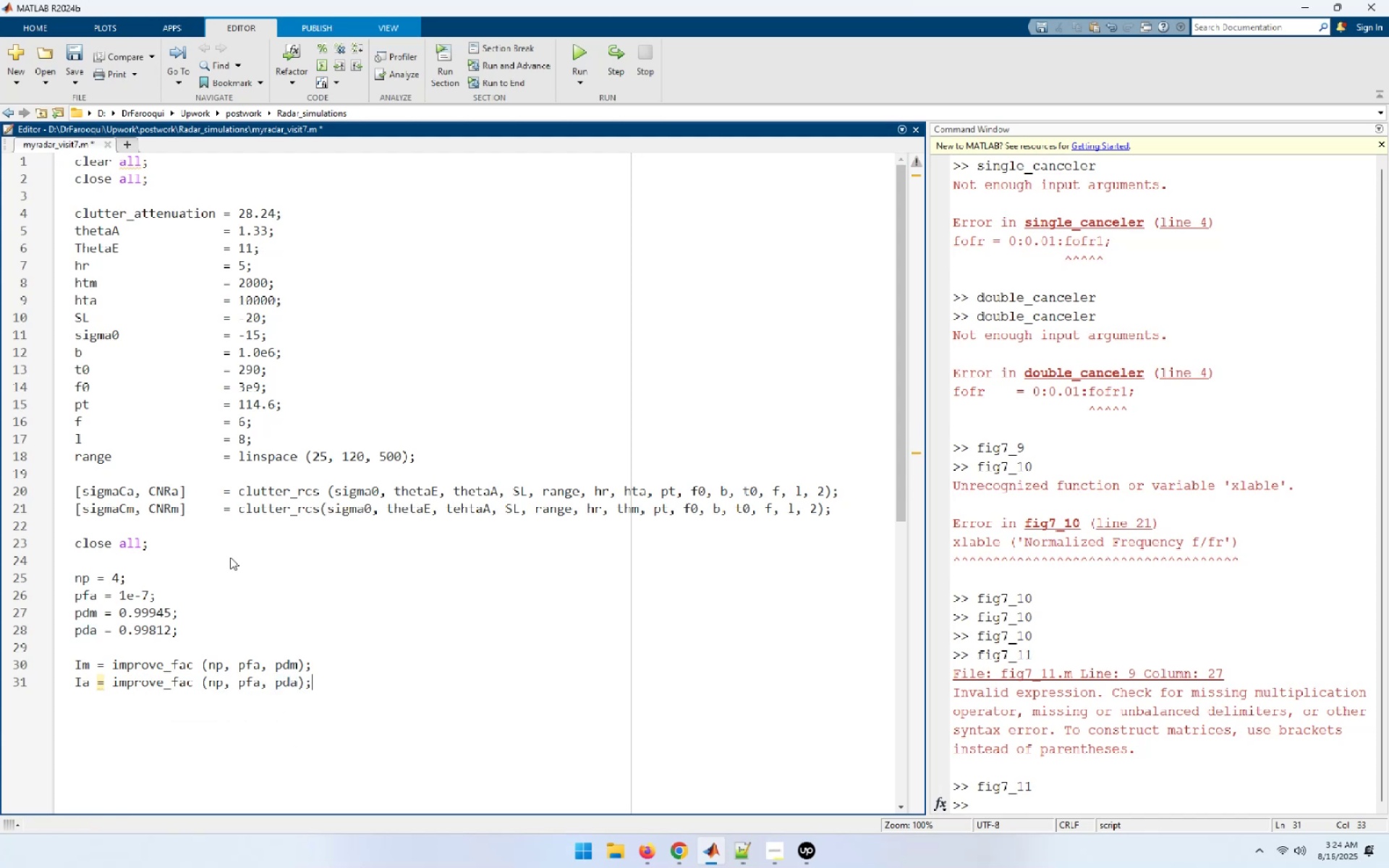 
key(Enter)
 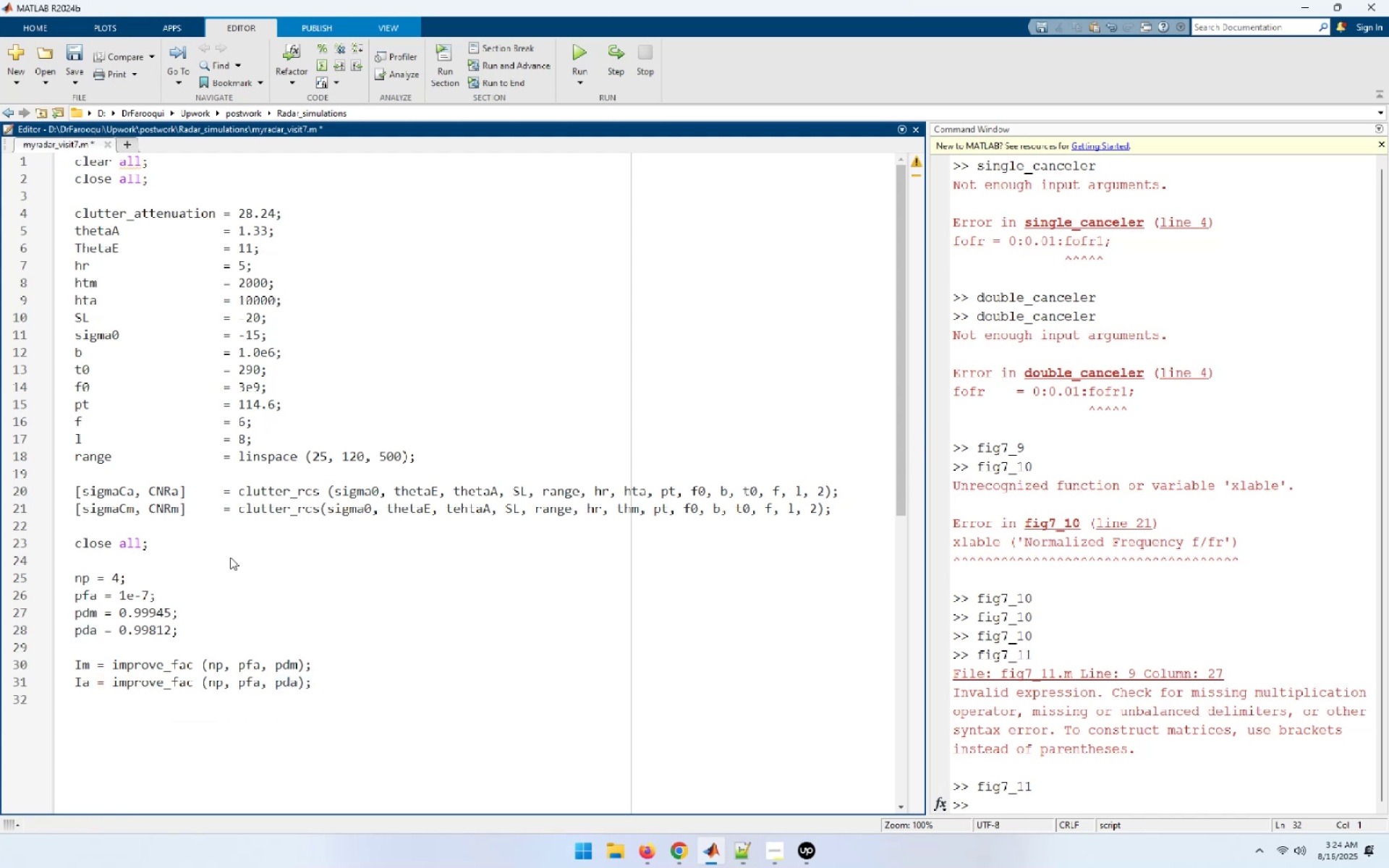 
key(Enter)
 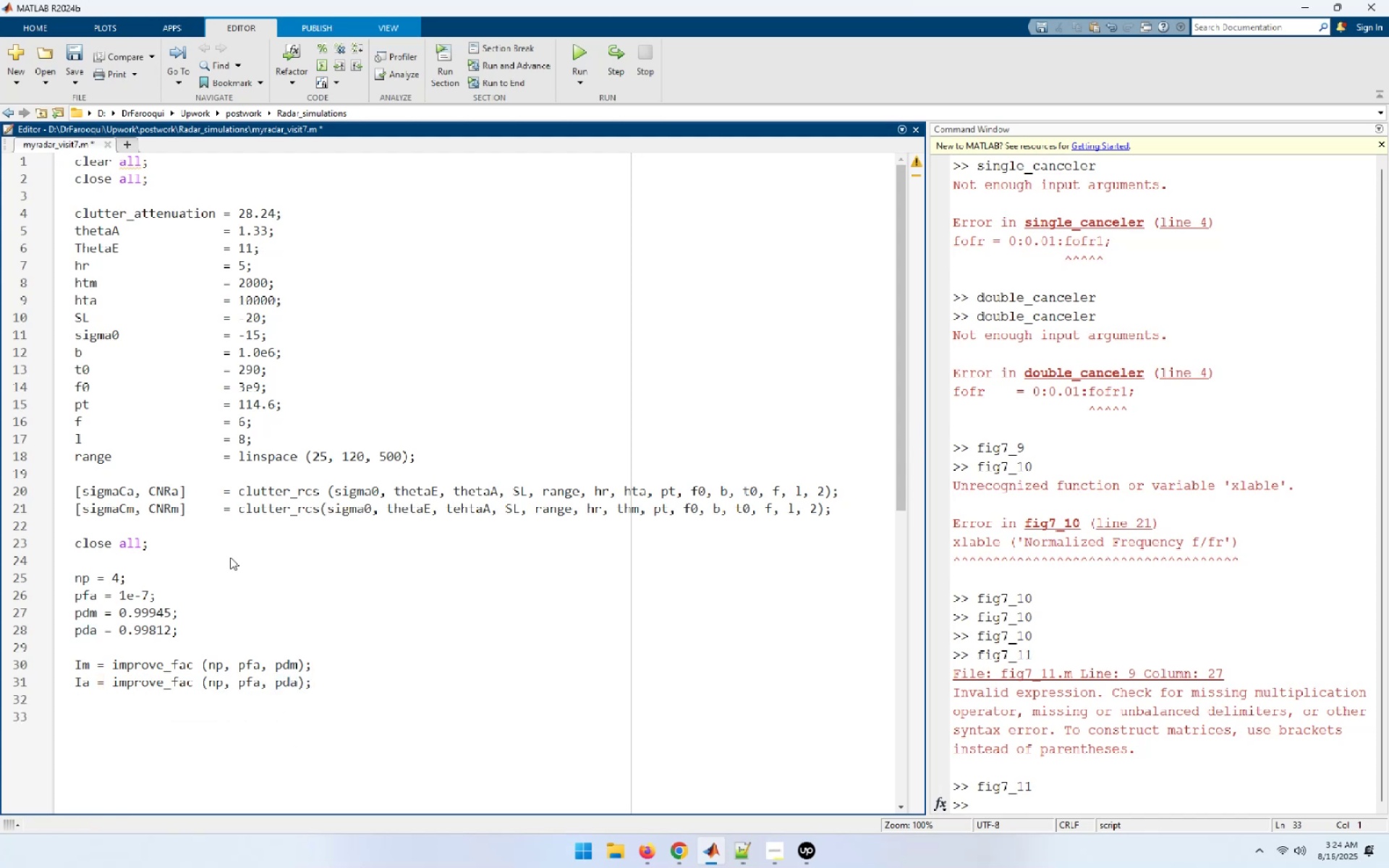 
type(Lm = 10 * log10(np - Im;)
 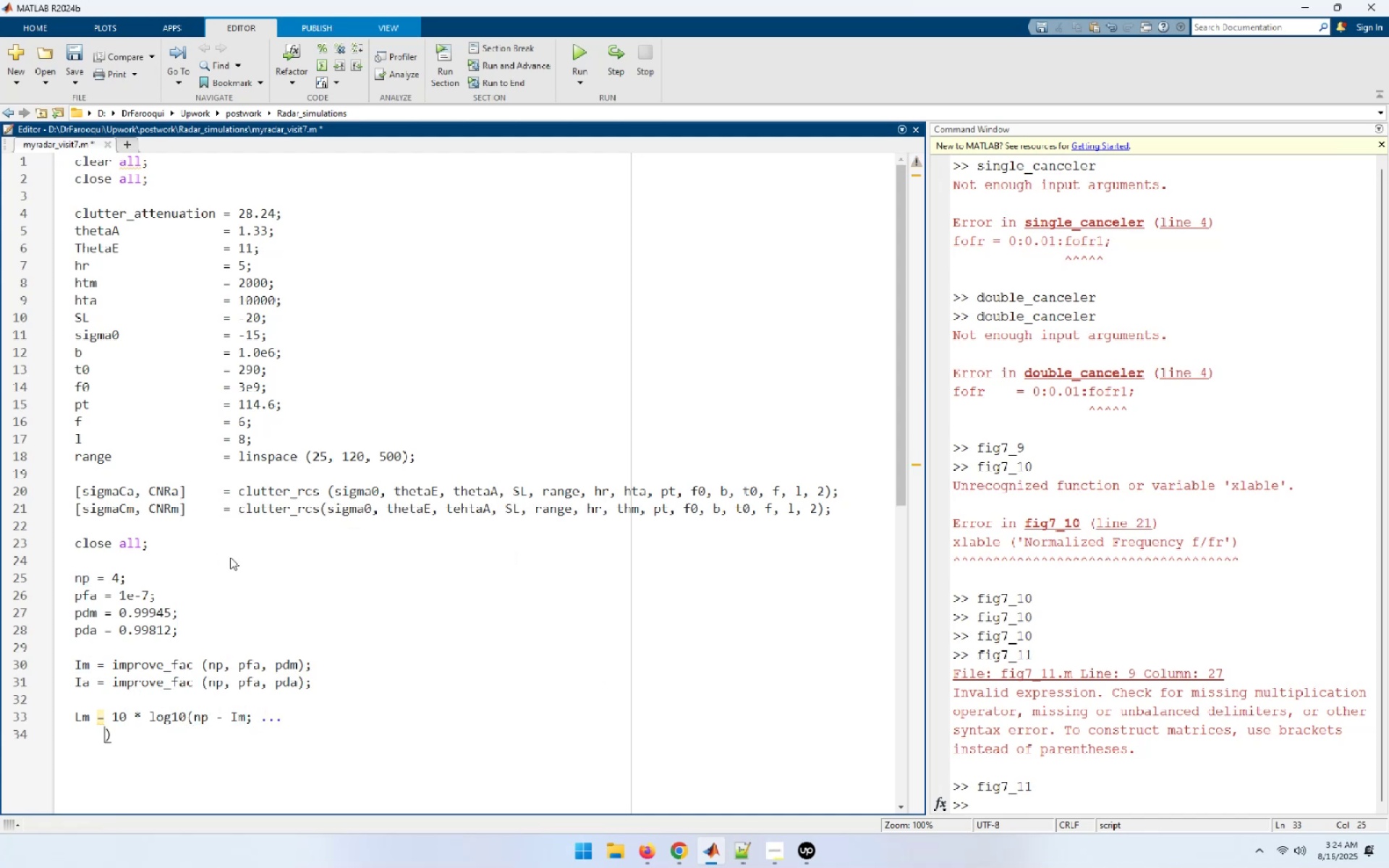 
 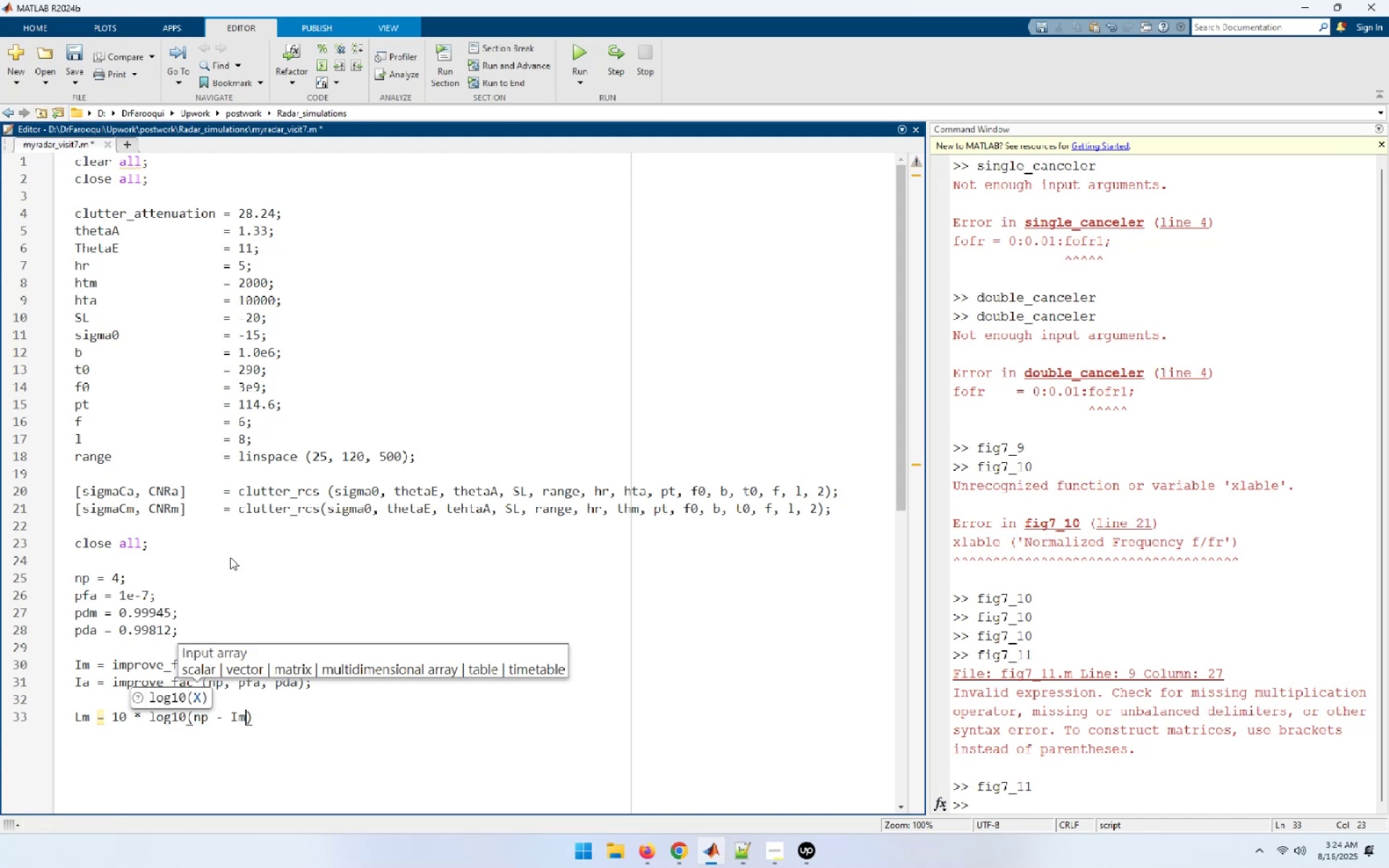 
key(Enter)
 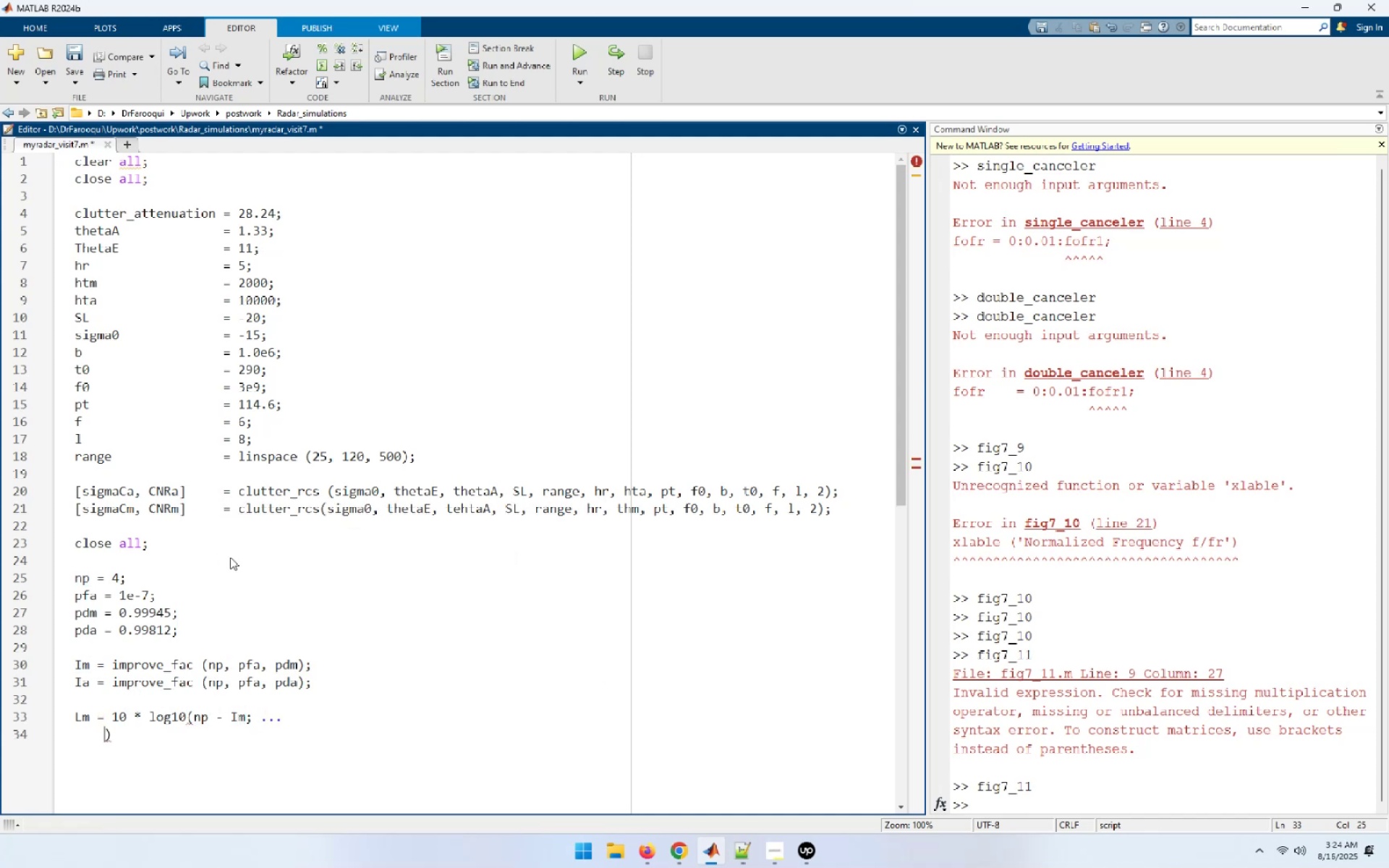 
key(Backspace)
key(Backspace)
key(Backspace)
key(Backspace)
key(Backspace)
key(Backspace)
key(Backspace)
key(Backspace)
key(Backspace)
key(Backspace)
key(Backspace)
key(Backspace)
key(Backspace)
key(Backspace)
key(Backspace)
type() - Im;)
 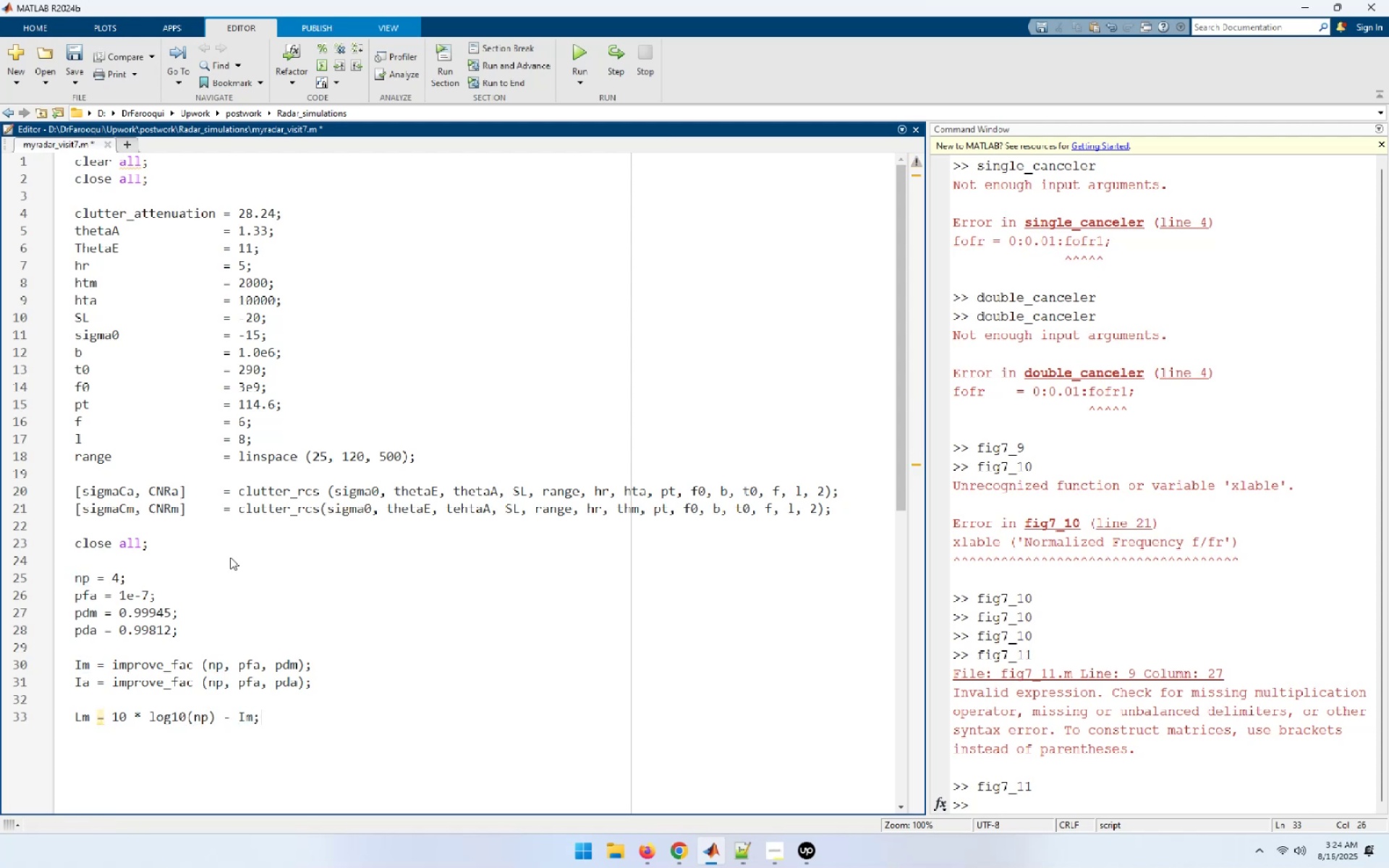 
 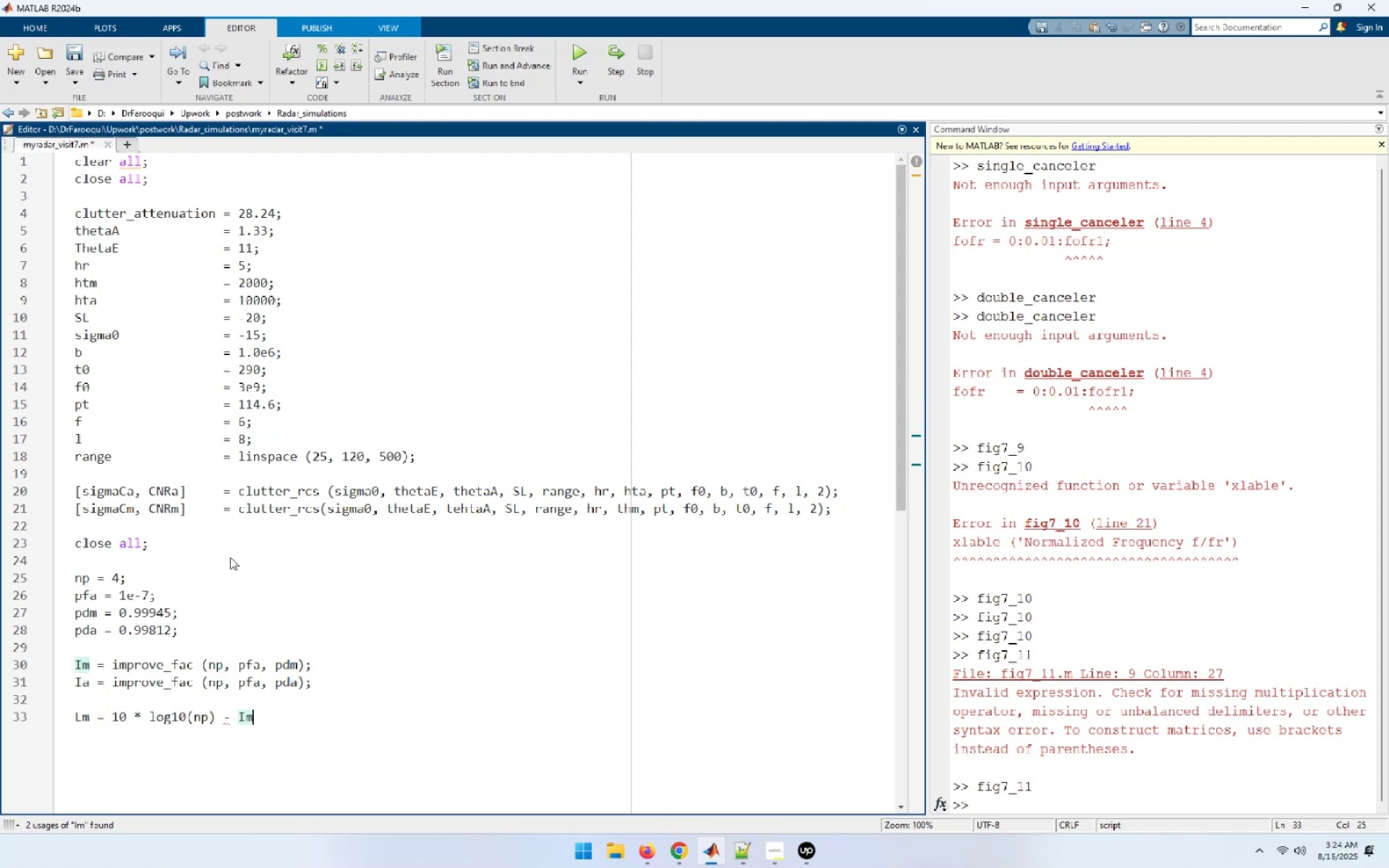 
key(Enter)
 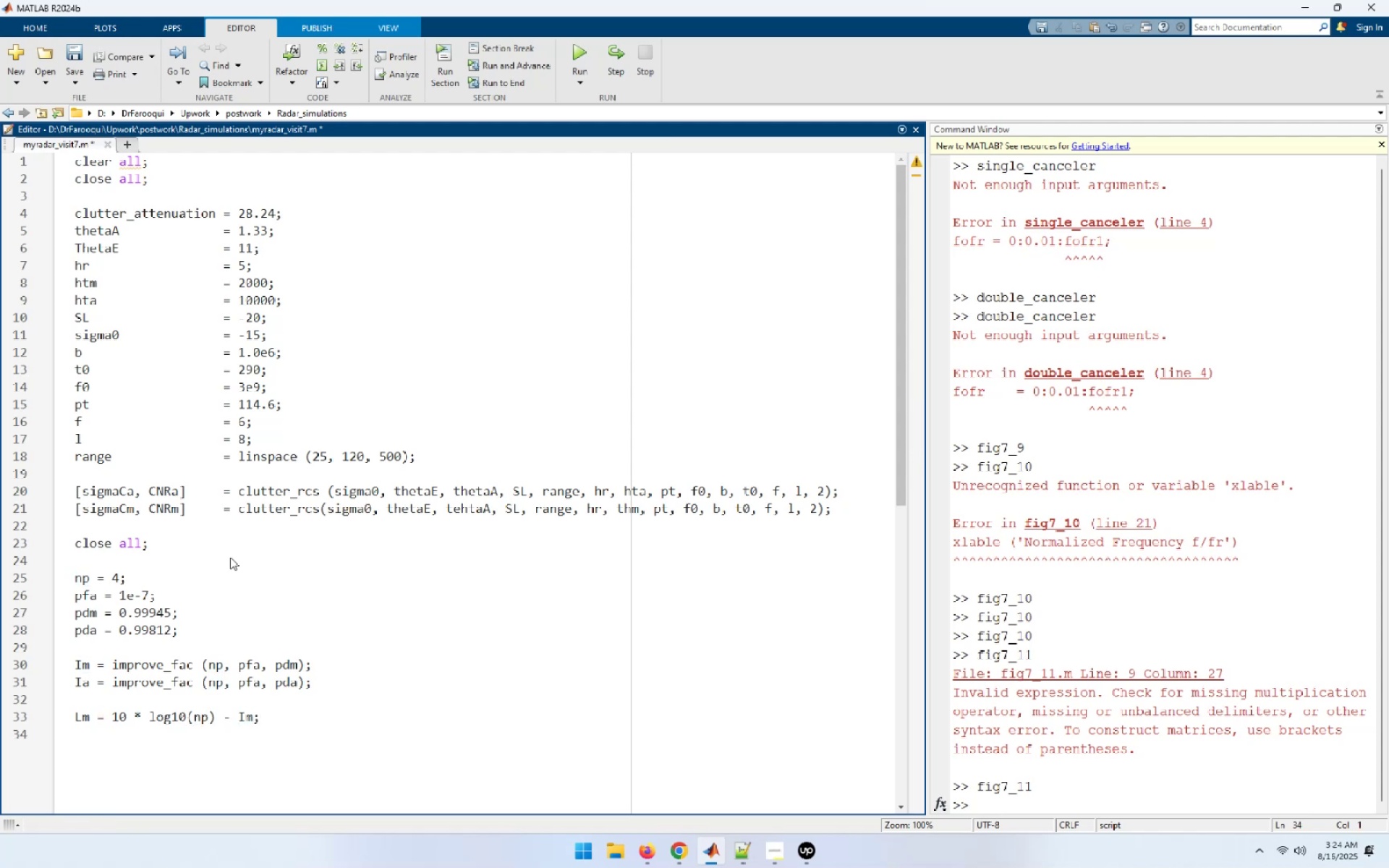 
type(La[Delete] = 10)
 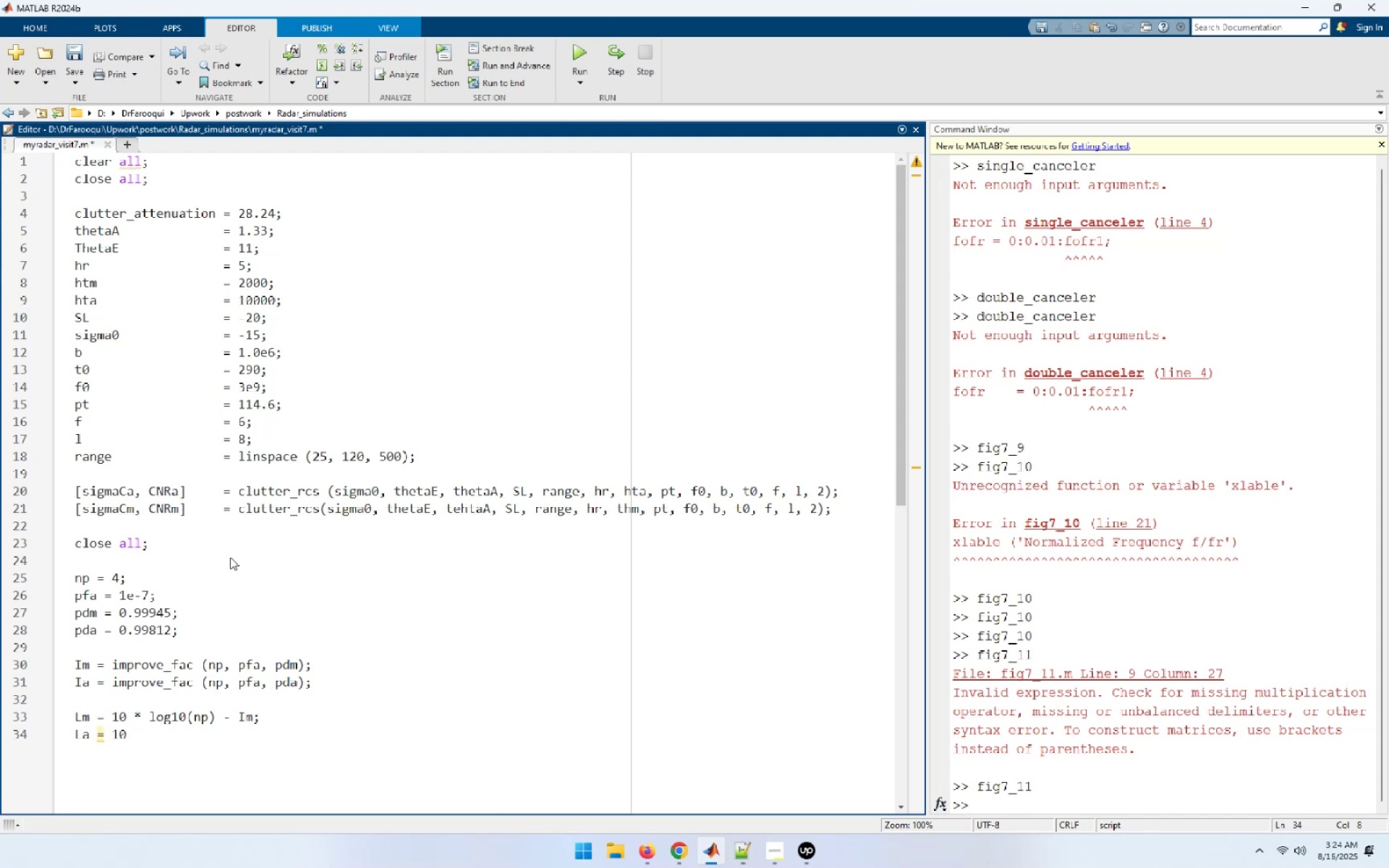 
type( * log10(np) - Ia;)
 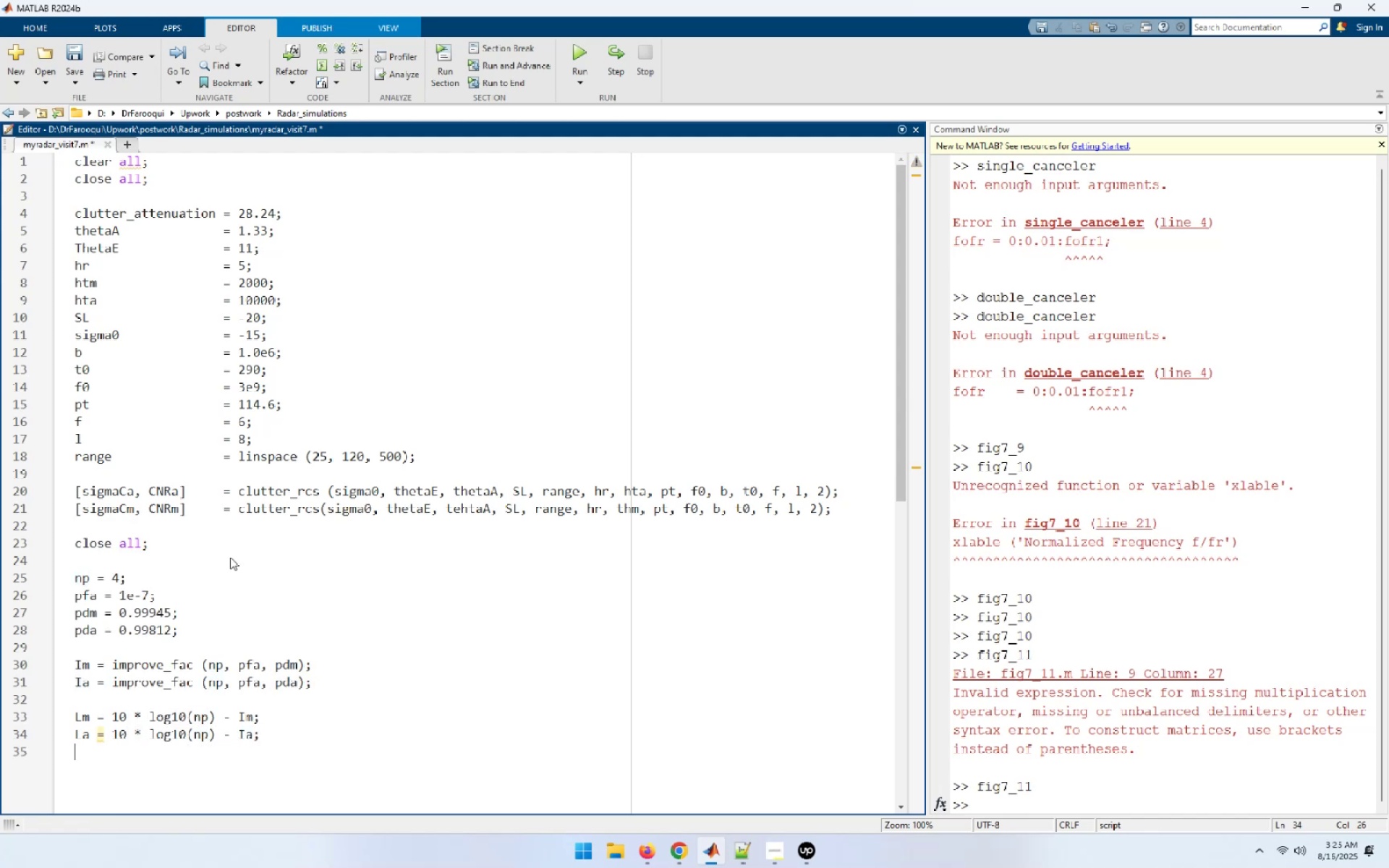 
 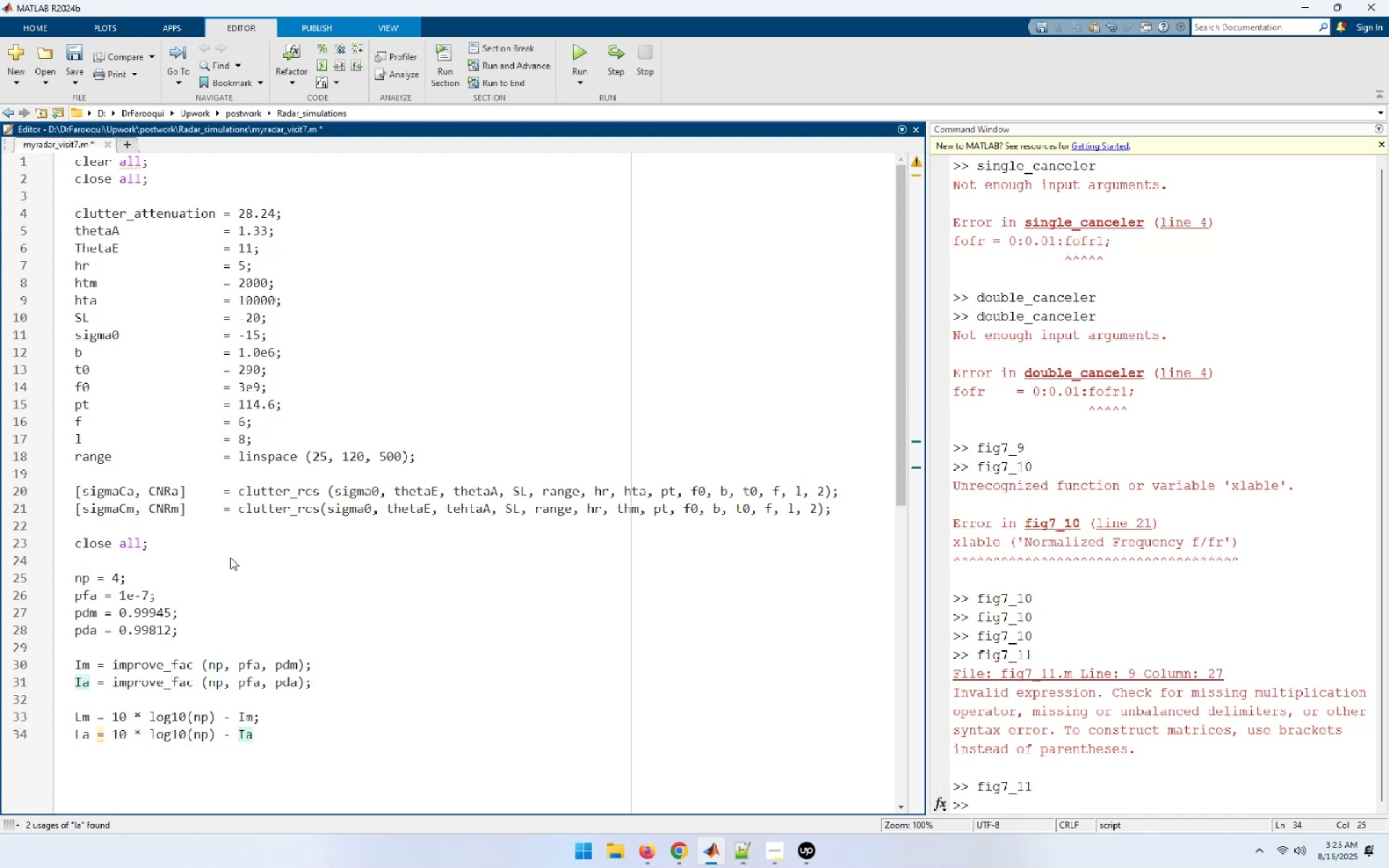 
key(Enter)
 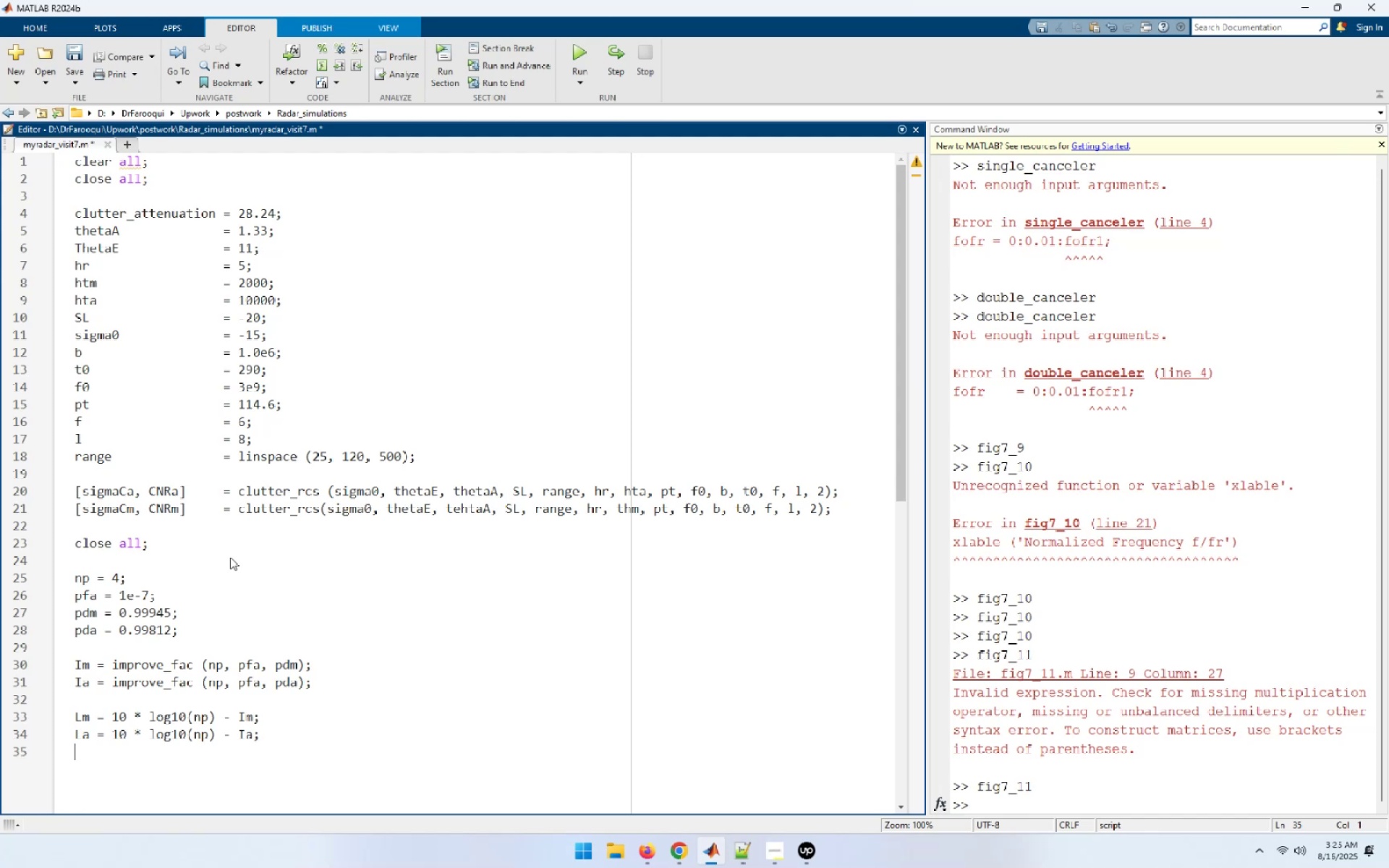 
type(pt = pt*)
key(Backspace)
type( * 1000;)
 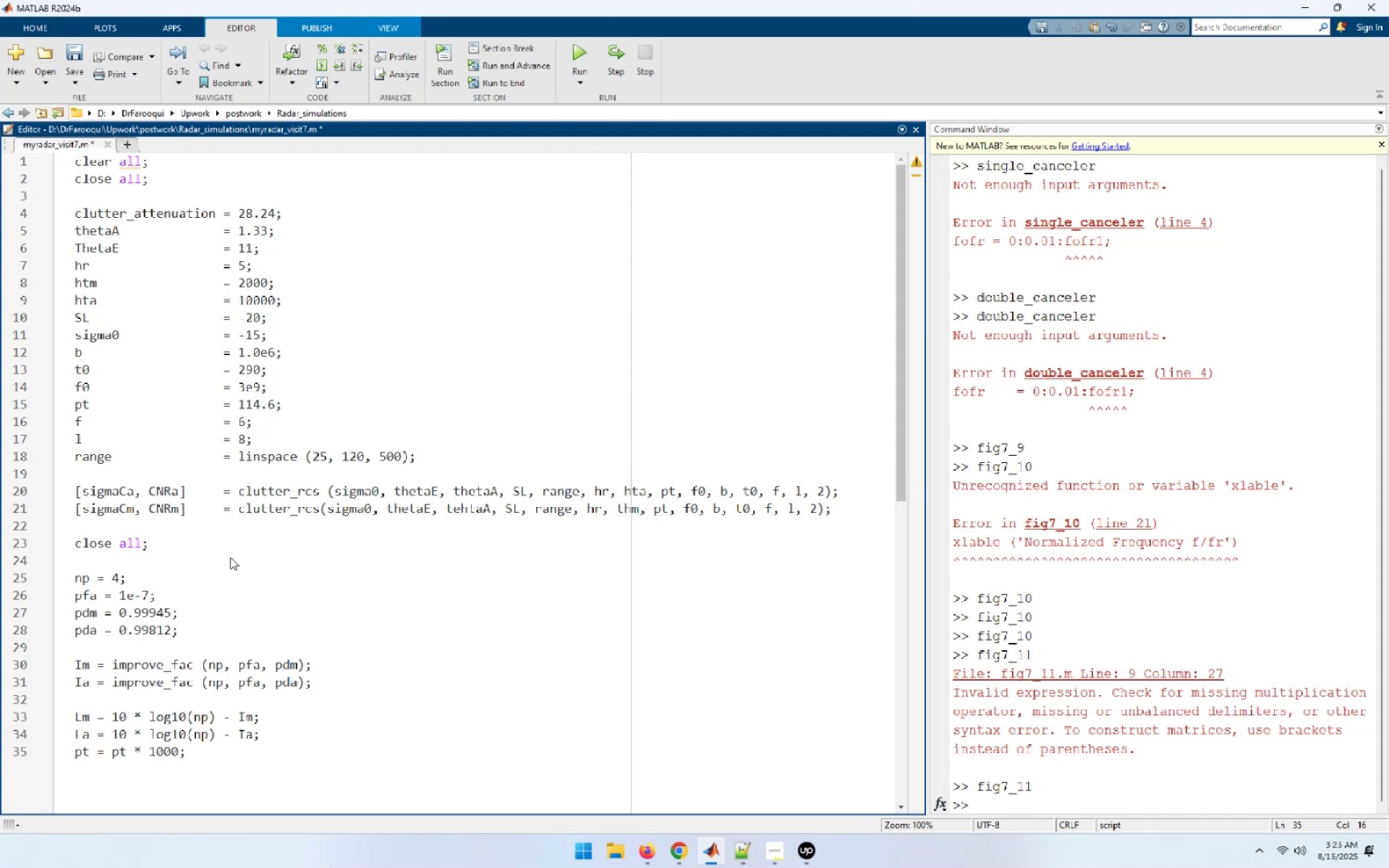 
key(Enter)
 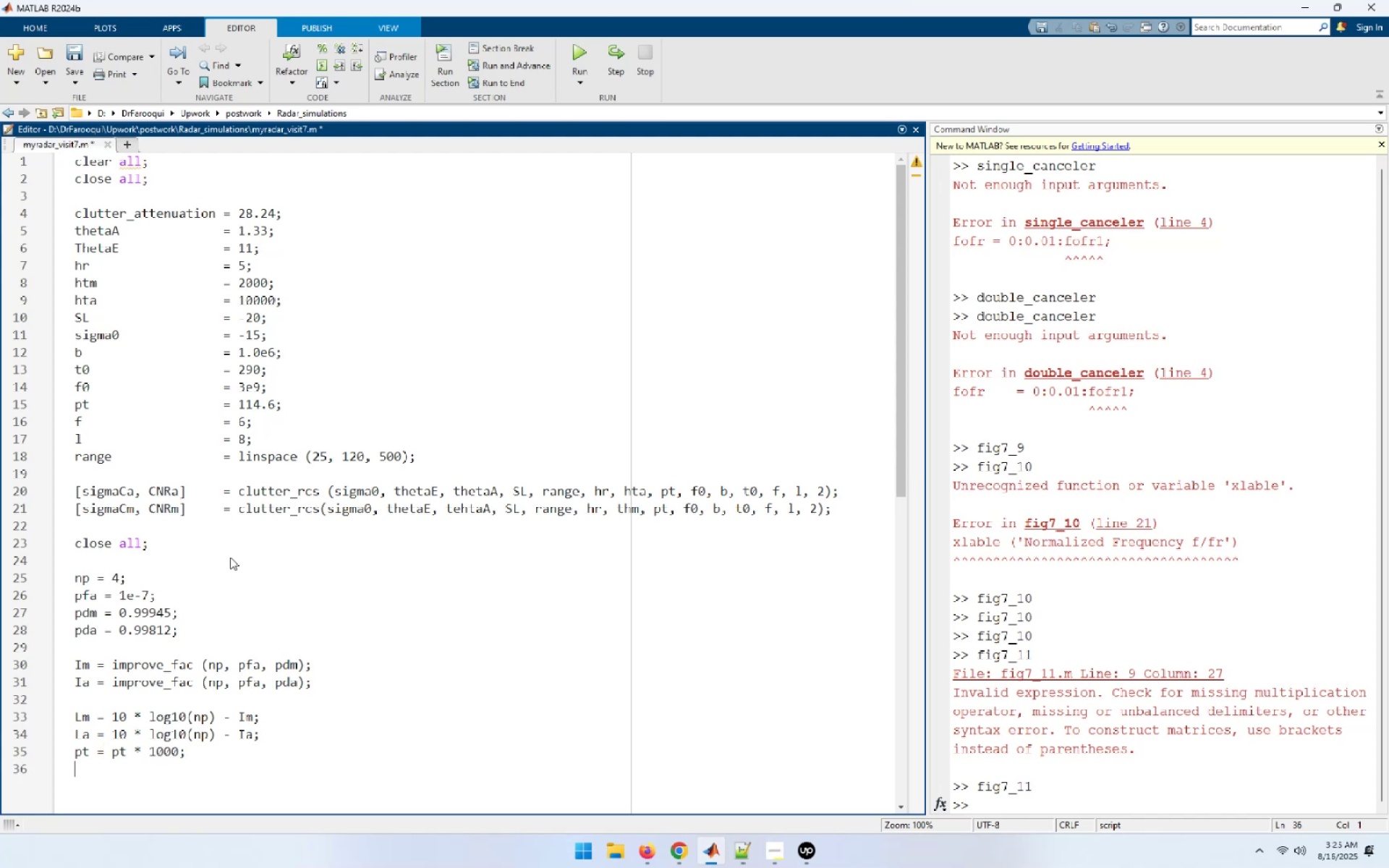 
type(range_m = 1000;)
 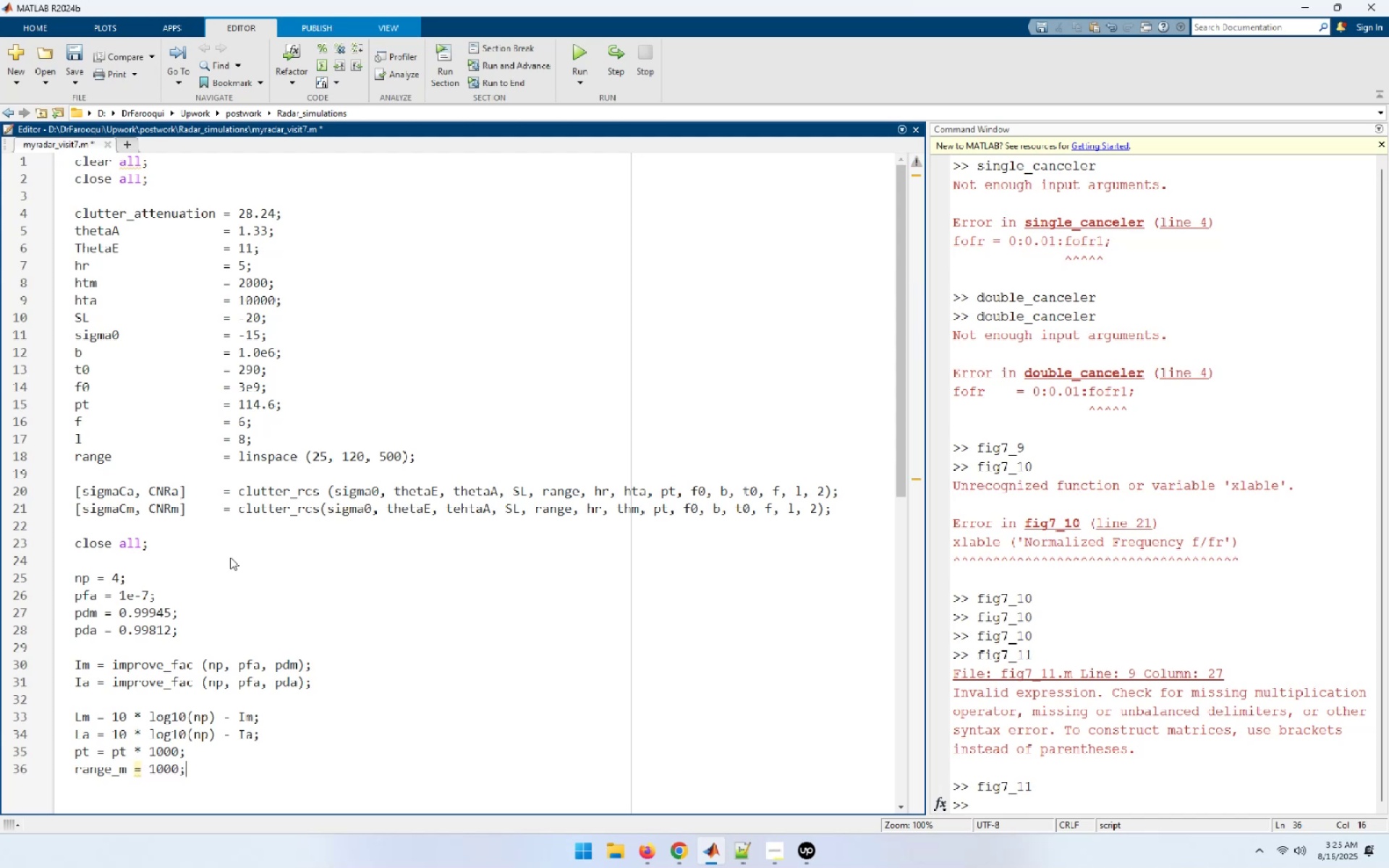 
key(Enter)
 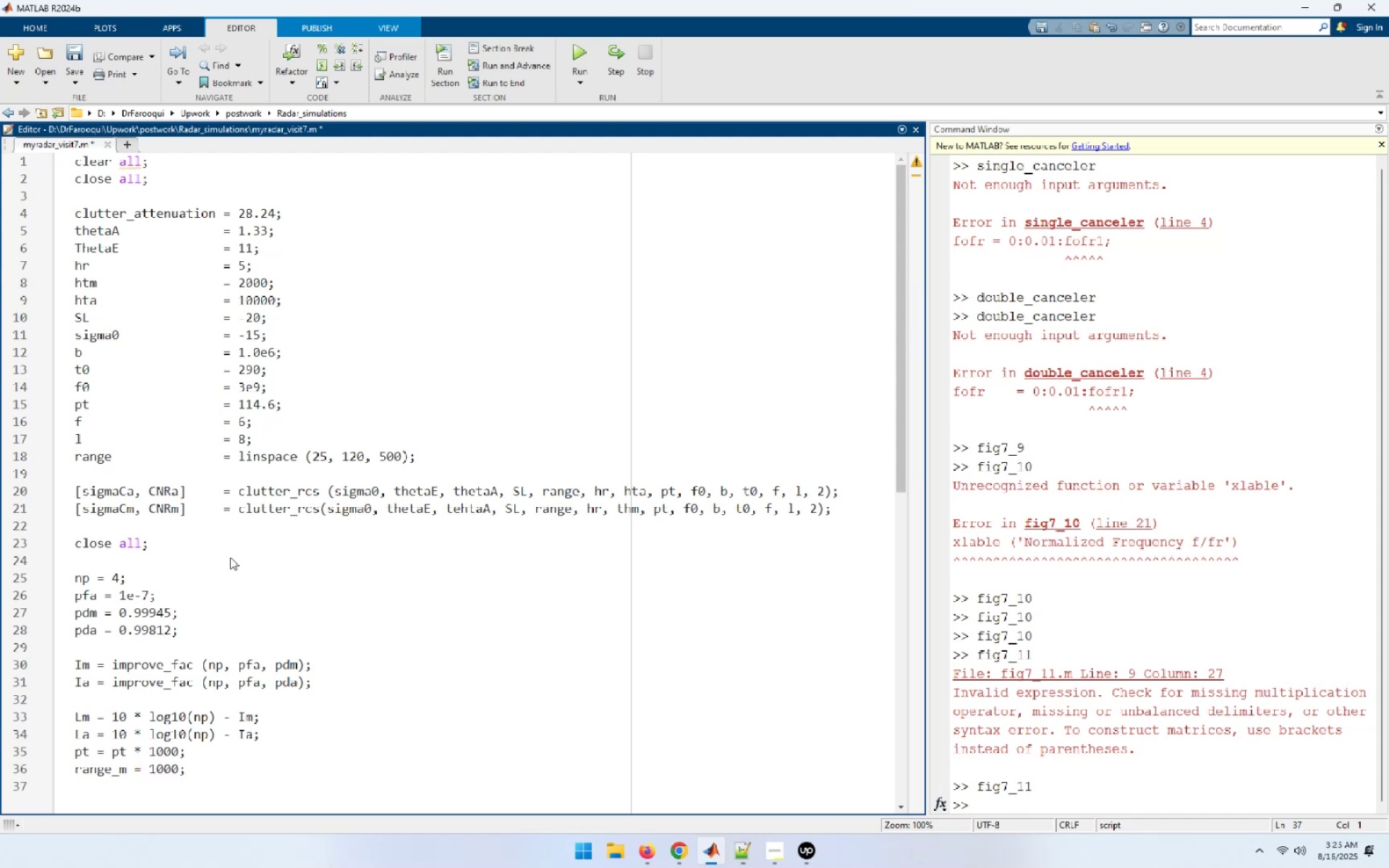 
type(g= )
key(Backspace)
key(Backspace)
type(  )
key(Backspace)
type(= 34.5139;)
 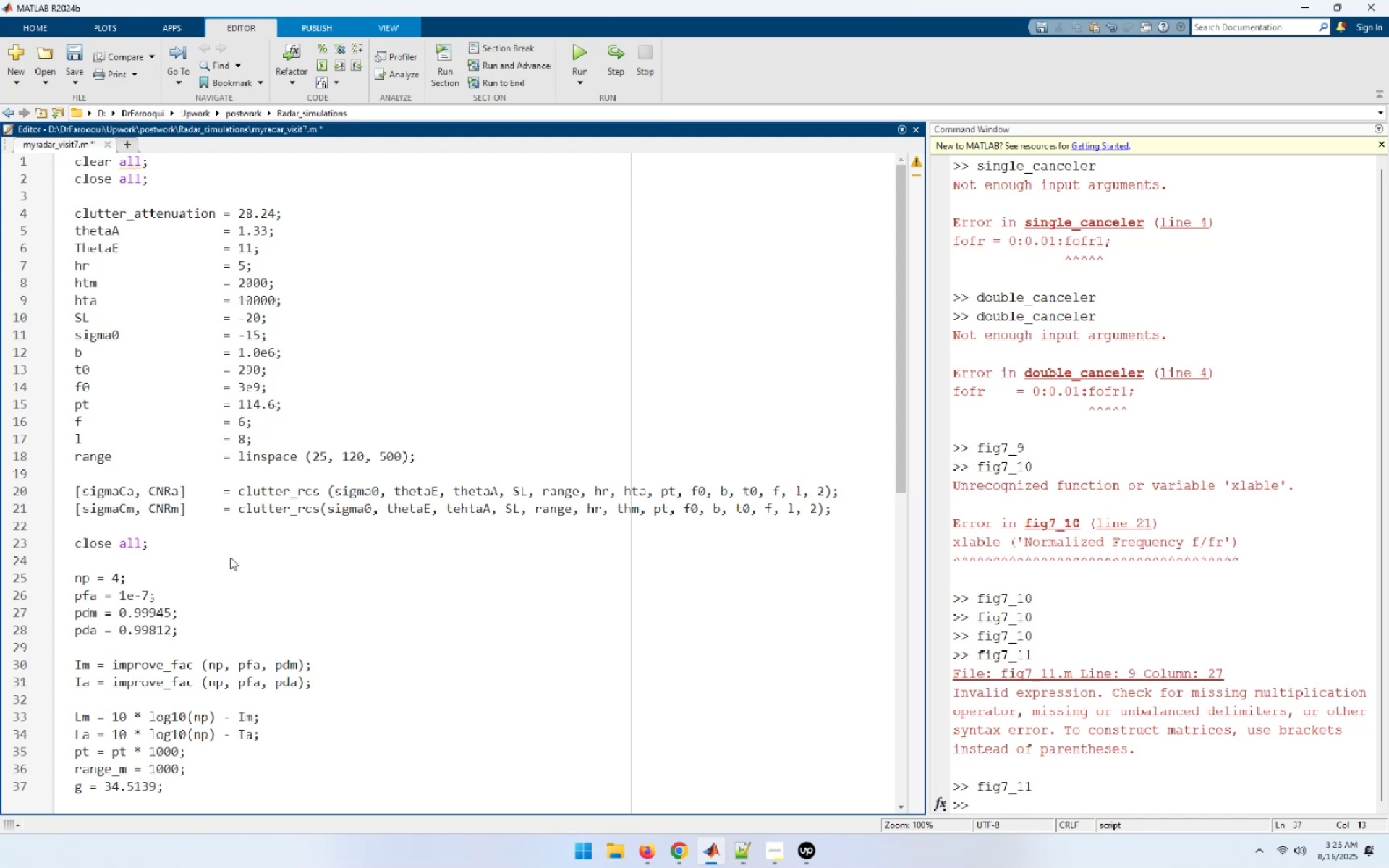 
key(Enter)
 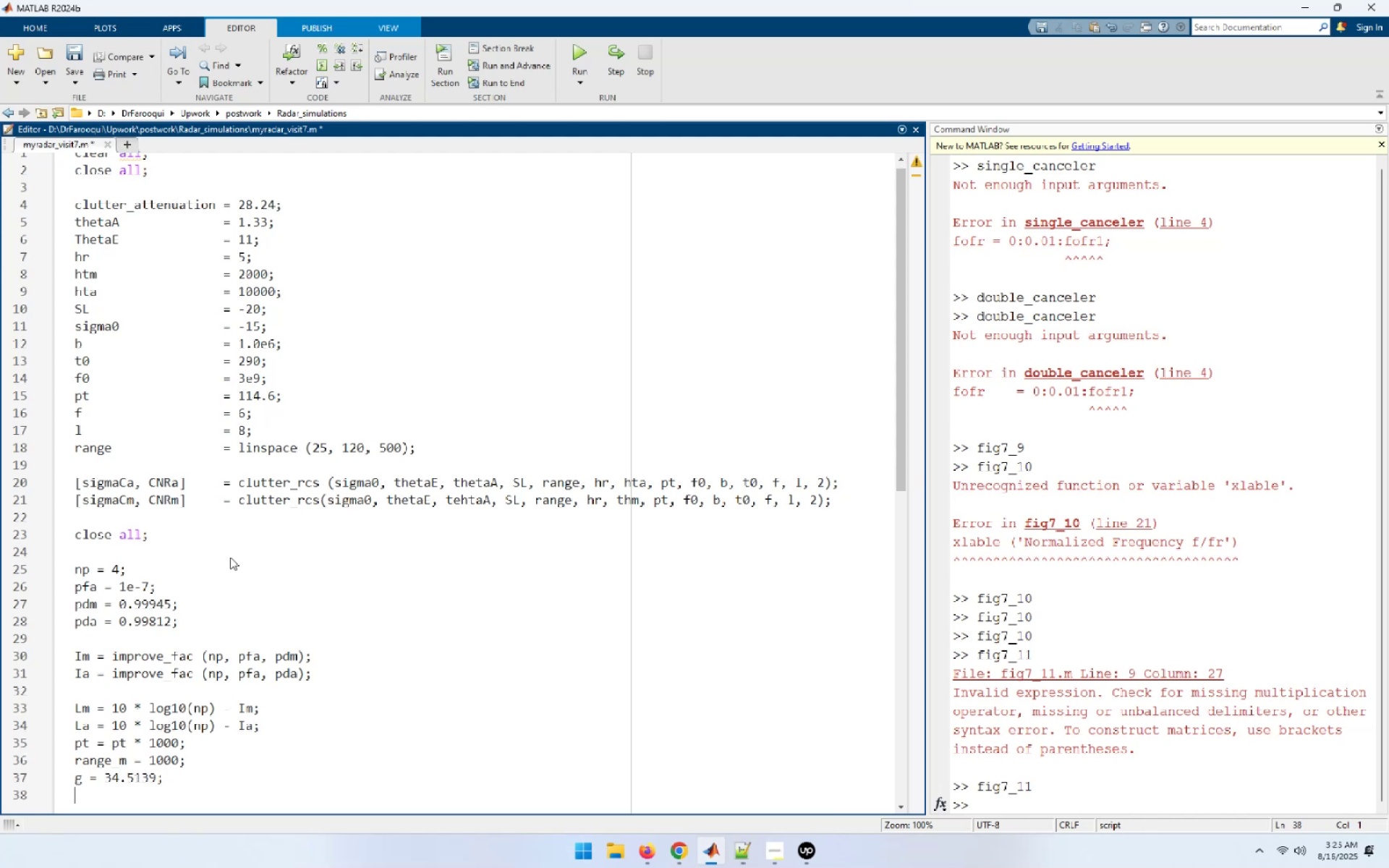 
type(sigmam = 0.)
 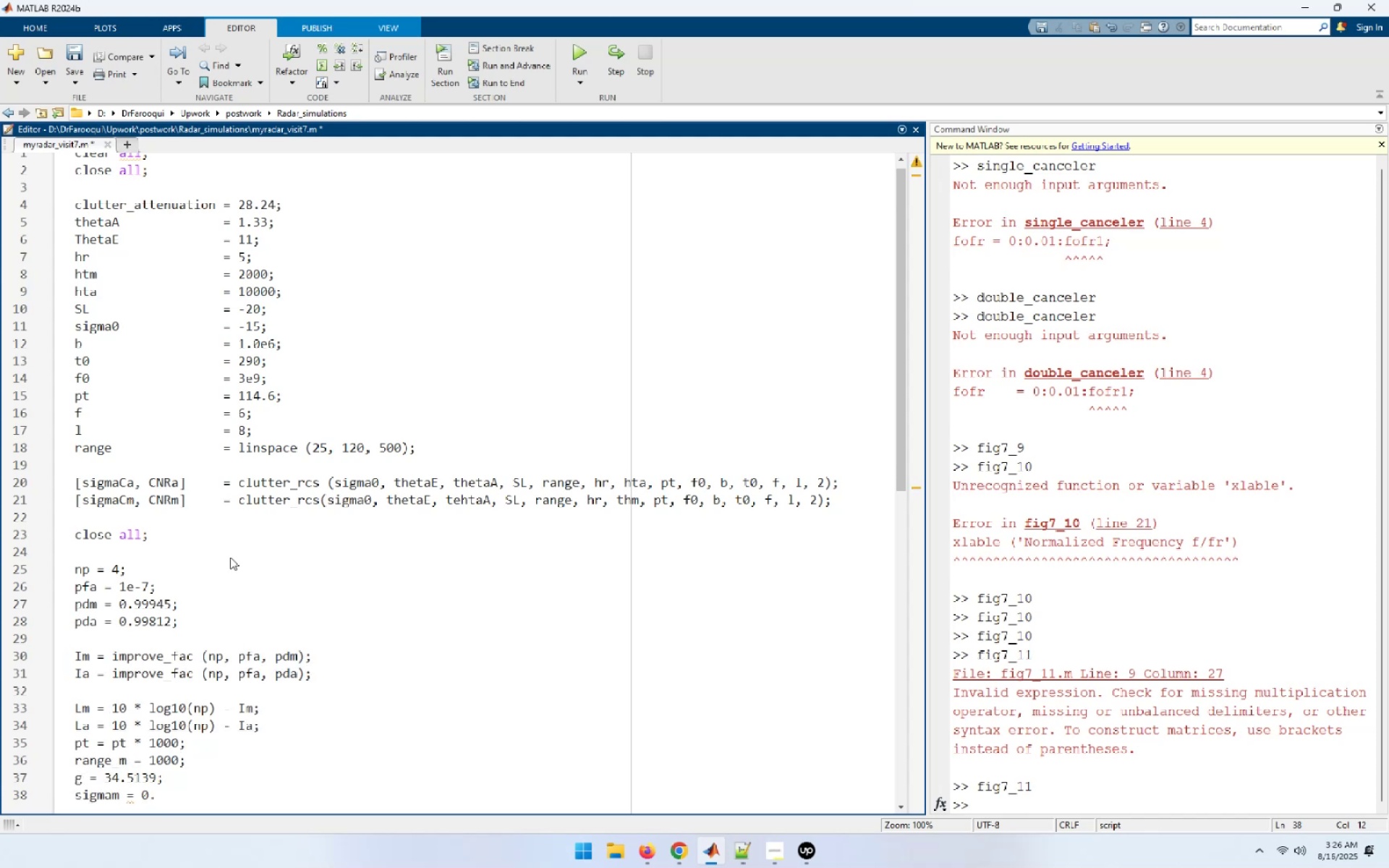 
key(5)
 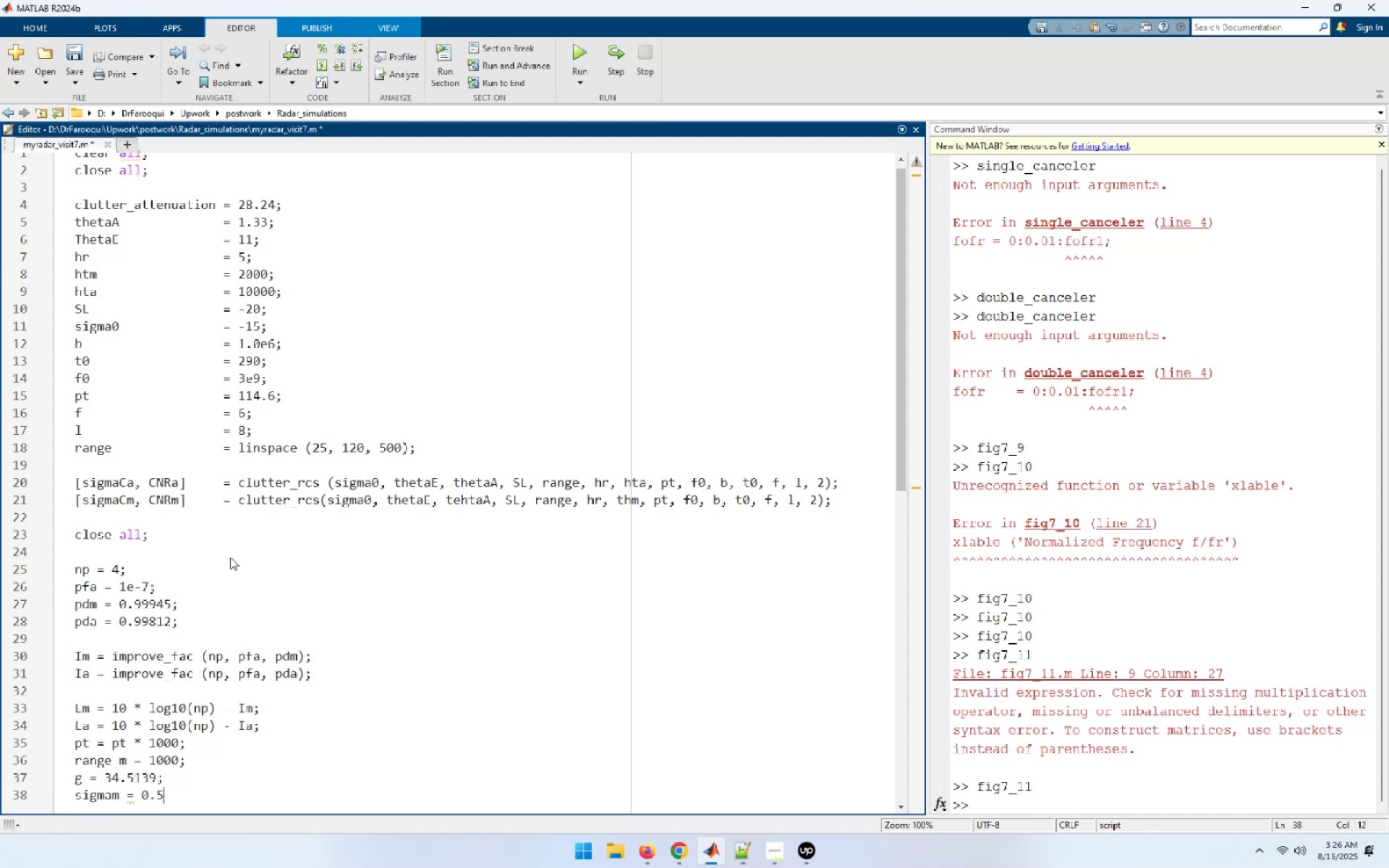 
key(Semicolon)
 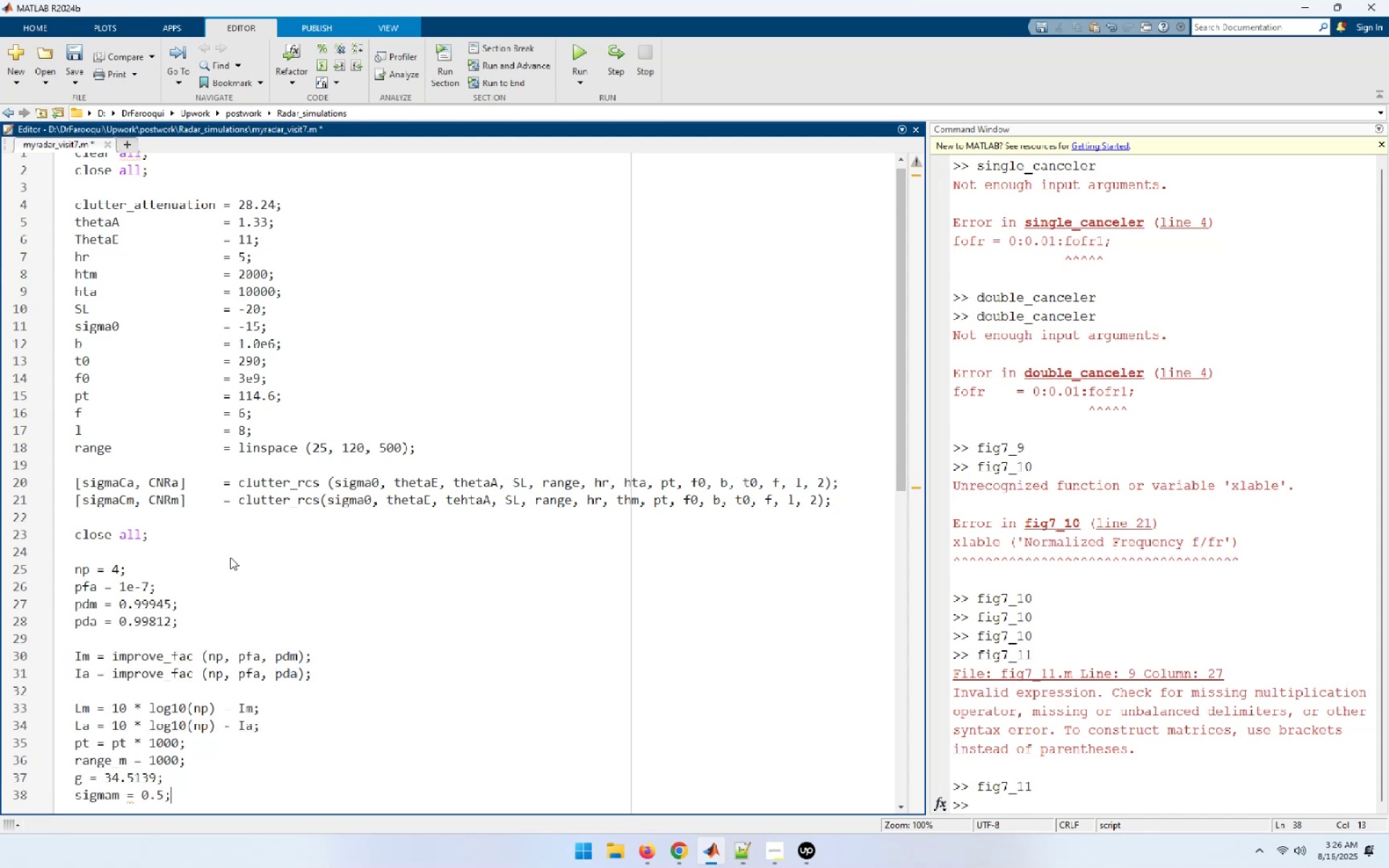 
key(Enter)
 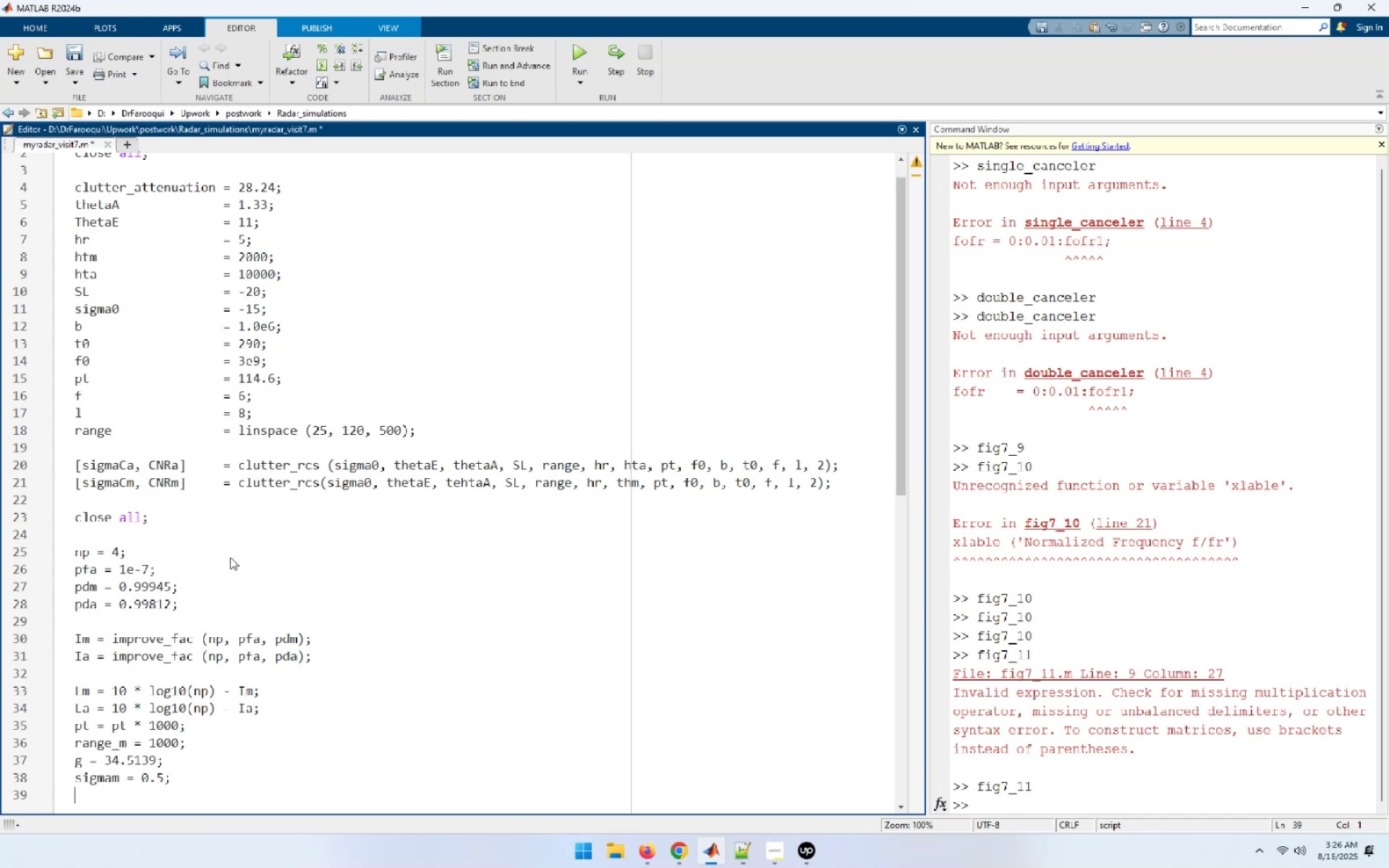 
type(siga)
key(Backspace)
type(maa = 4;)
 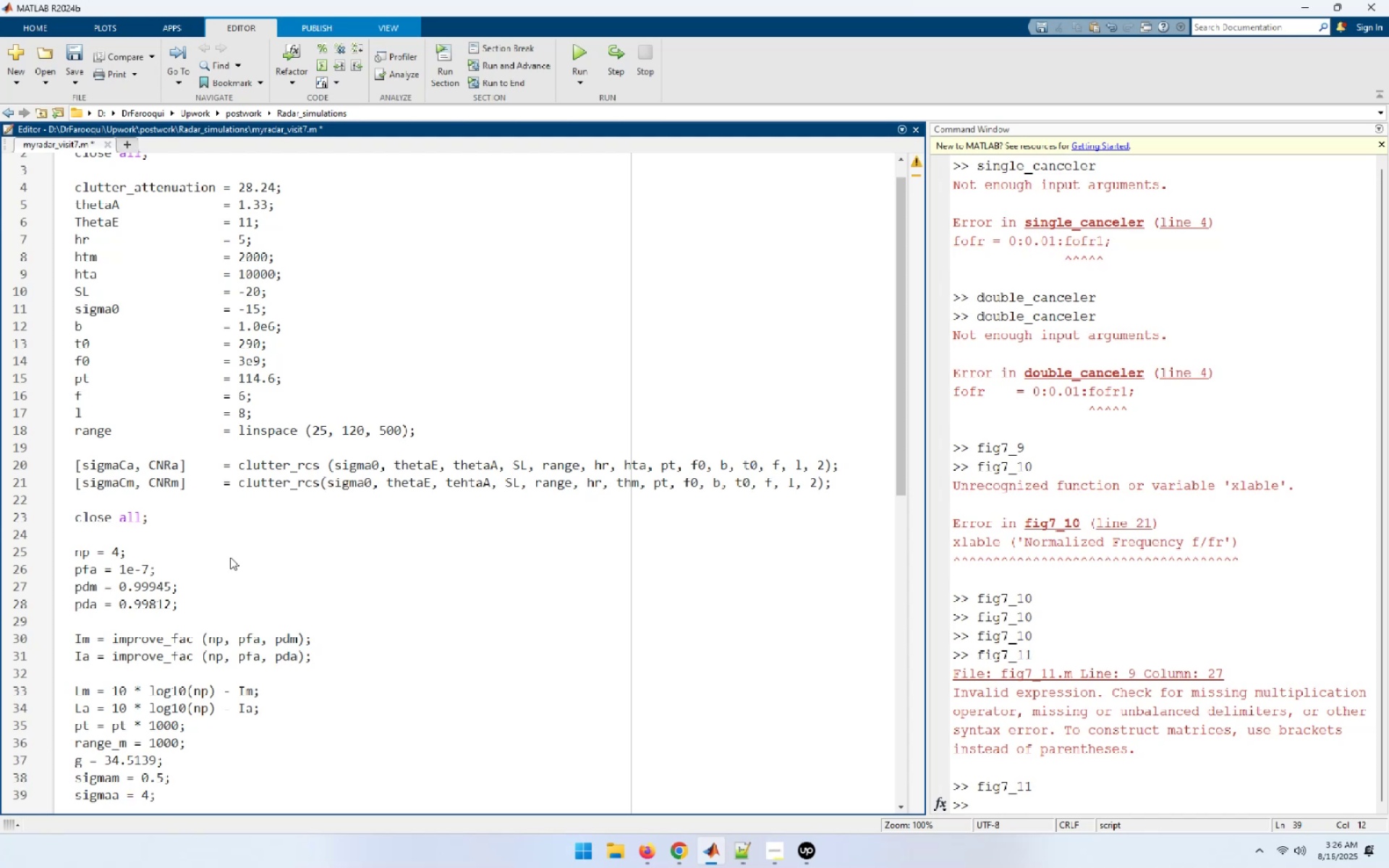 
key(Enter)
 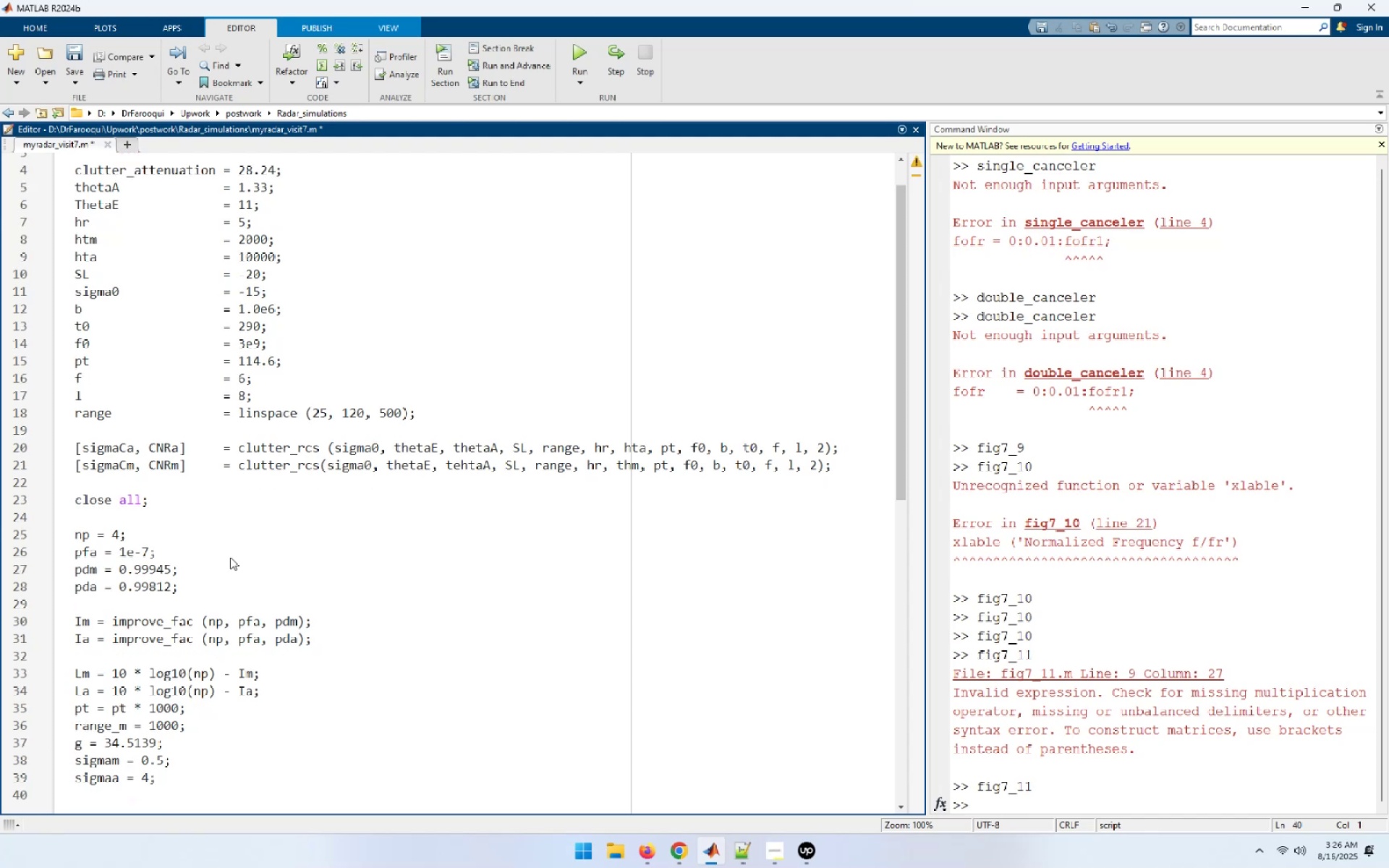 
type(nf = f;)
 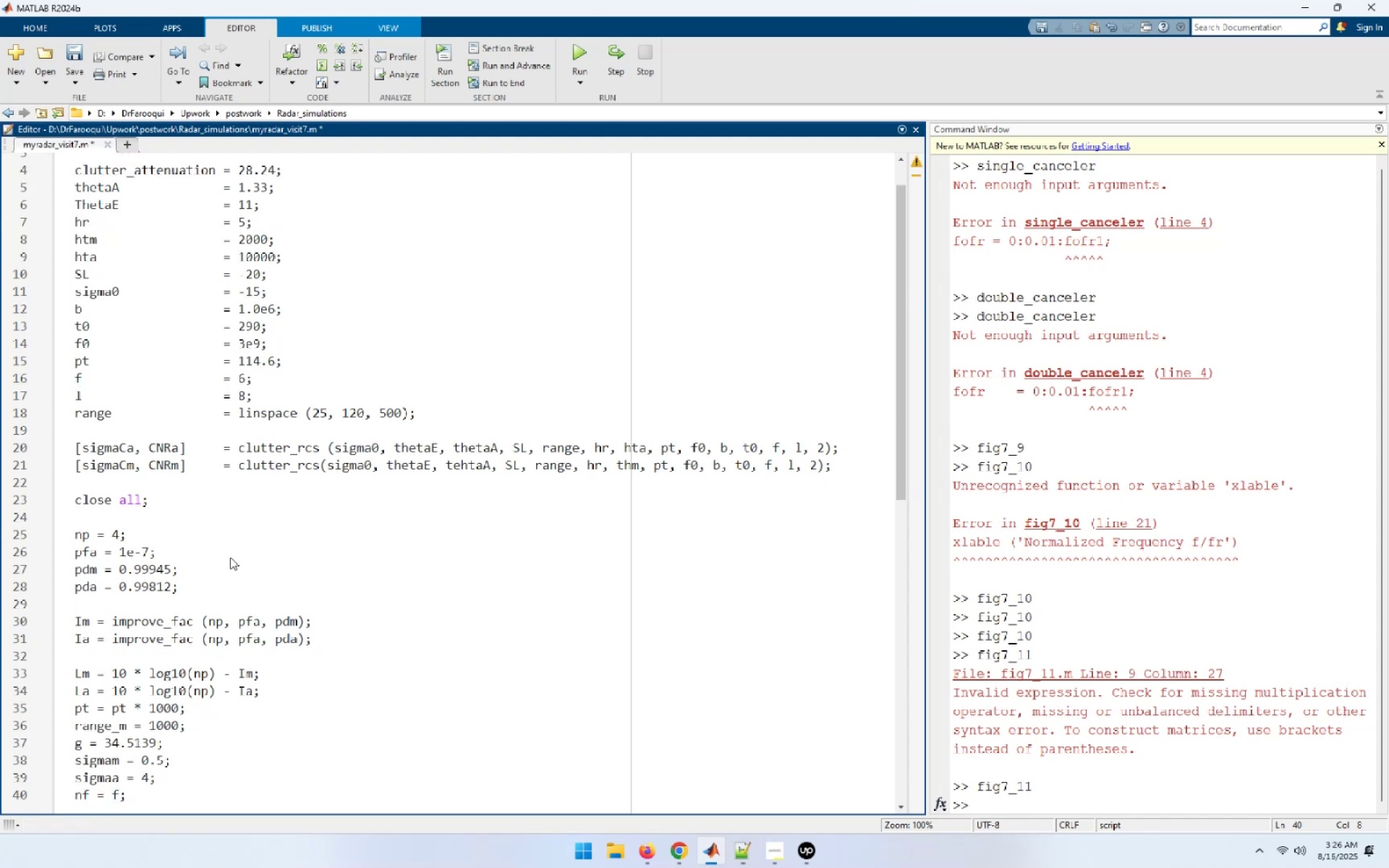 
key(Enter)
 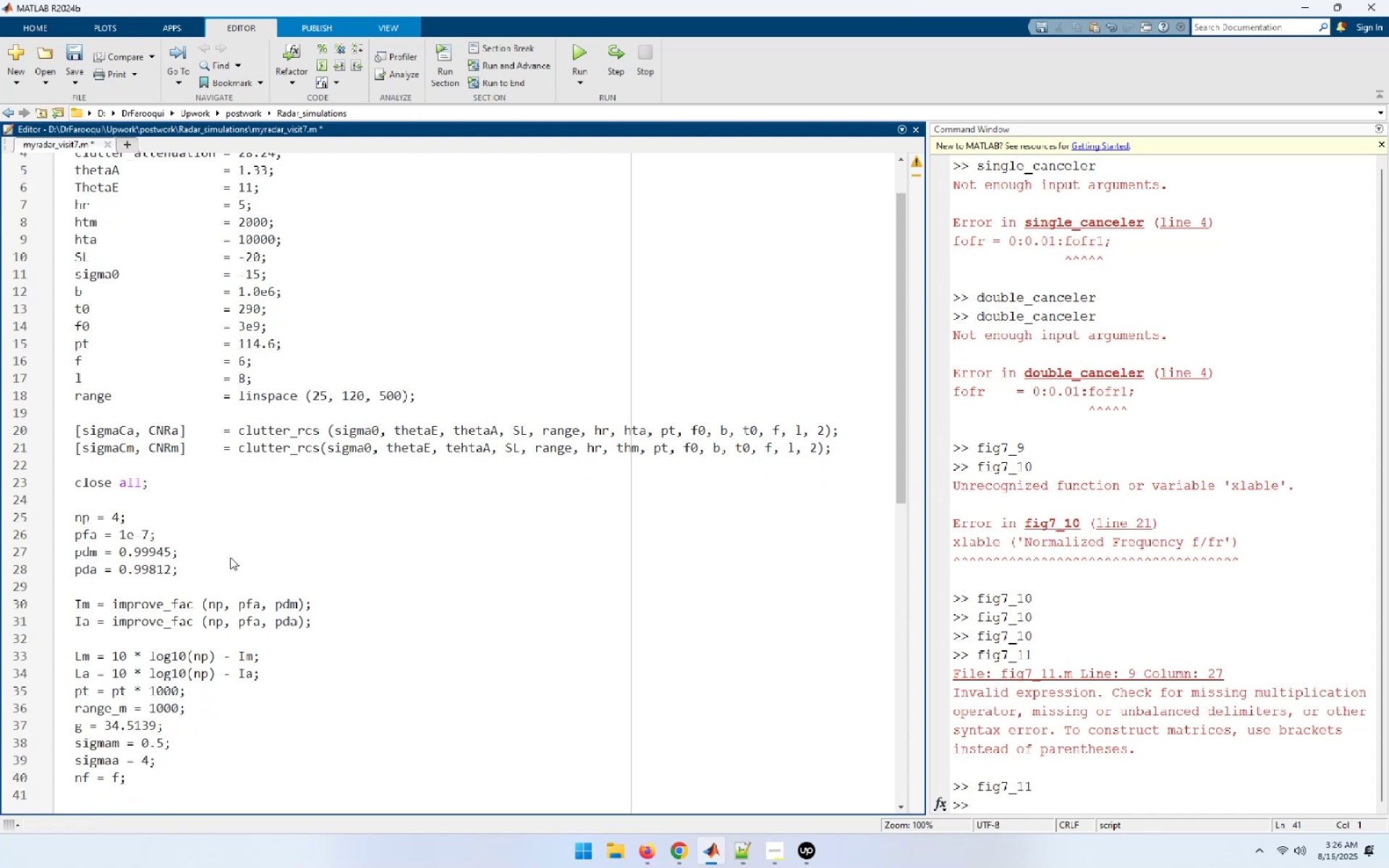 
type(loss = 1;)
 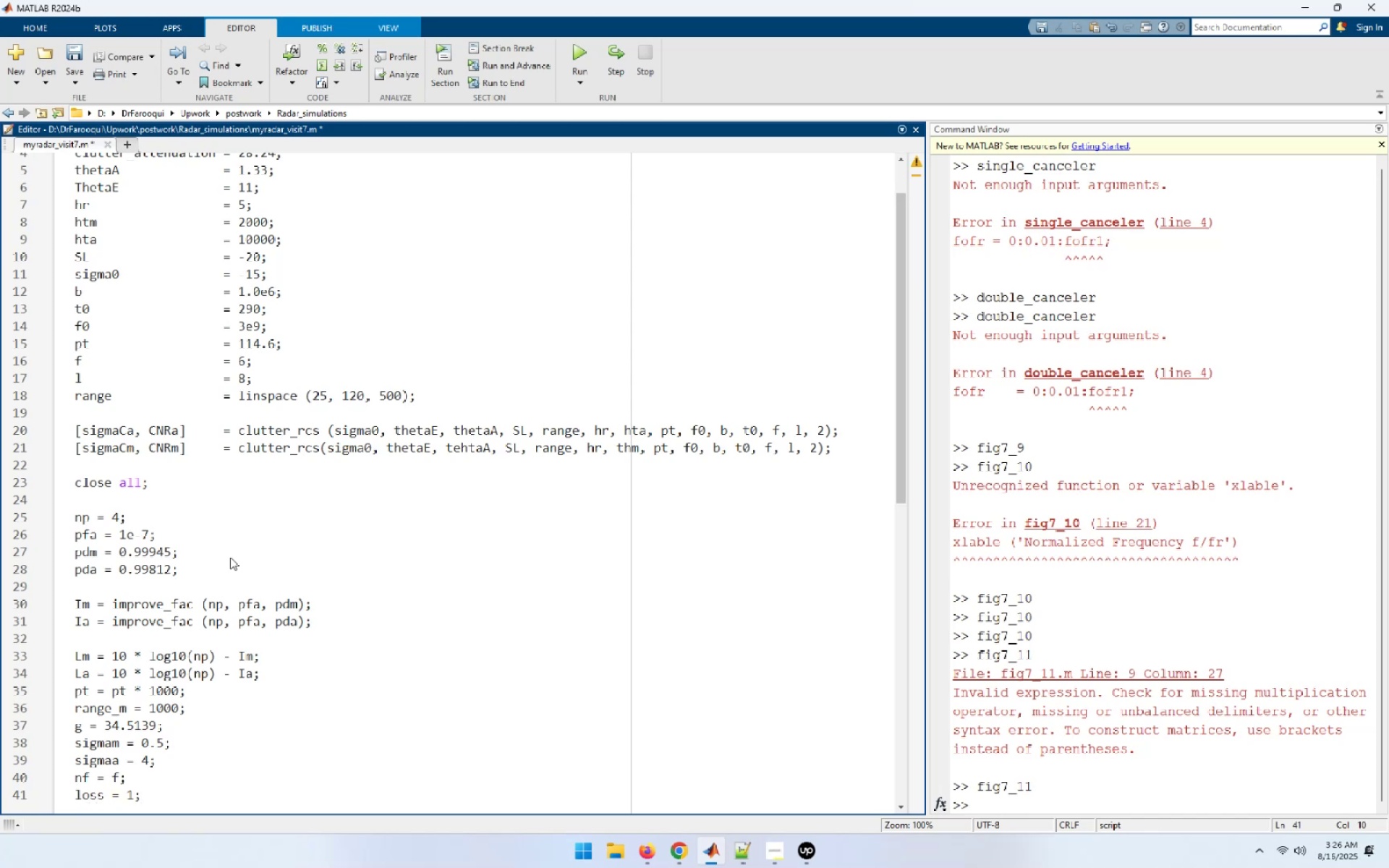 
key(Enter)
 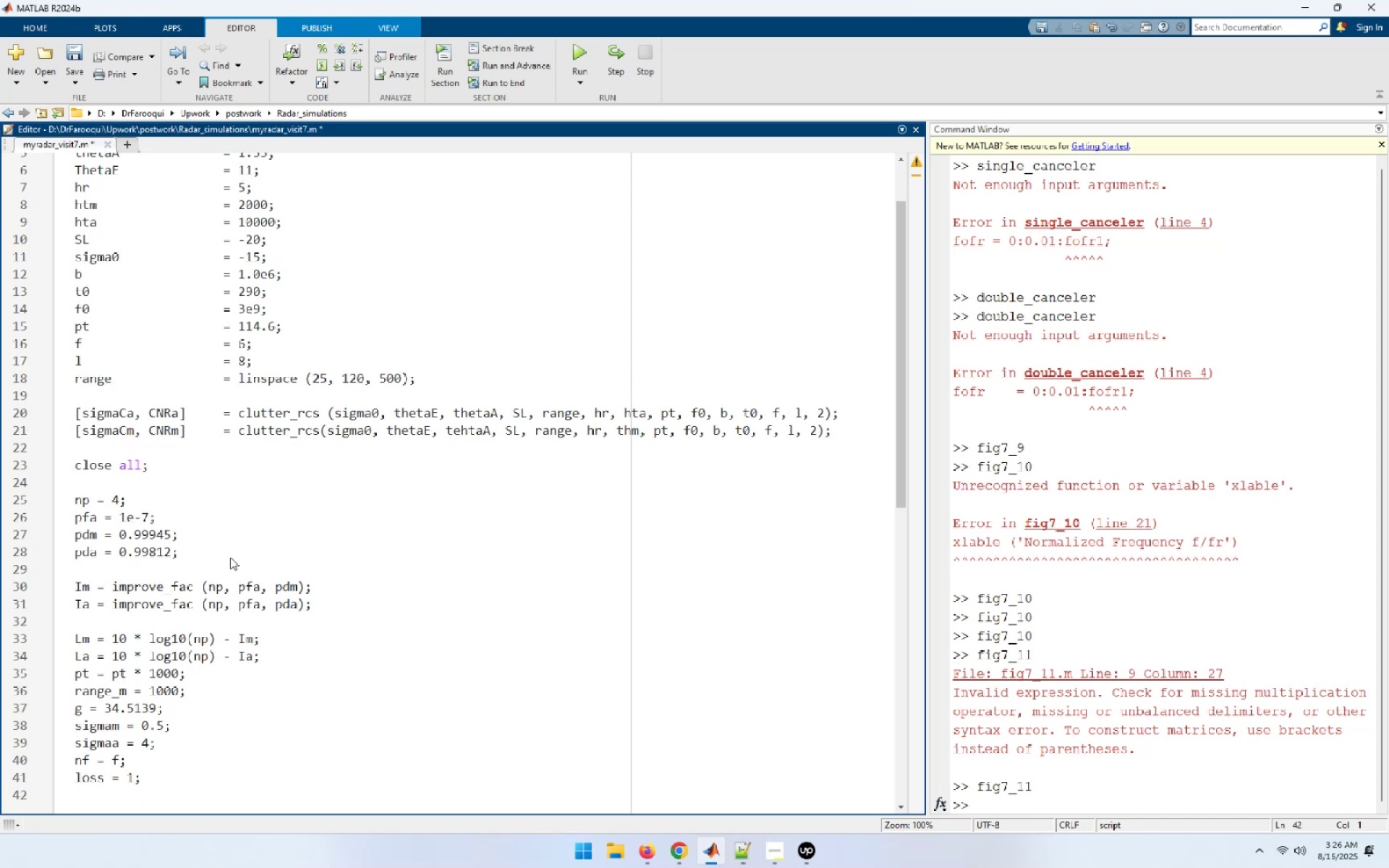 
type(losstm = loss + Lm;)
 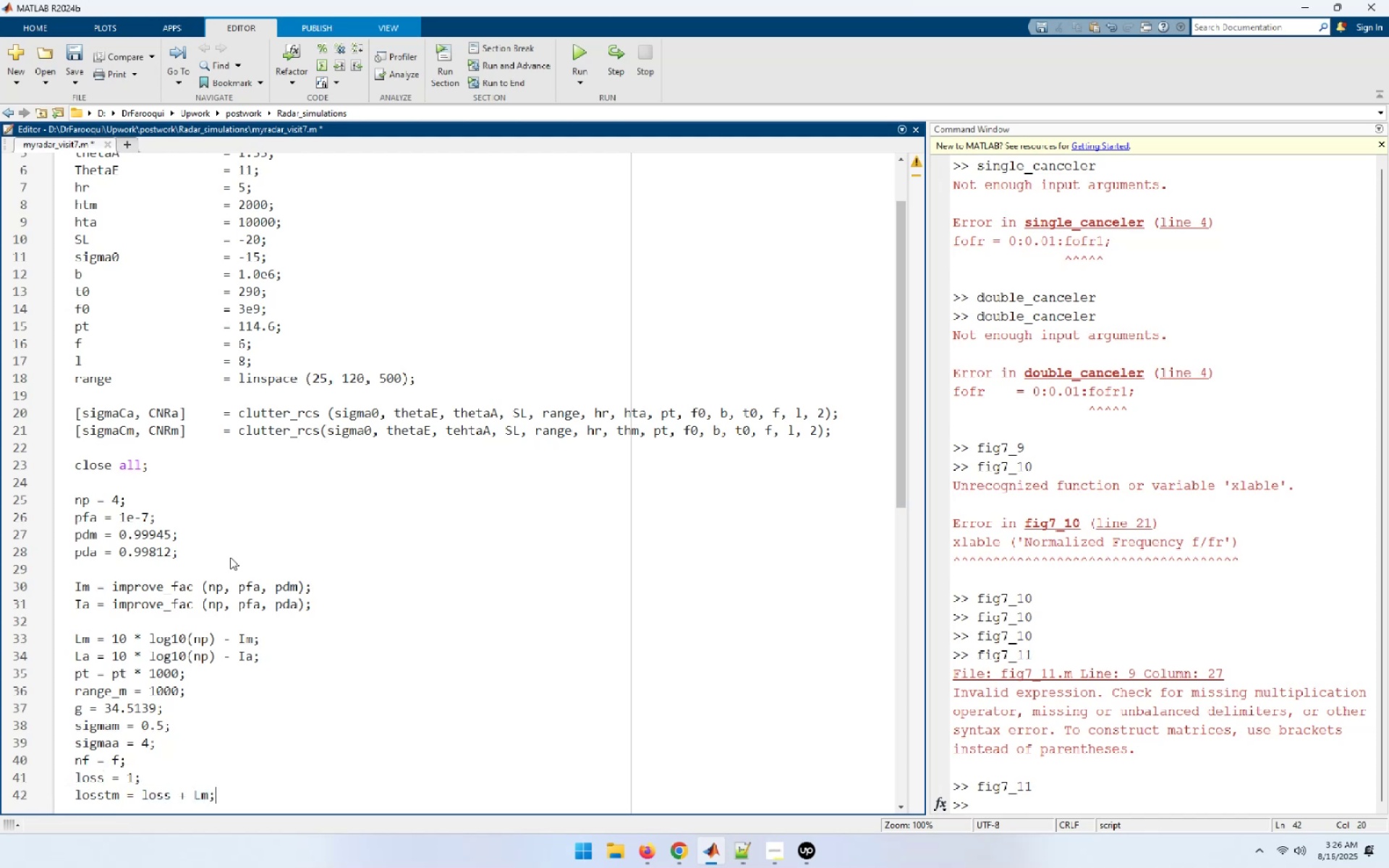 
key(Enter)
 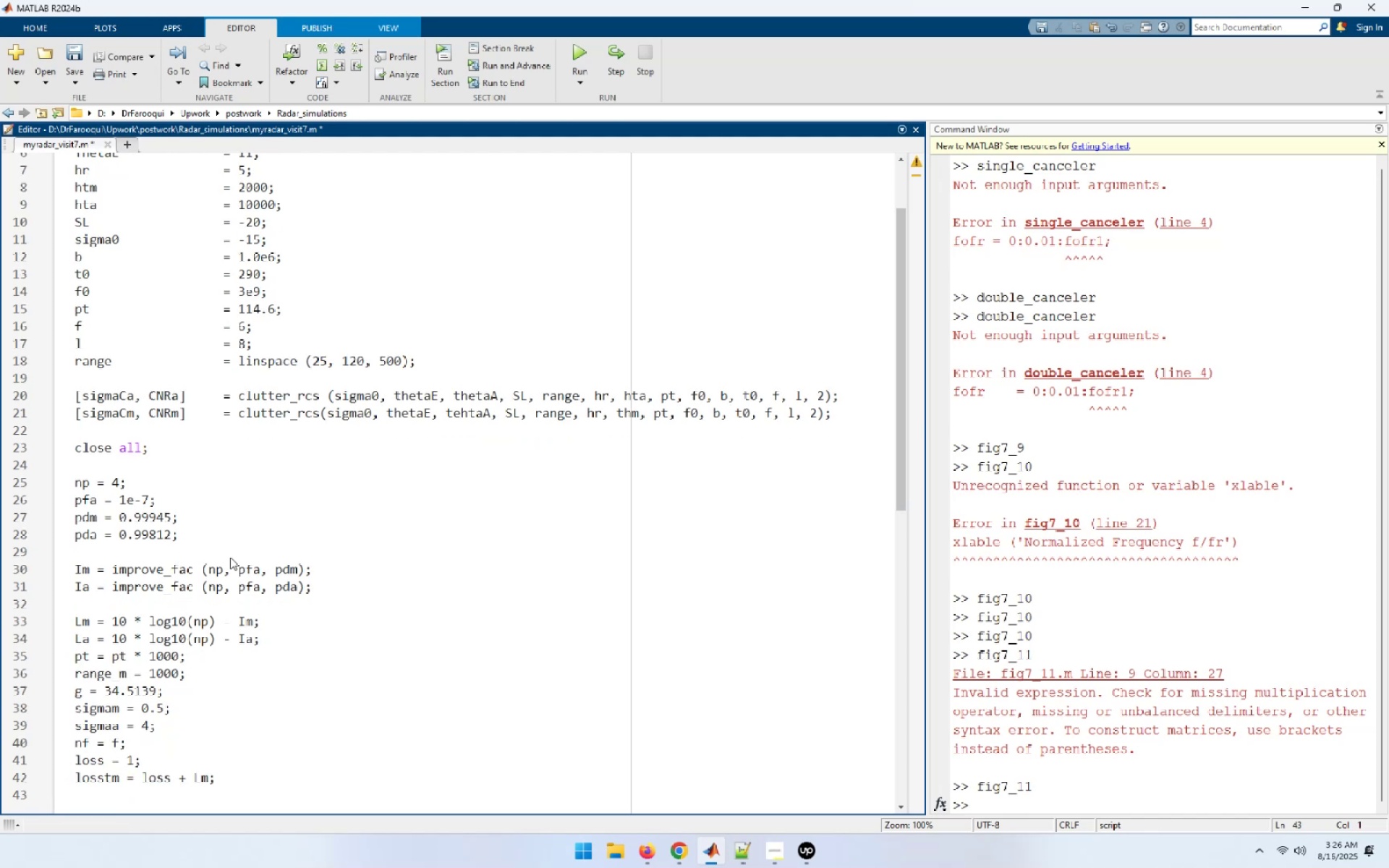 
type(lossta = loss + La;)
 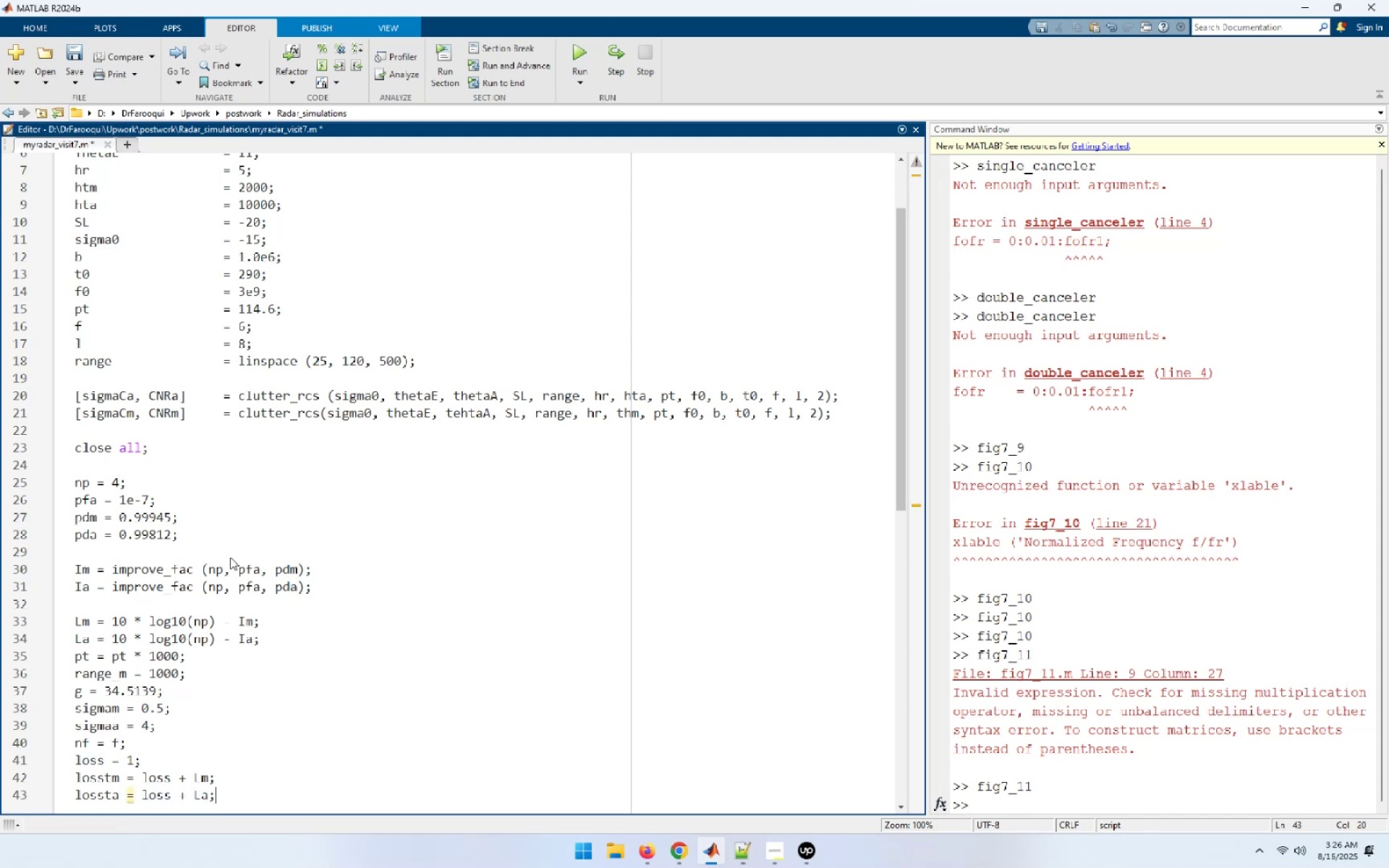 
key(Enter)
 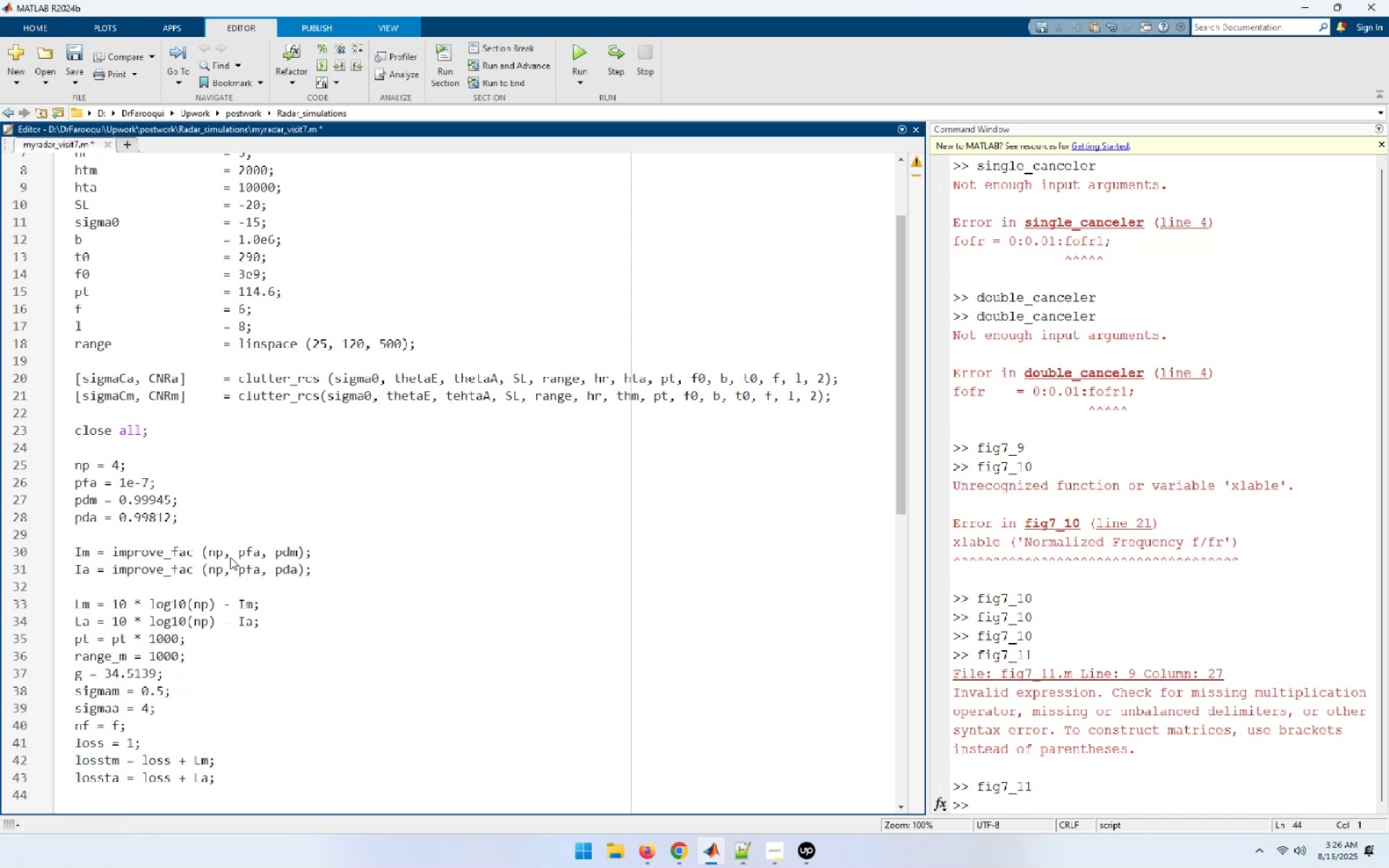 
key(Enter)
 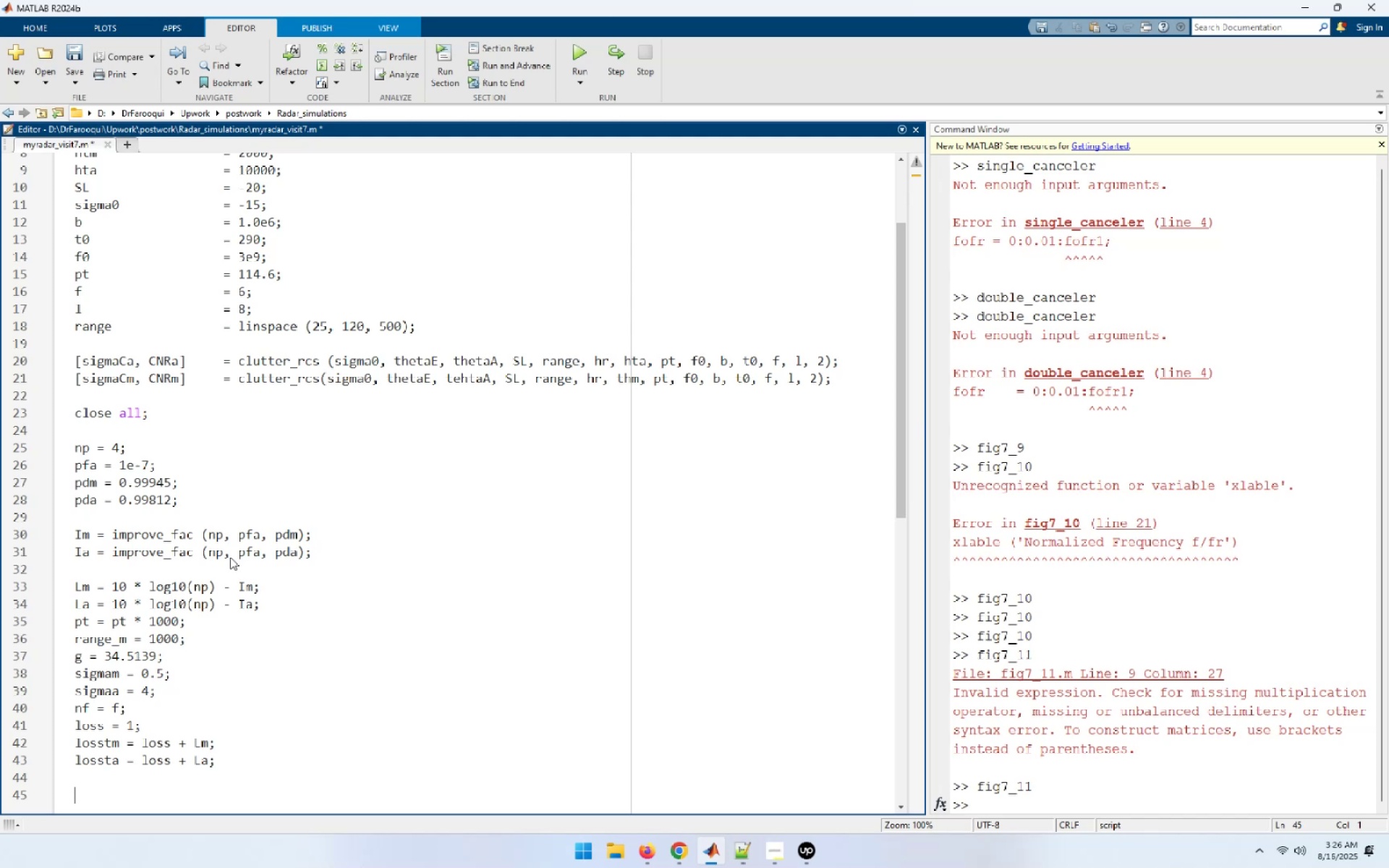 
type(SNRm = radar_eq(np * pt, f0, g )
key(Backspace)
type(, sigmam, t0, b, nf, losstm, range_m);)
 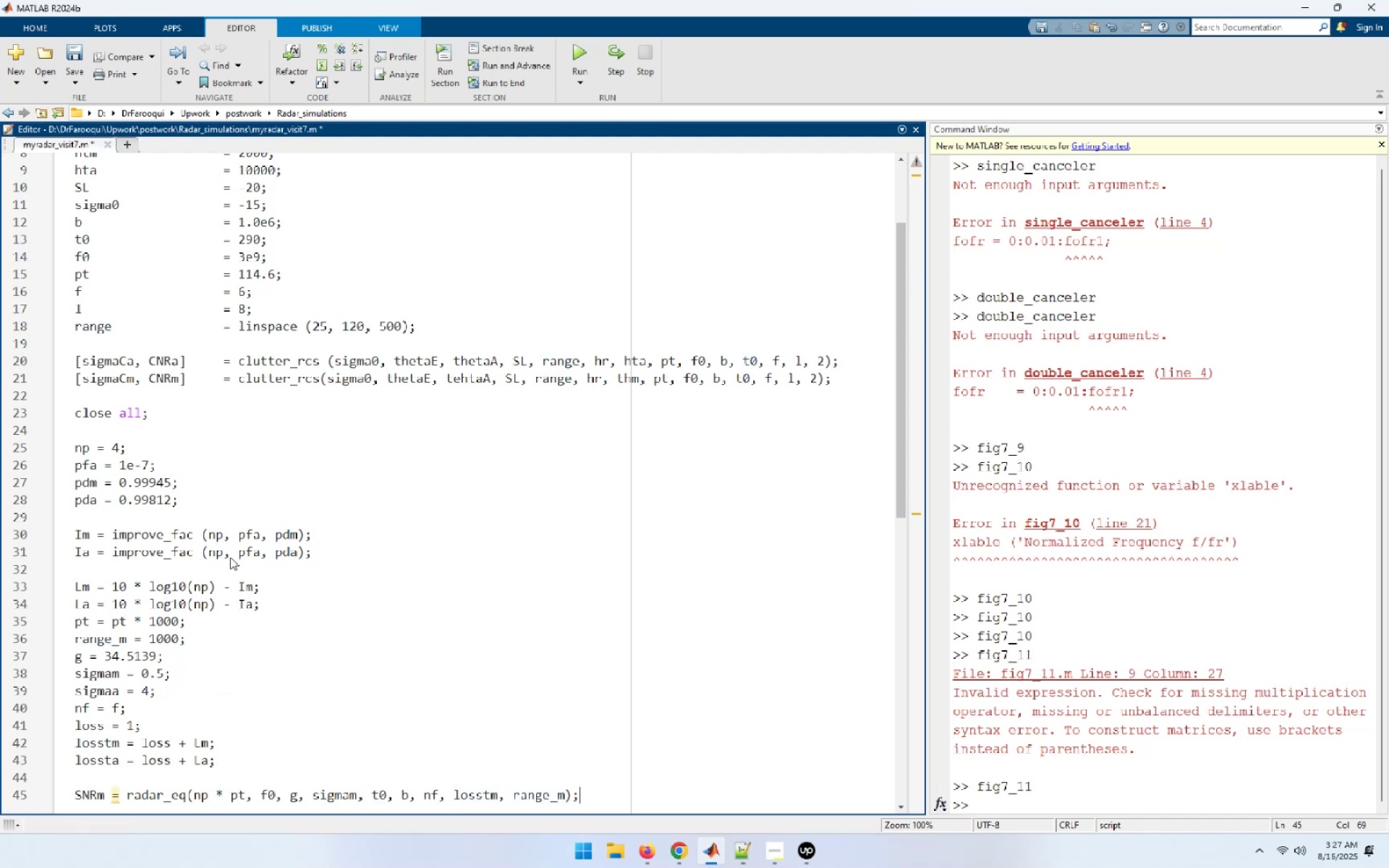 
 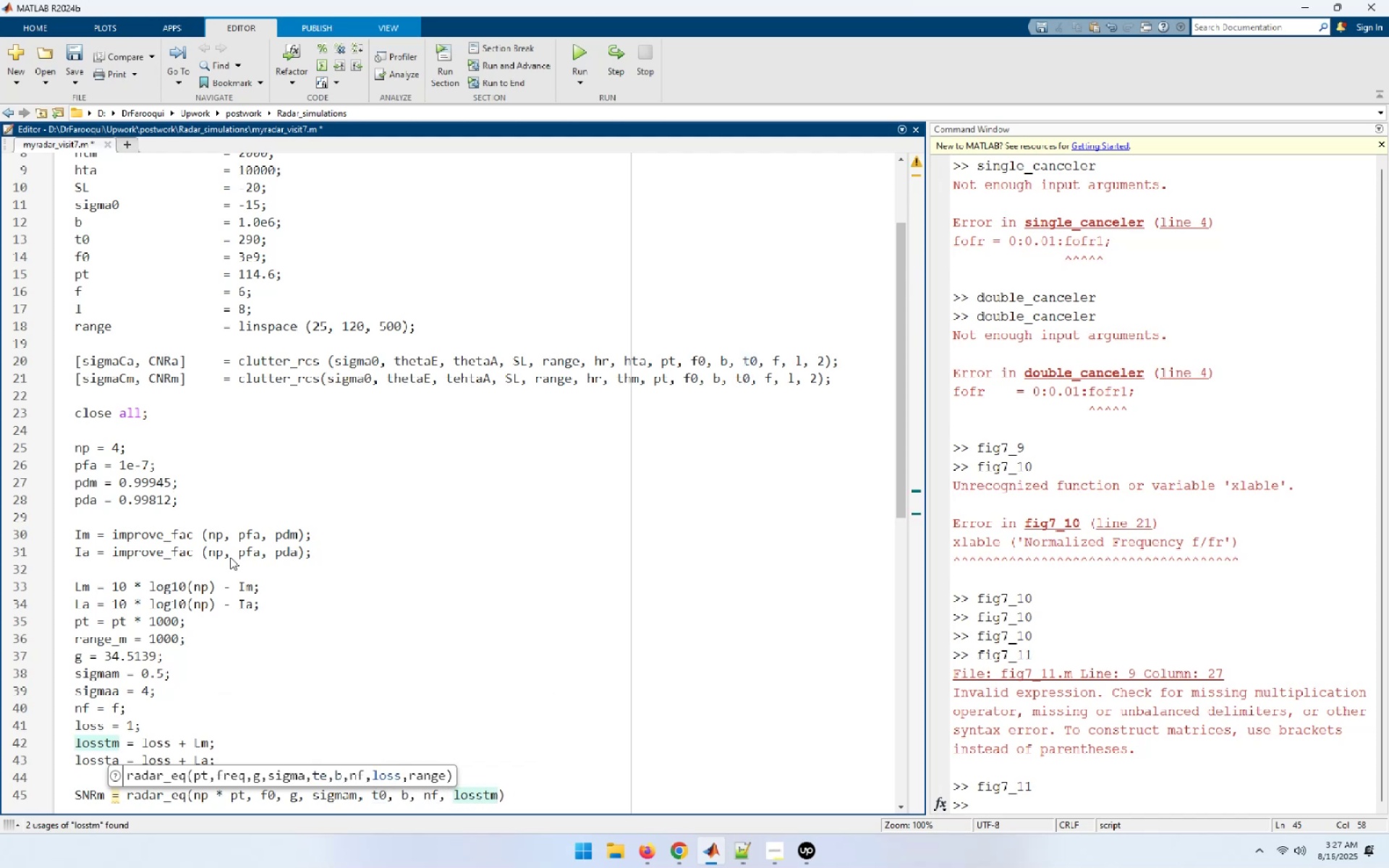 
key(Enter)
 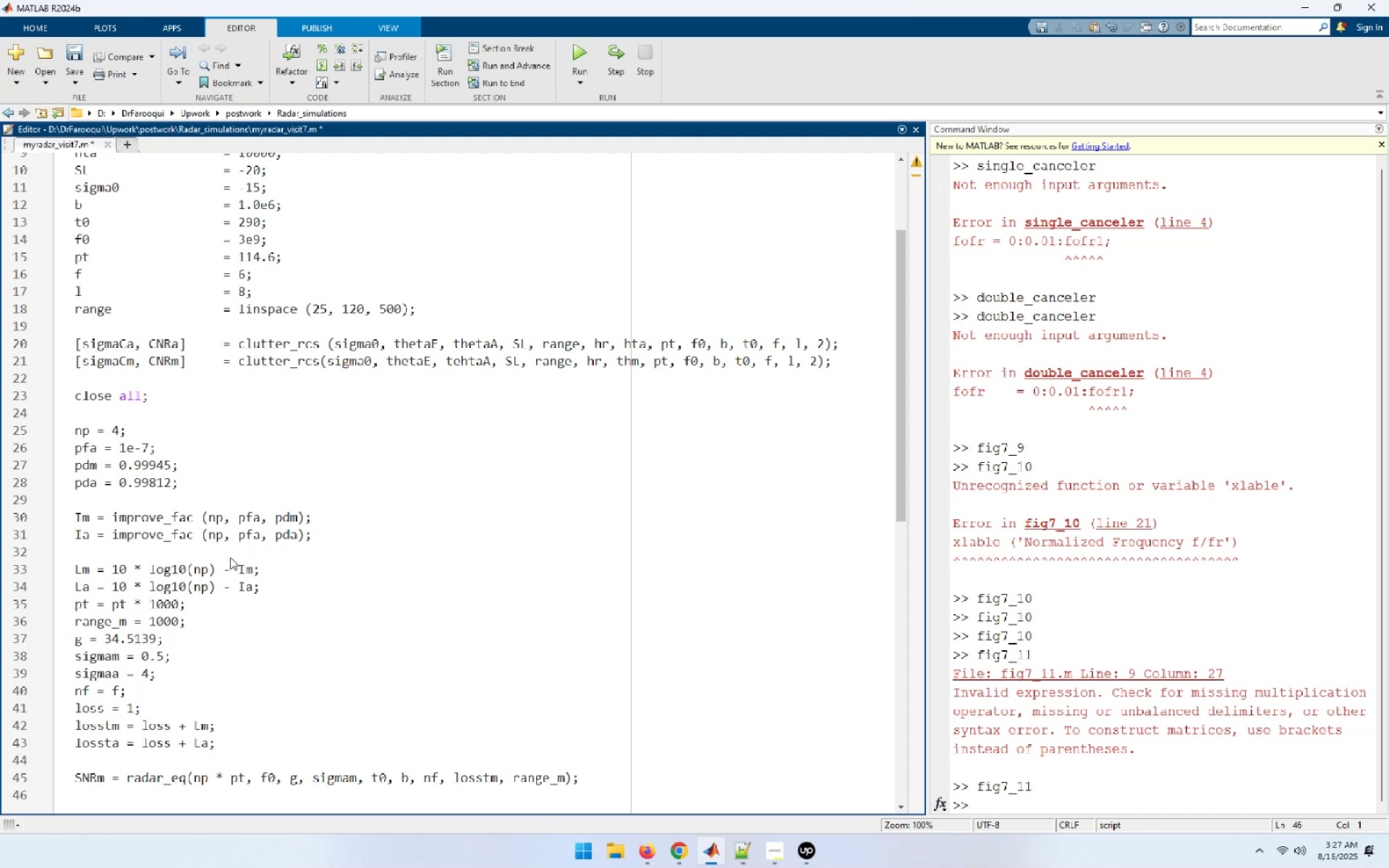 
type(SNRa _ rader)
key(Backspace)
key(Backspace)
type(ar)
 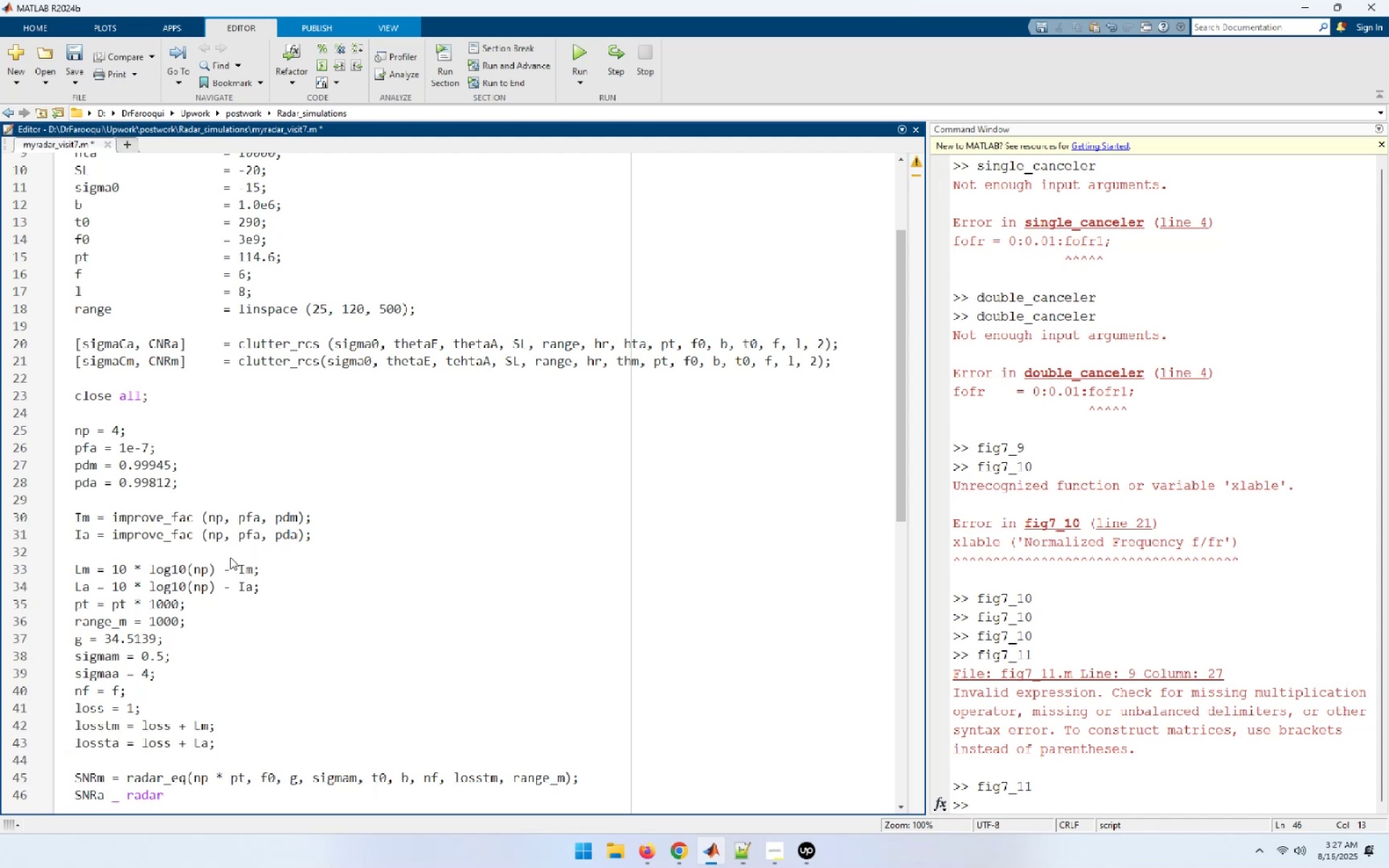 
key(Control+ControlLeft)
 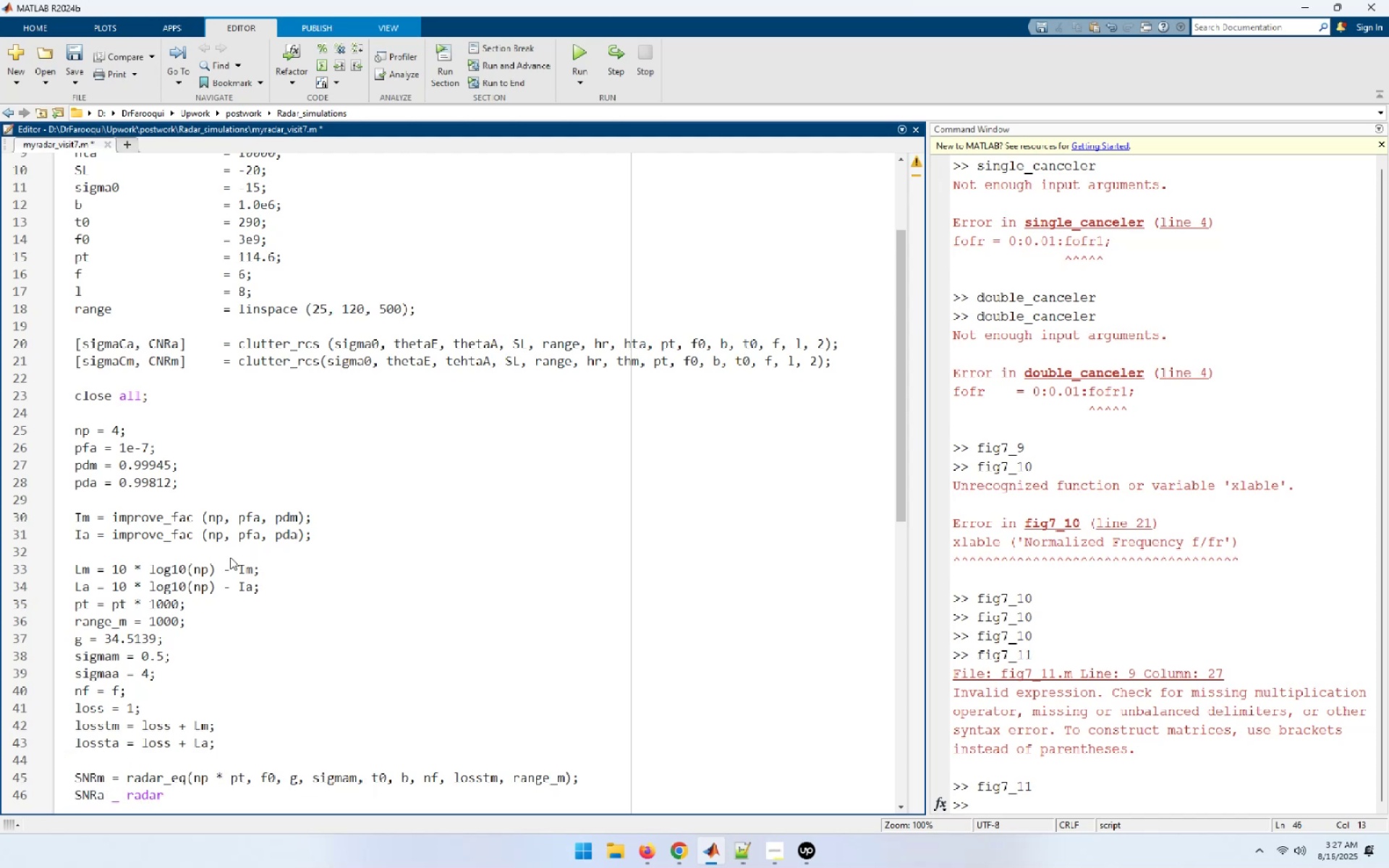 
key(Control+Backspace)
 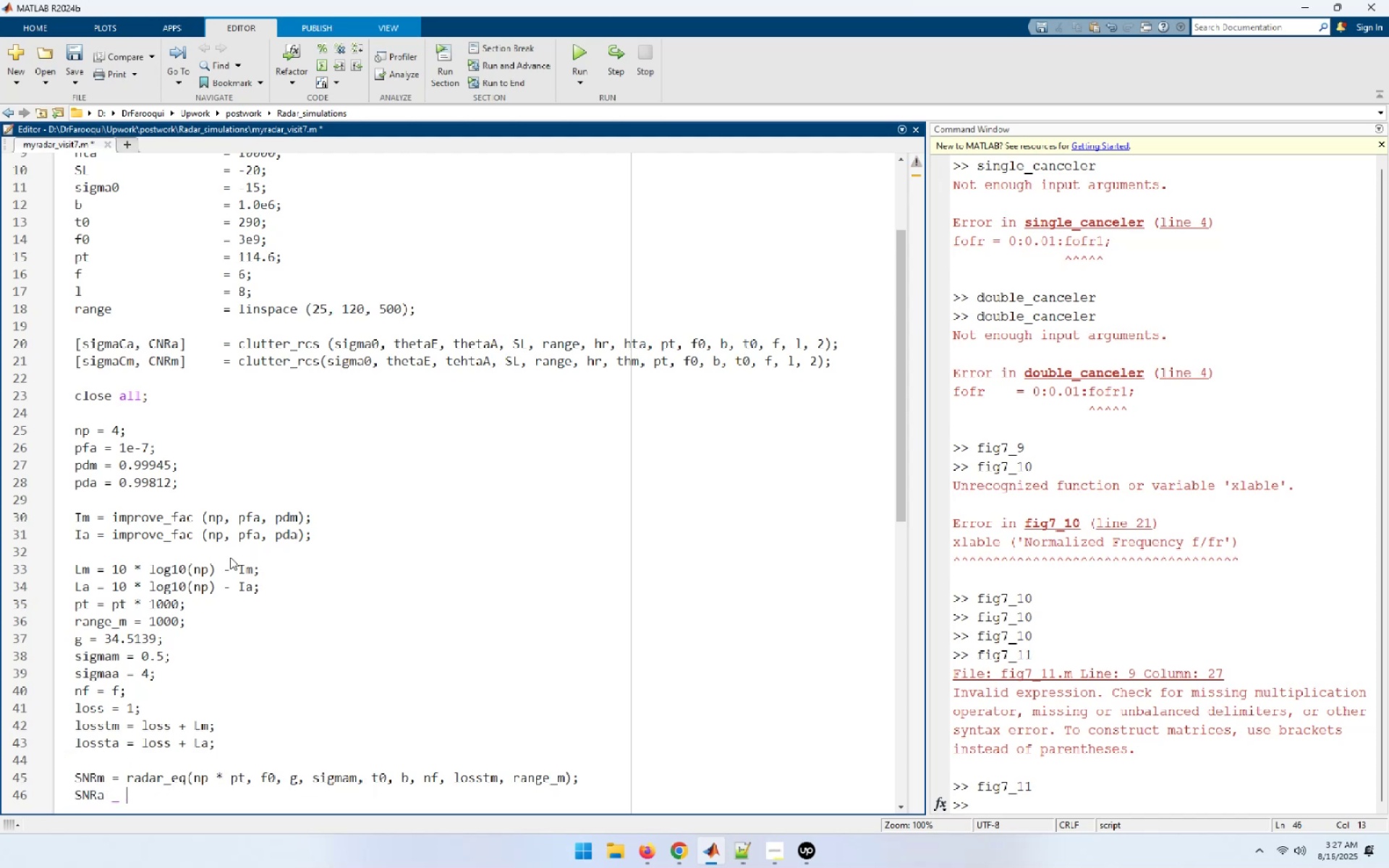 
key(Backspace)
key(Backspace)
type(= radar_eq(np,)
key(Backspace)
type( *()
key(Backspace)
type( pt, f0, g, sigmaa, t0, b, nf, lost)
key(Backspace)
type(sta, range_m);)
 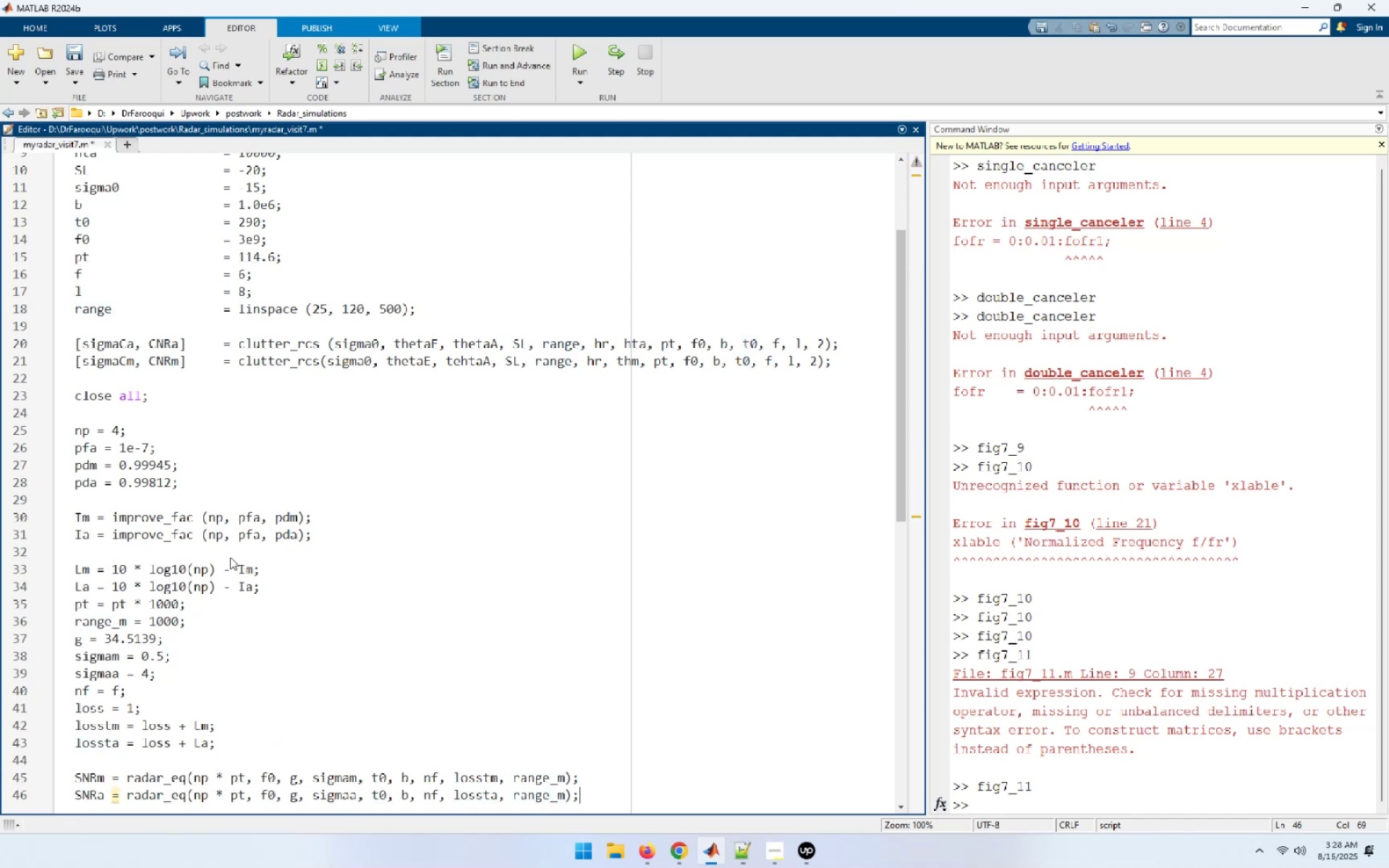 
key(Enter)
 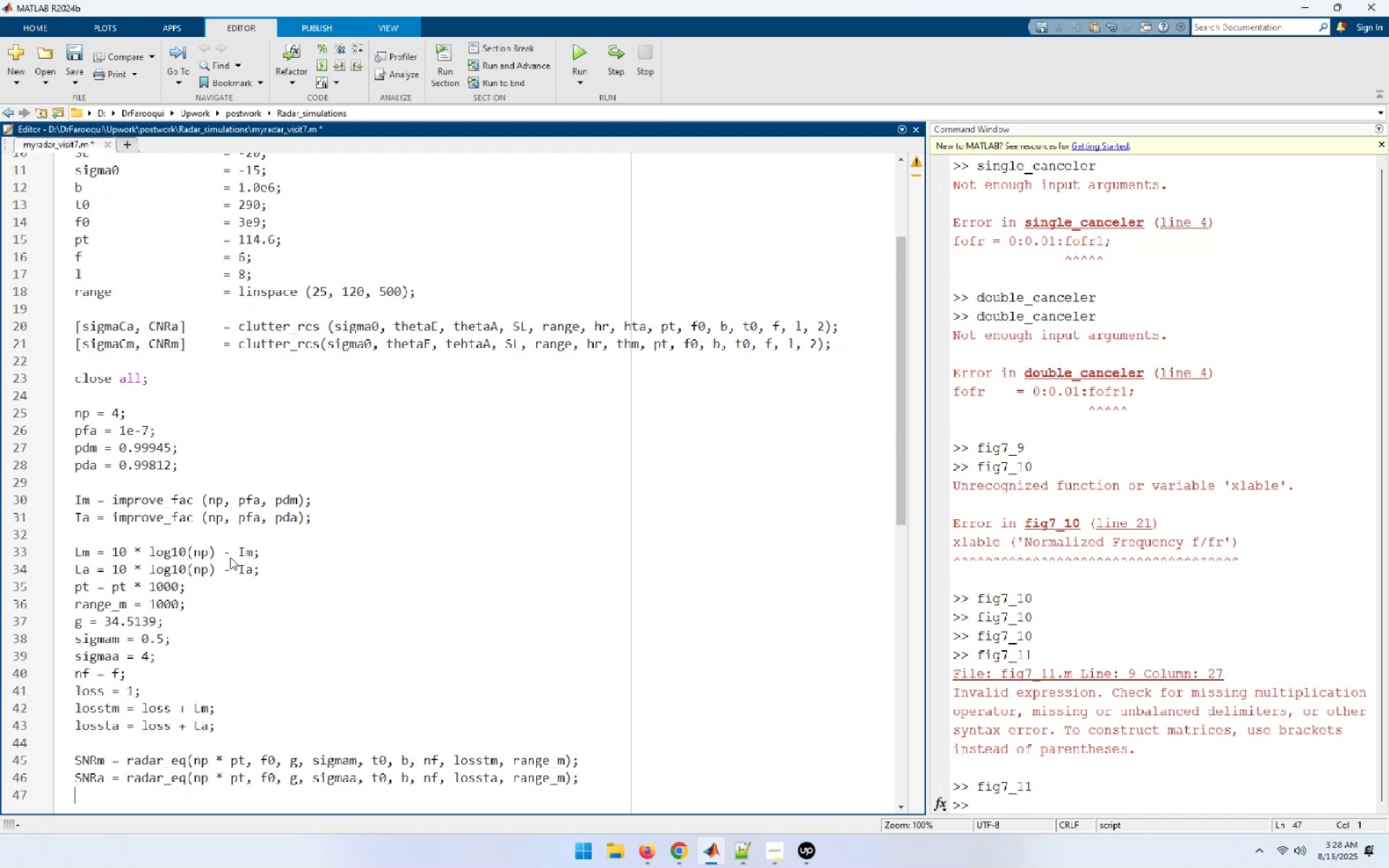 
key(ArrowUp)
 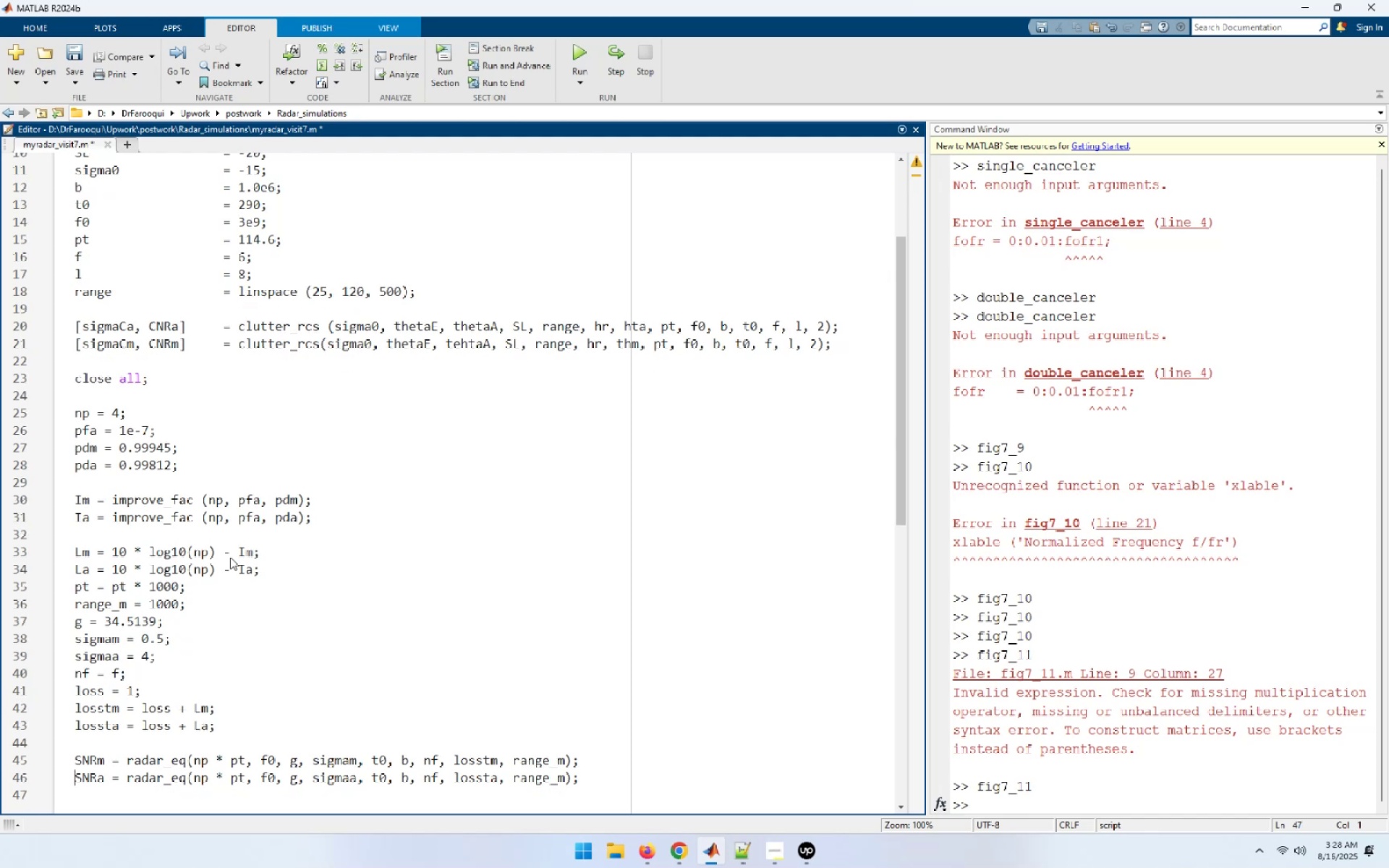 
key(ArrowUp)
 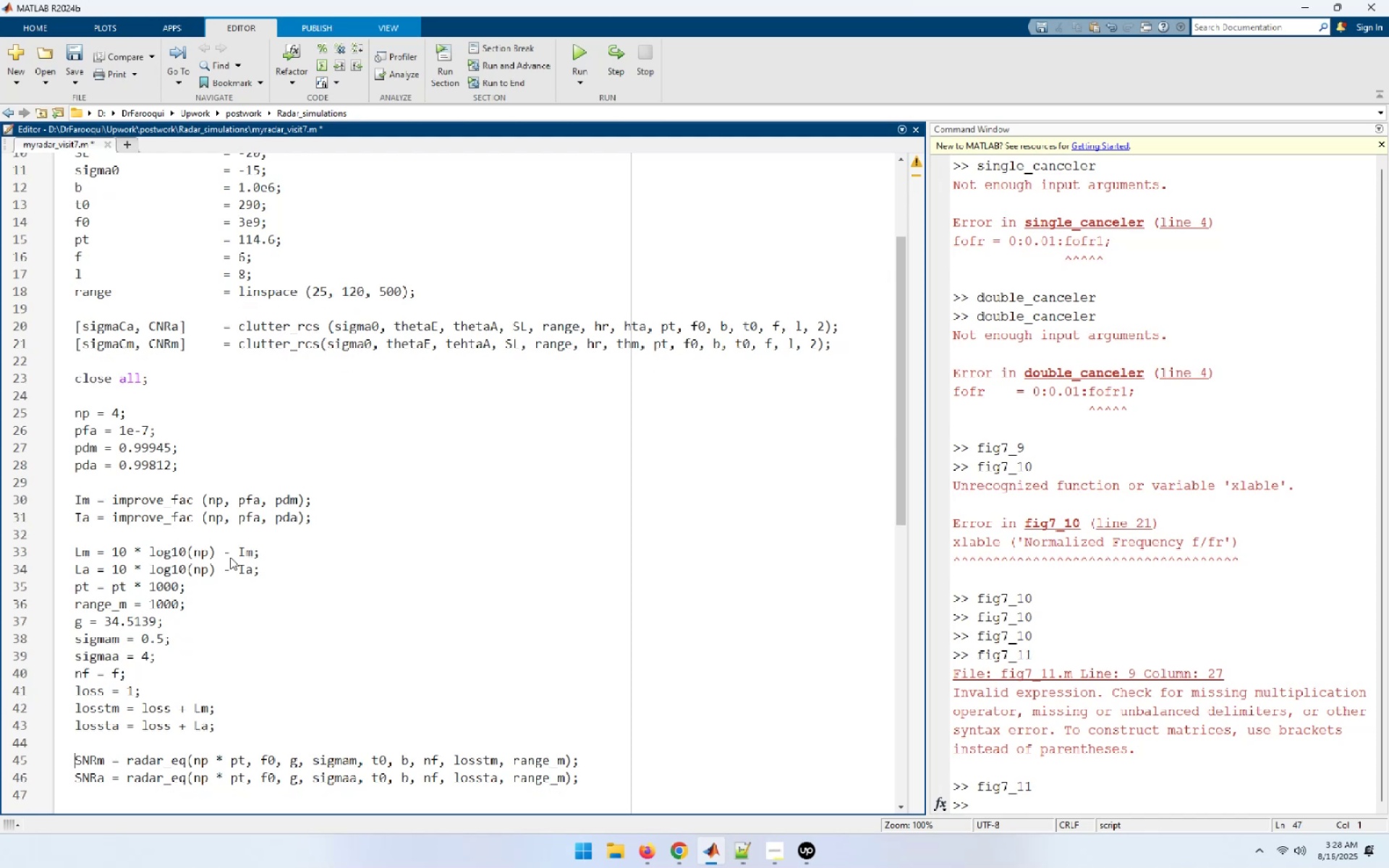 
key(ArrowUp)
 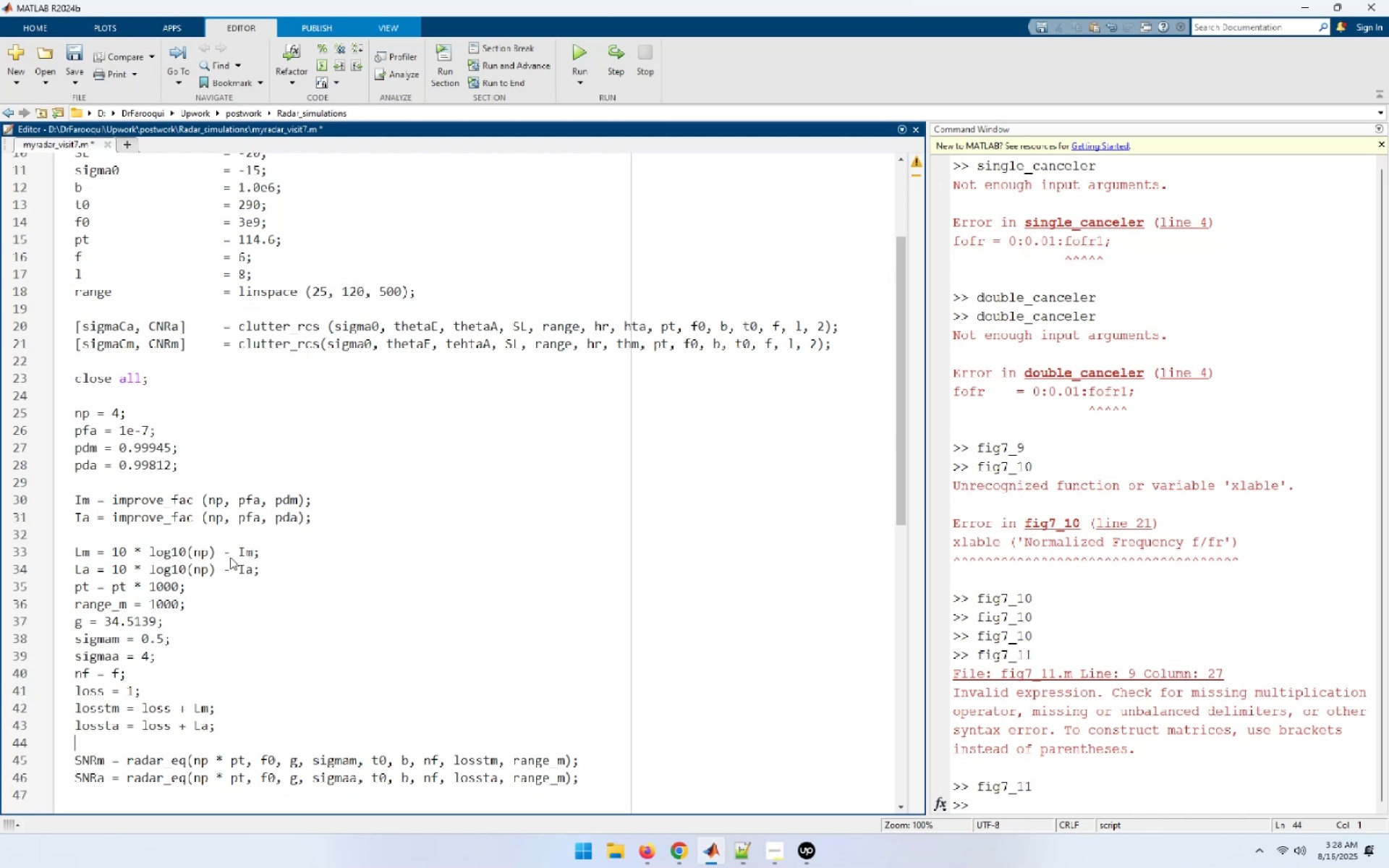 
key(ArrowUp)
 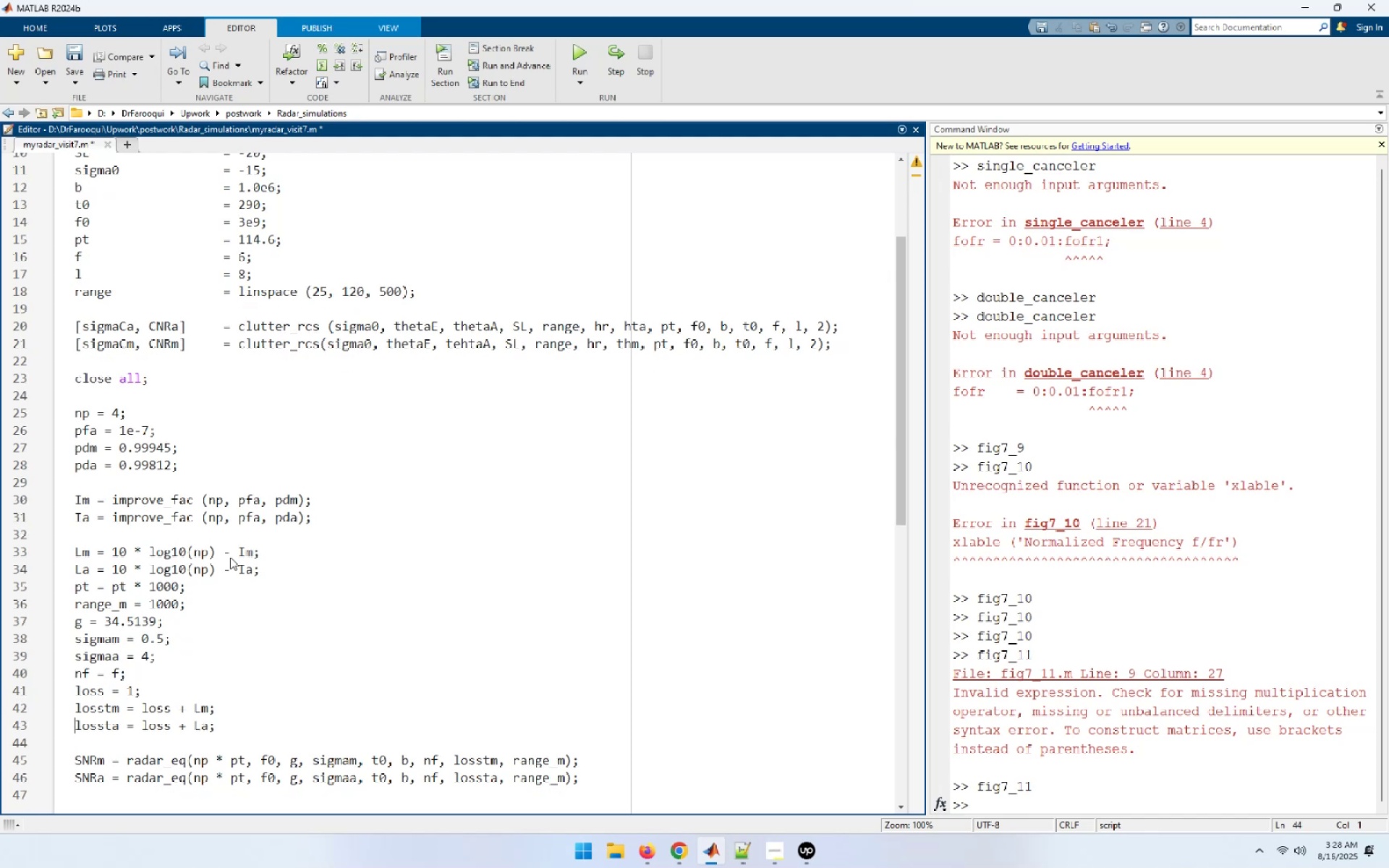 
key(ArrowUp)
 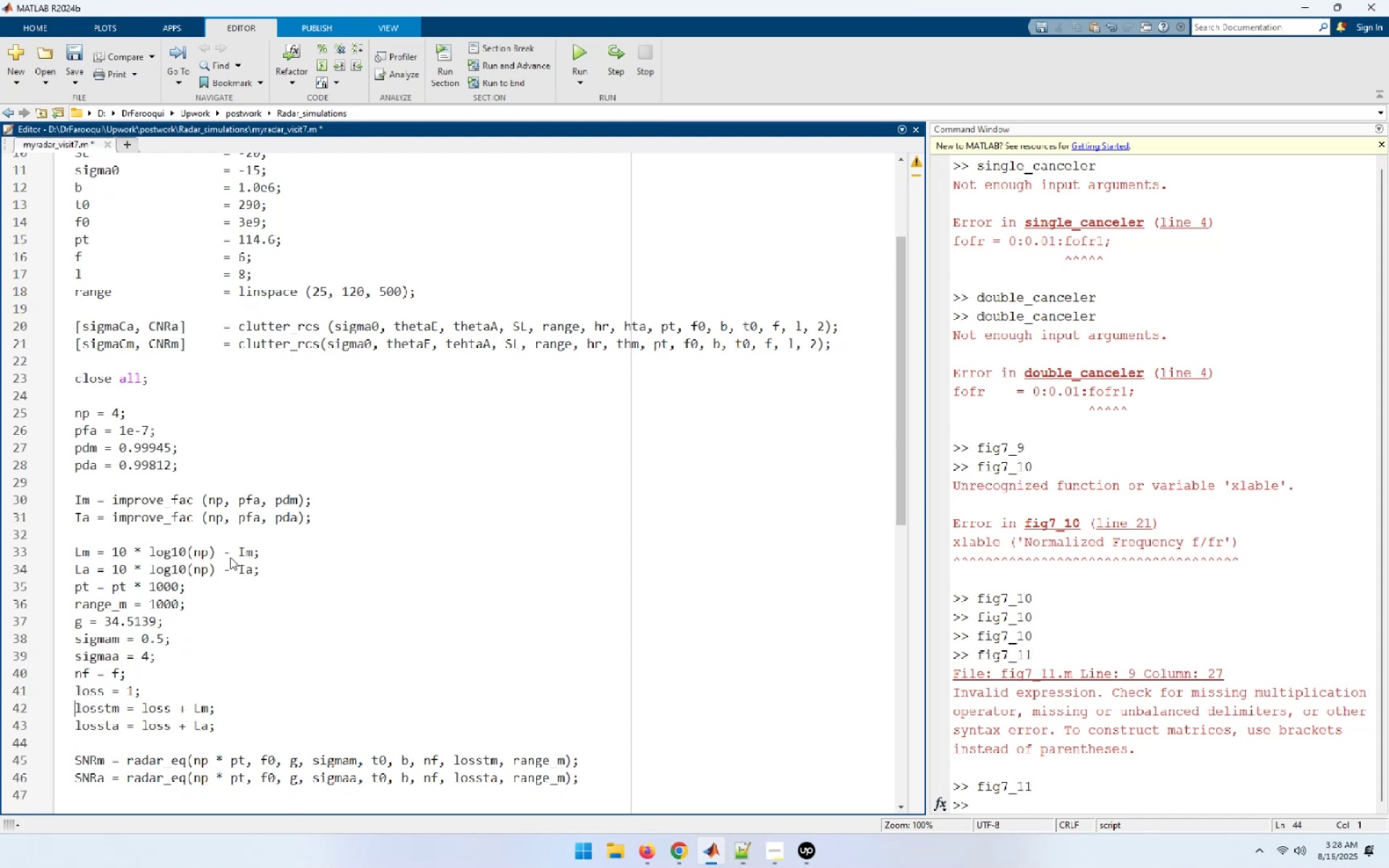 
key(ArrowUp)
 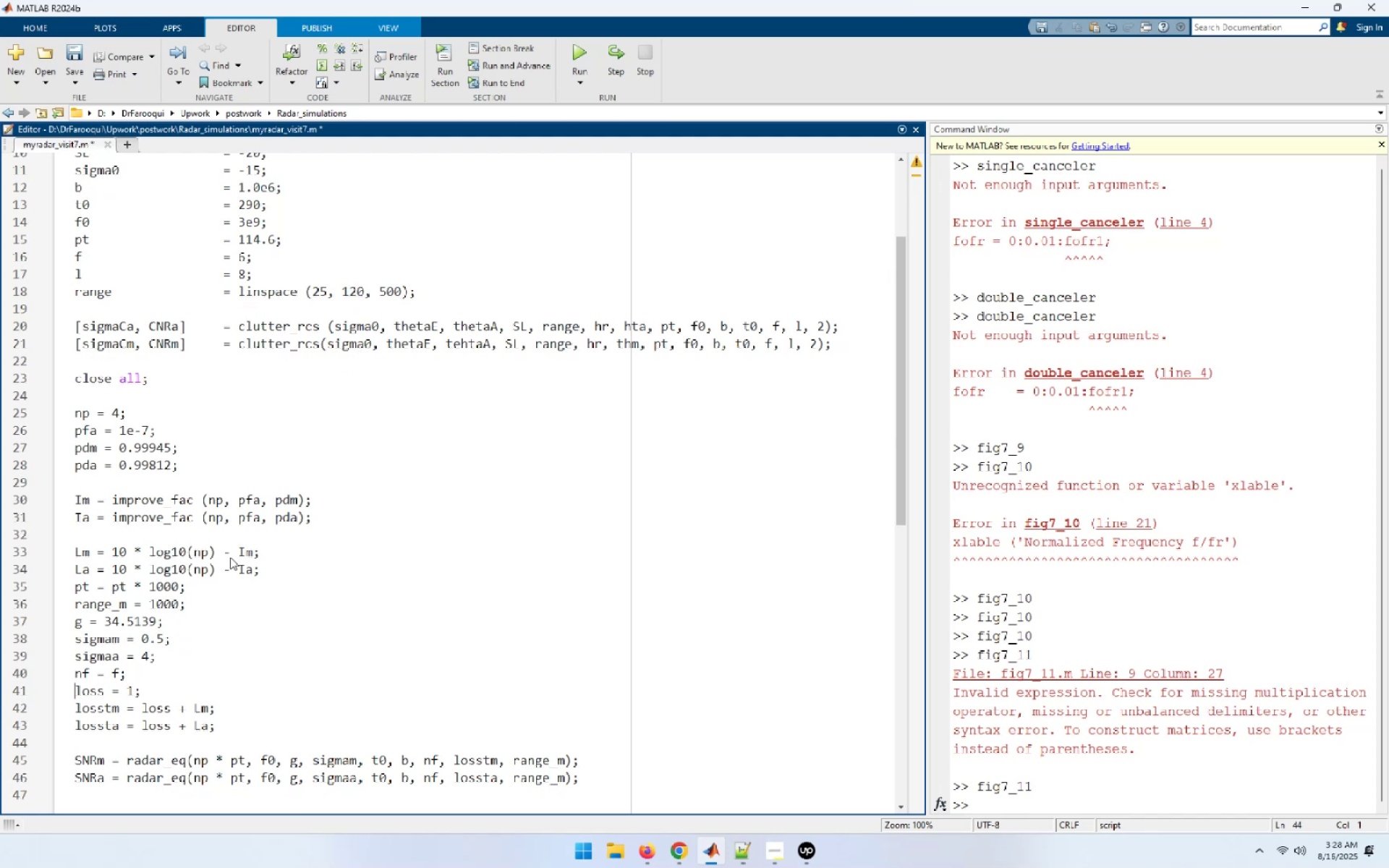 
key(ArrowUp)
 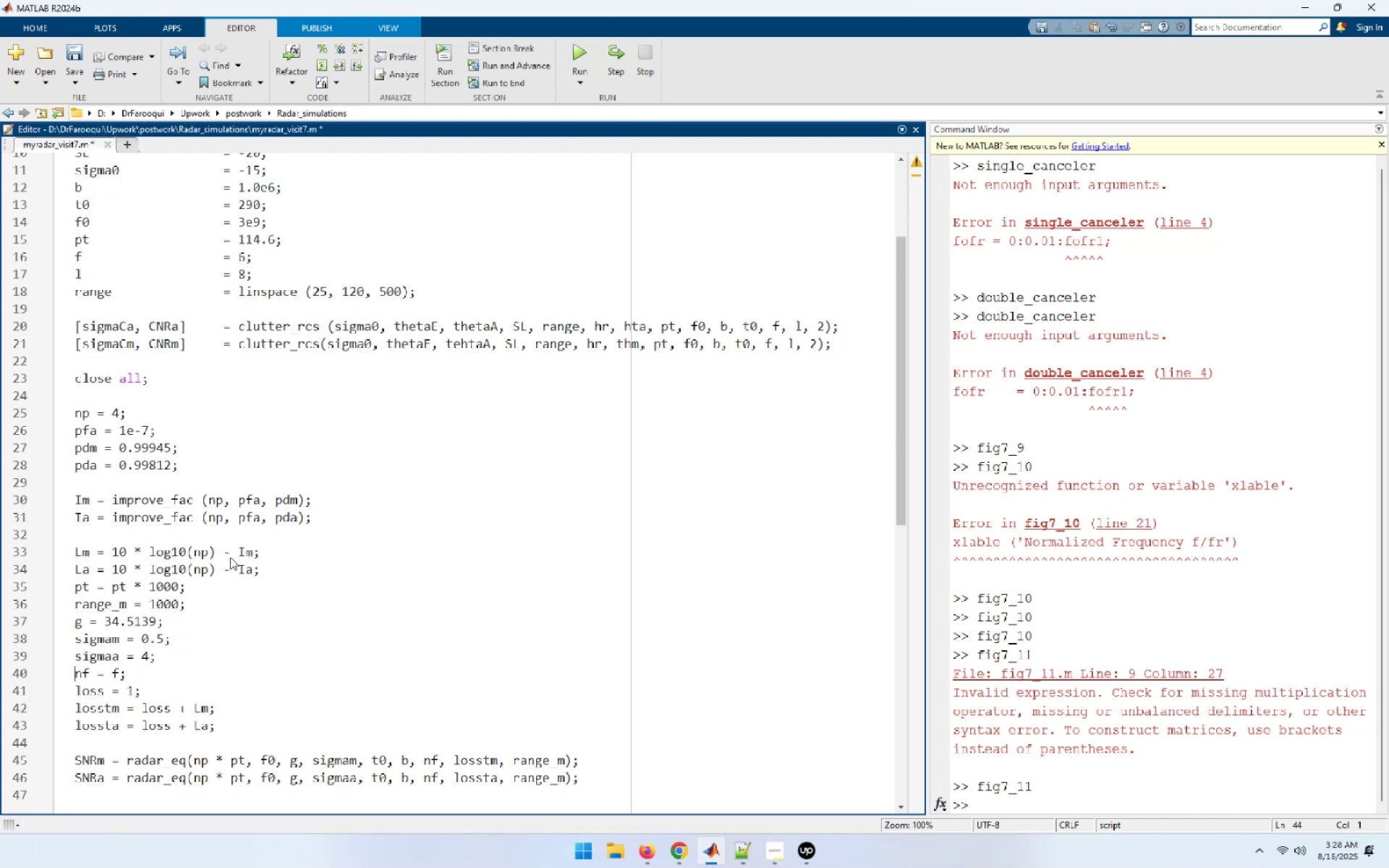 
key(ArrowUp)
 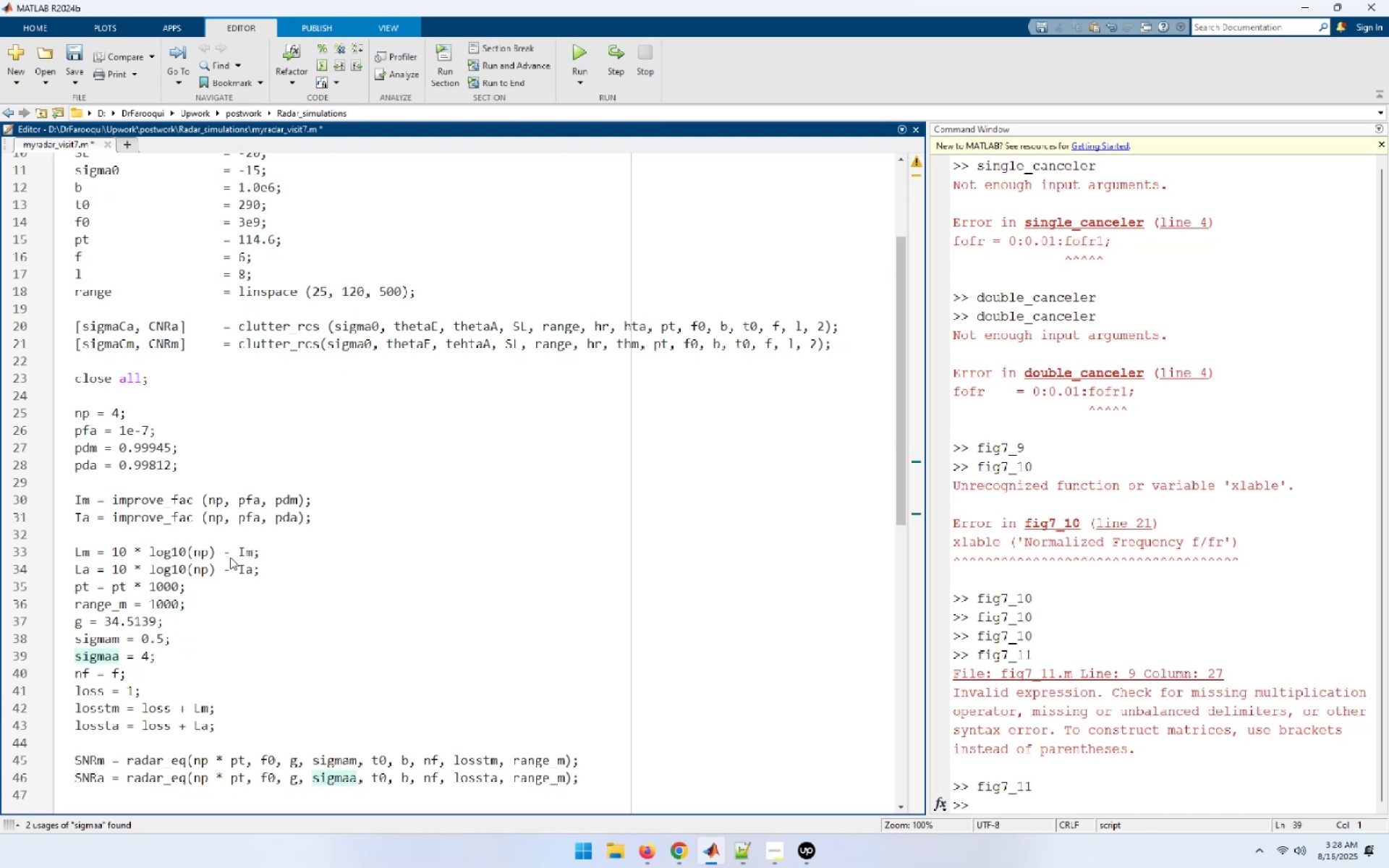 
key(ArrowDown)
 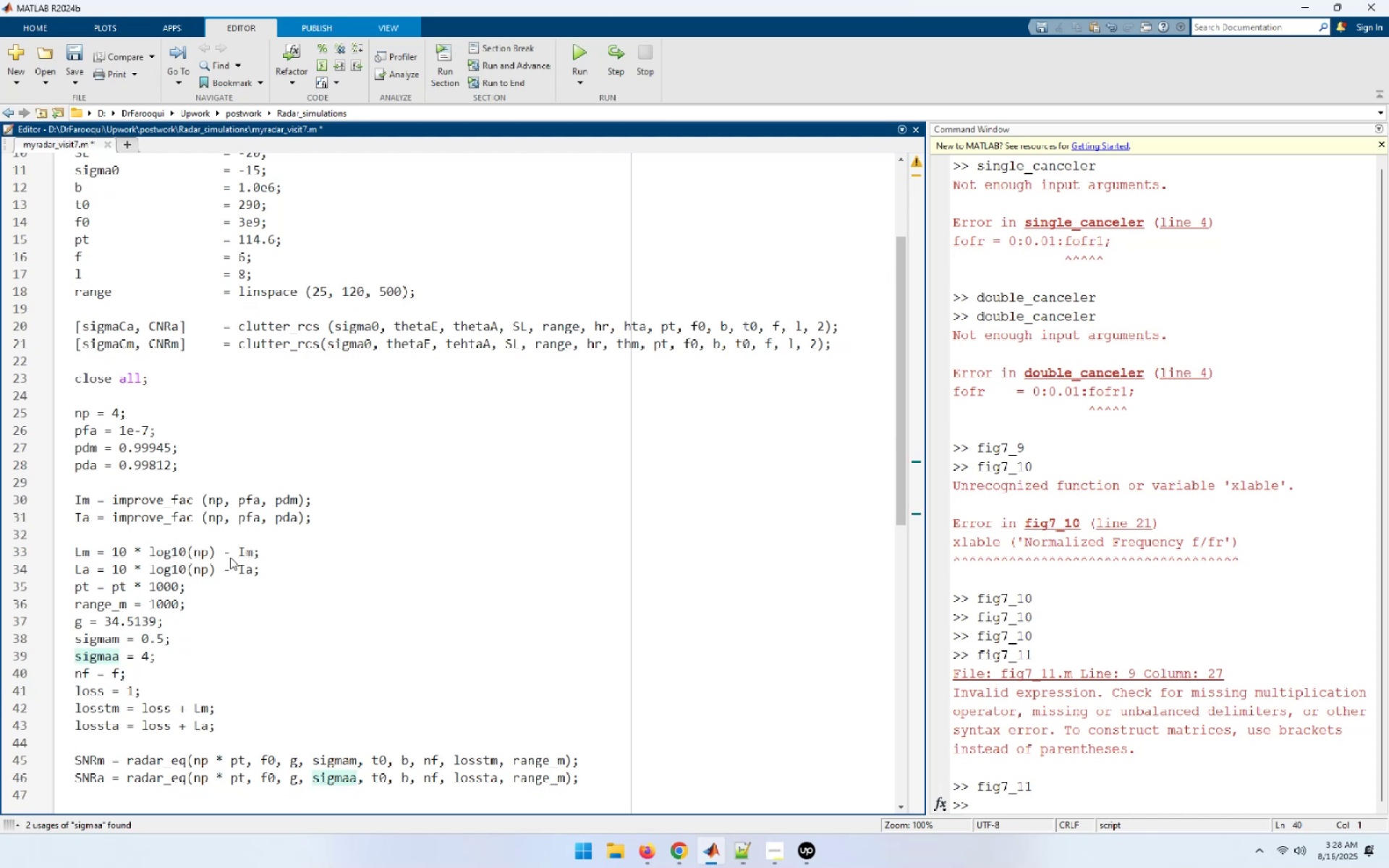 
key(ArrowDown)
 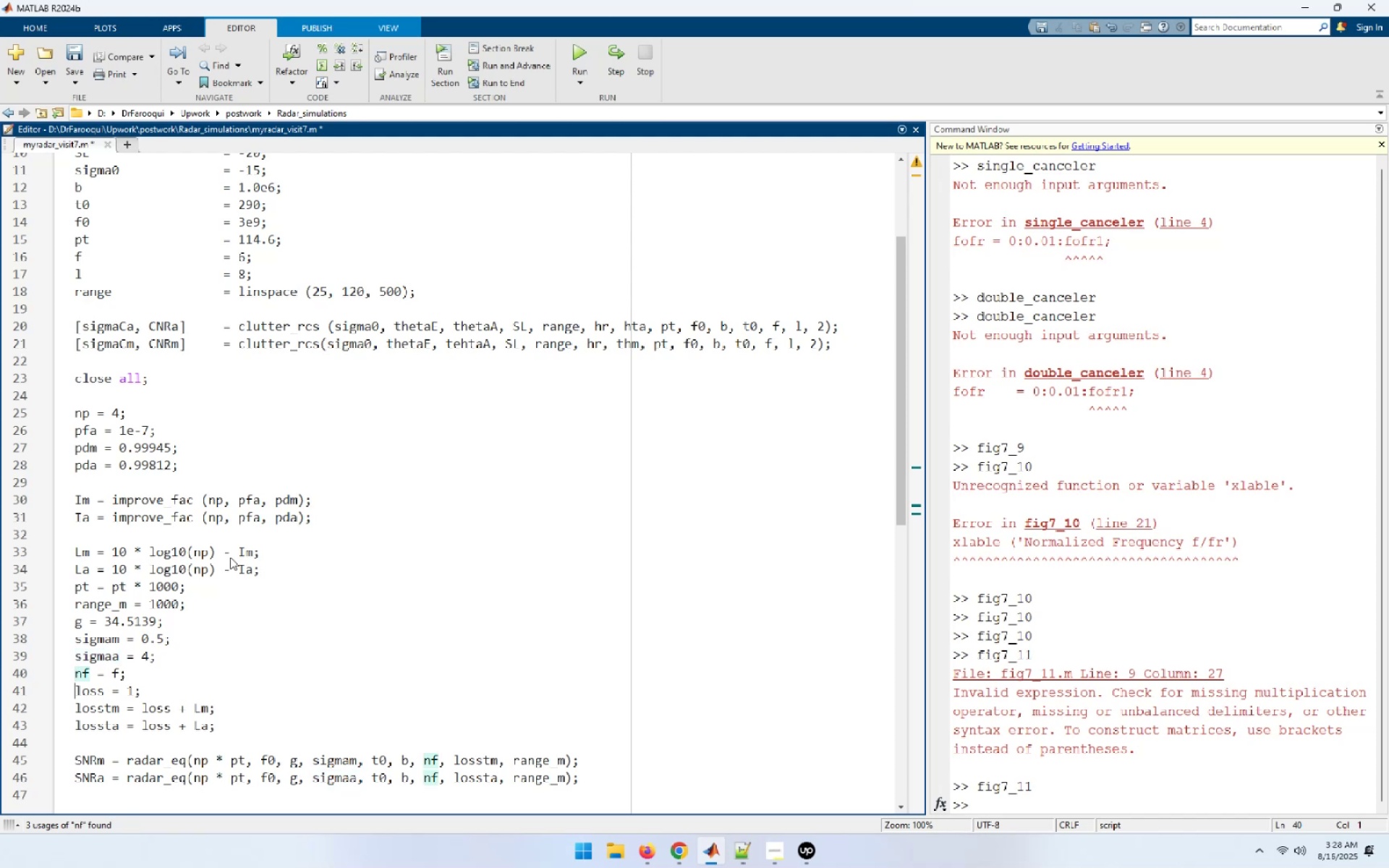 
key(ArrowDown)
 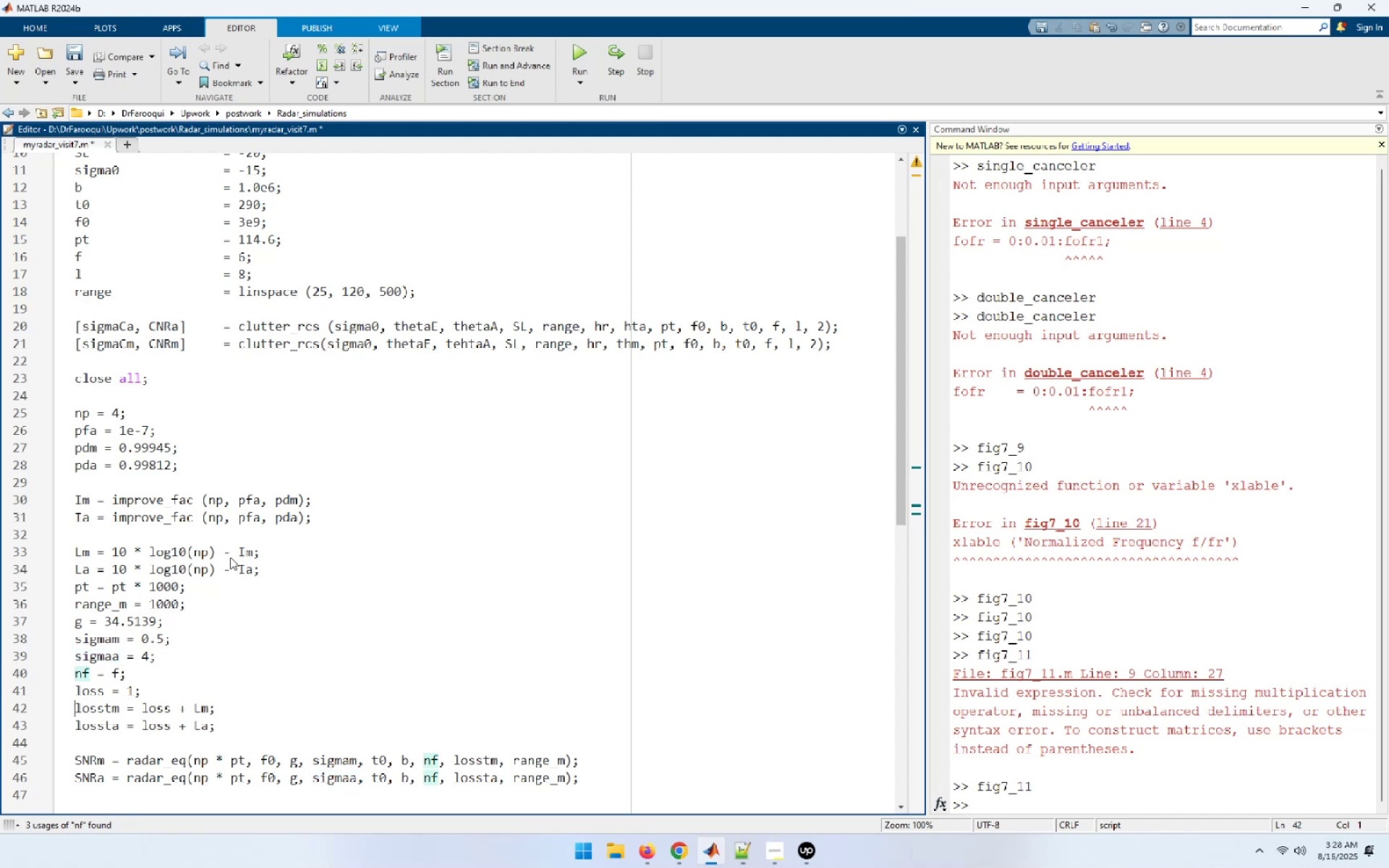 
key(ArrowDown)
 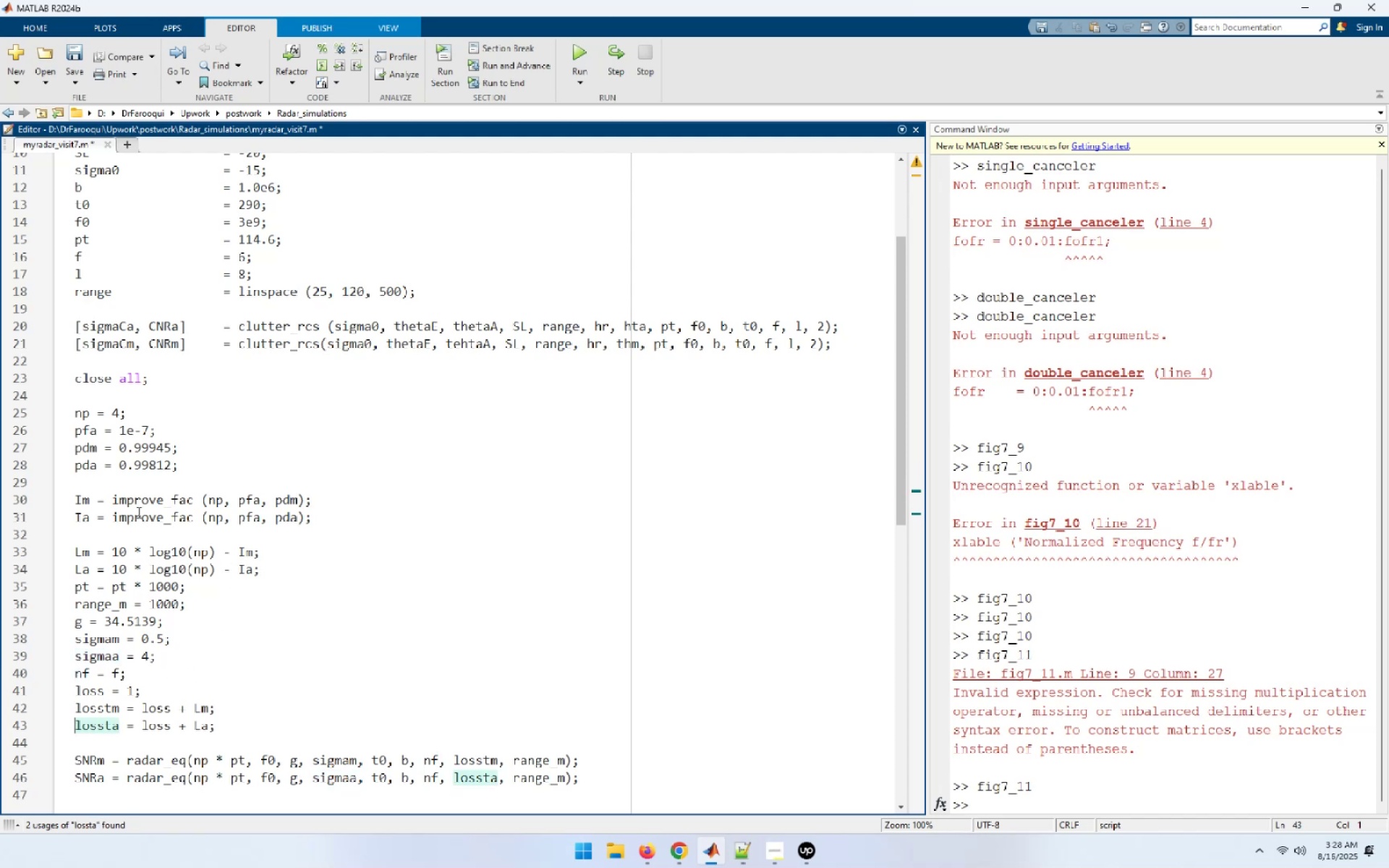 
left_click([98, 414])
 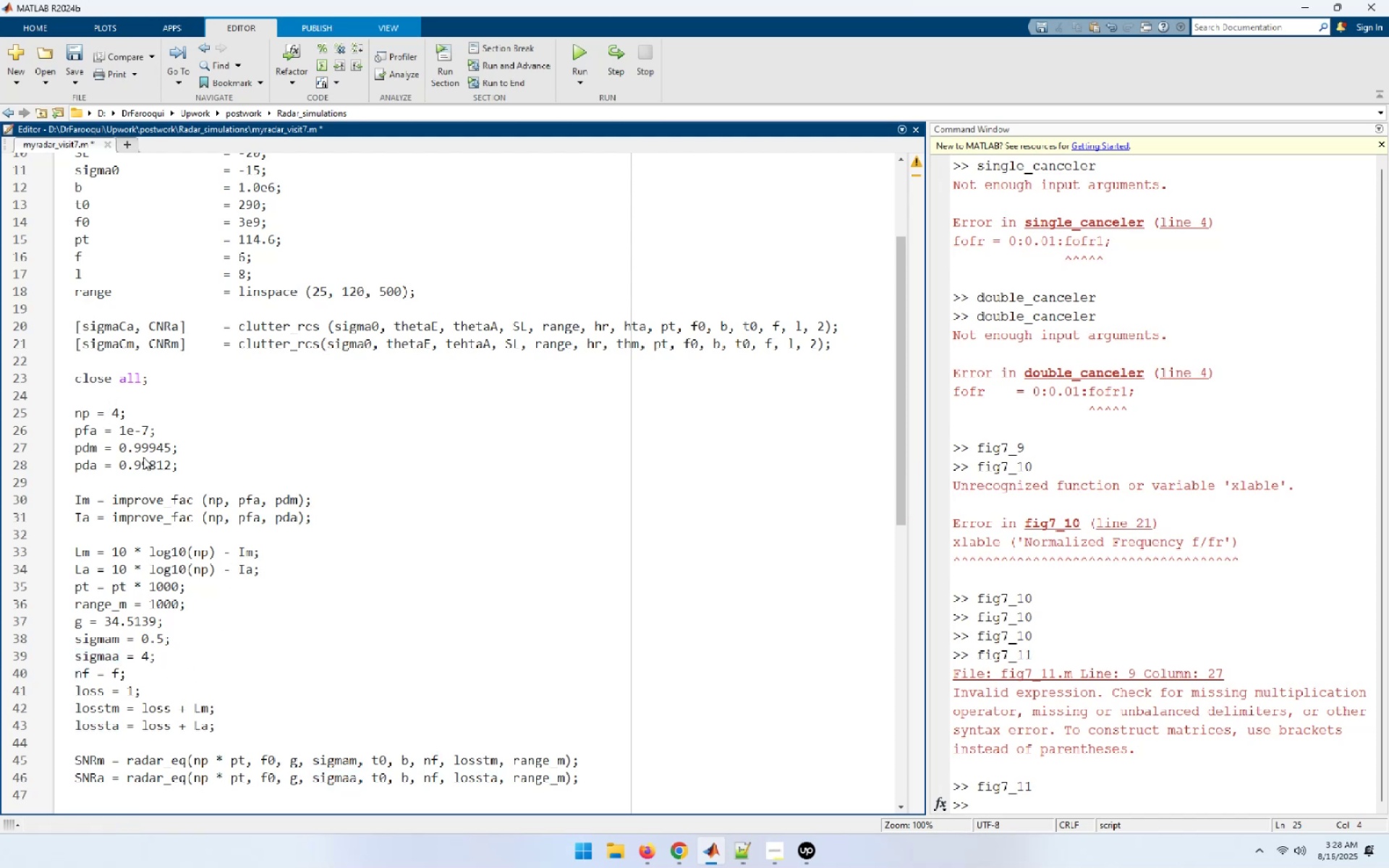 
key(Tab)
 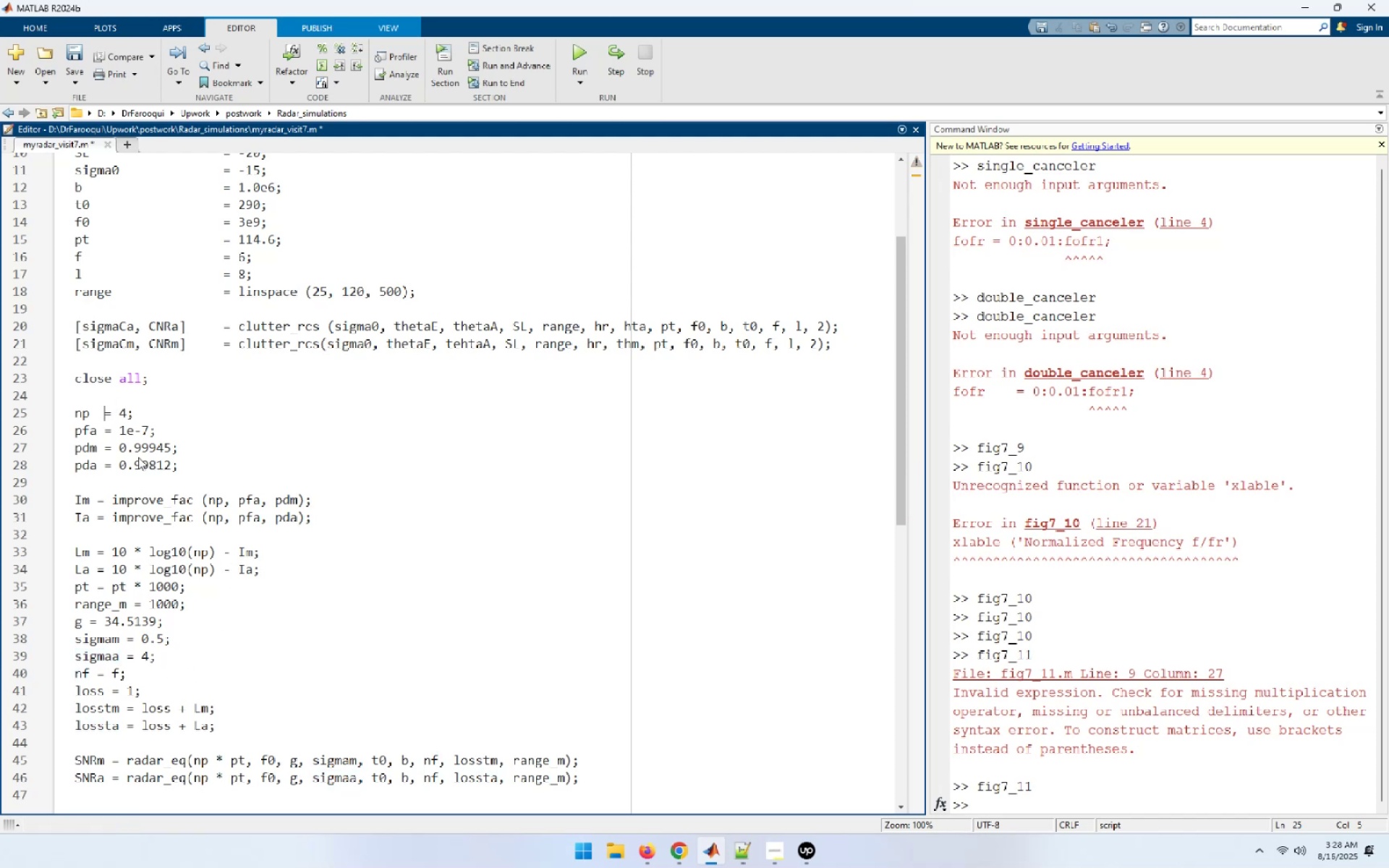 
key(Tab)
 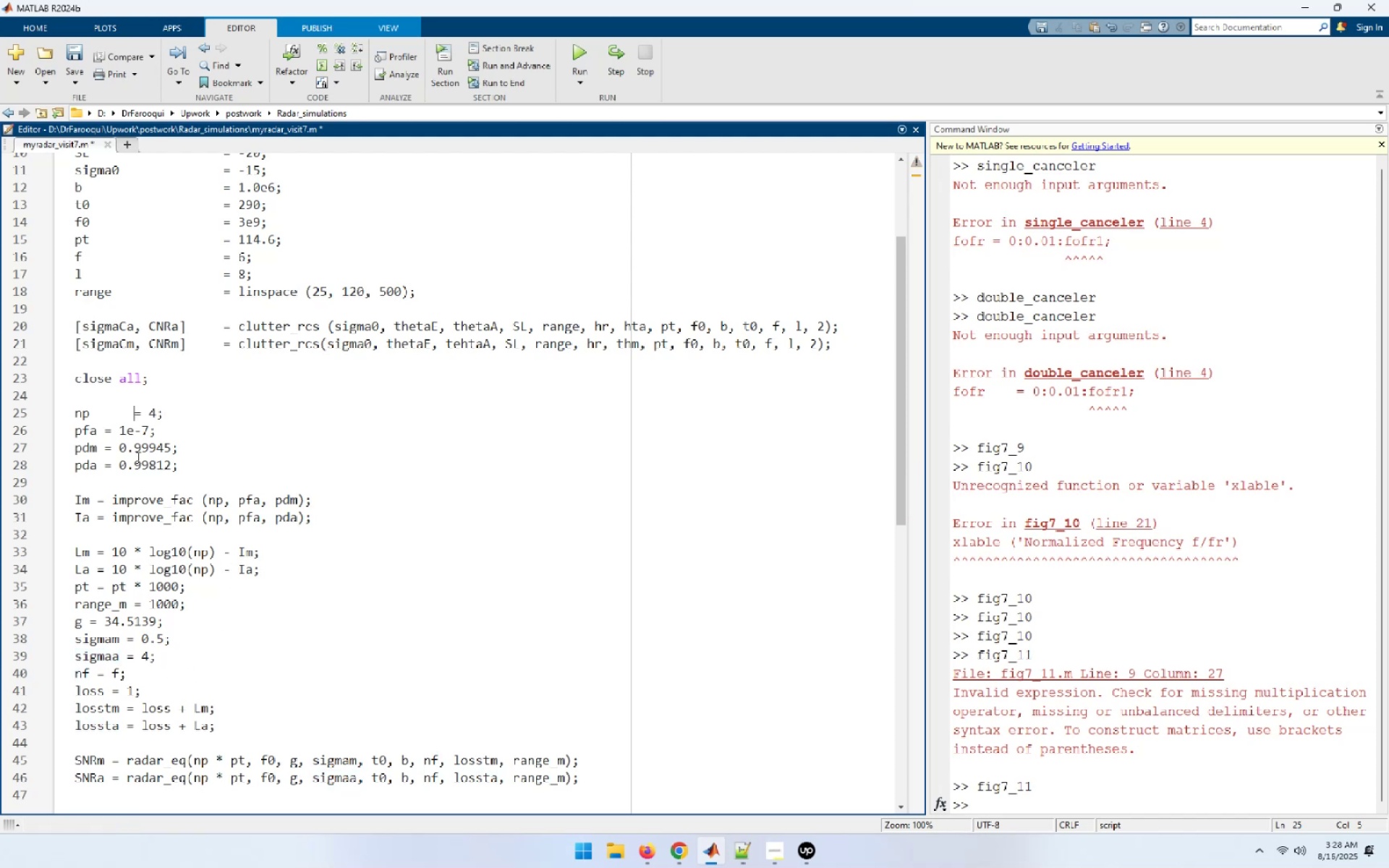 
key(Tab)
 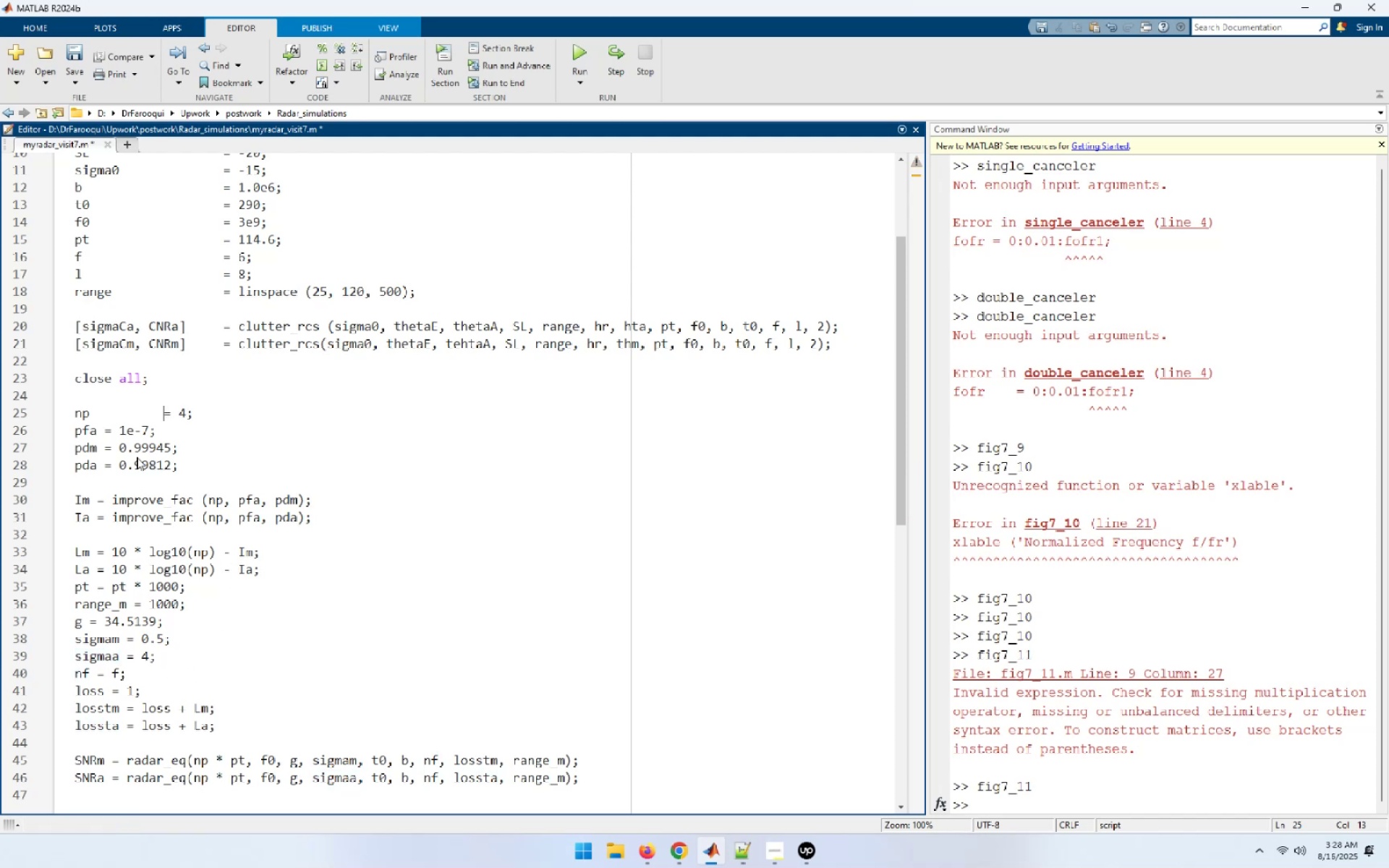 
key(Tab)
 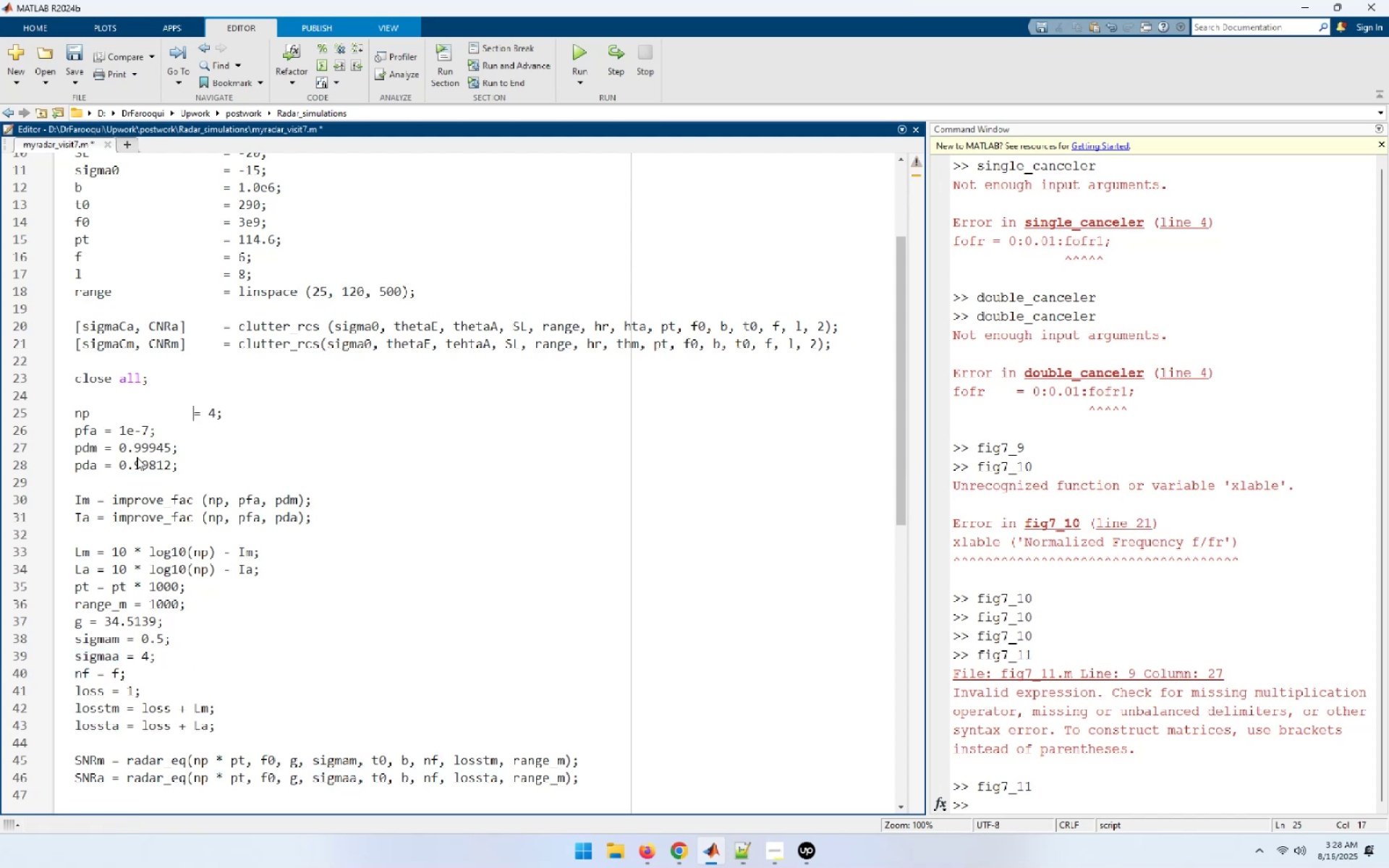 
key(Tab)
 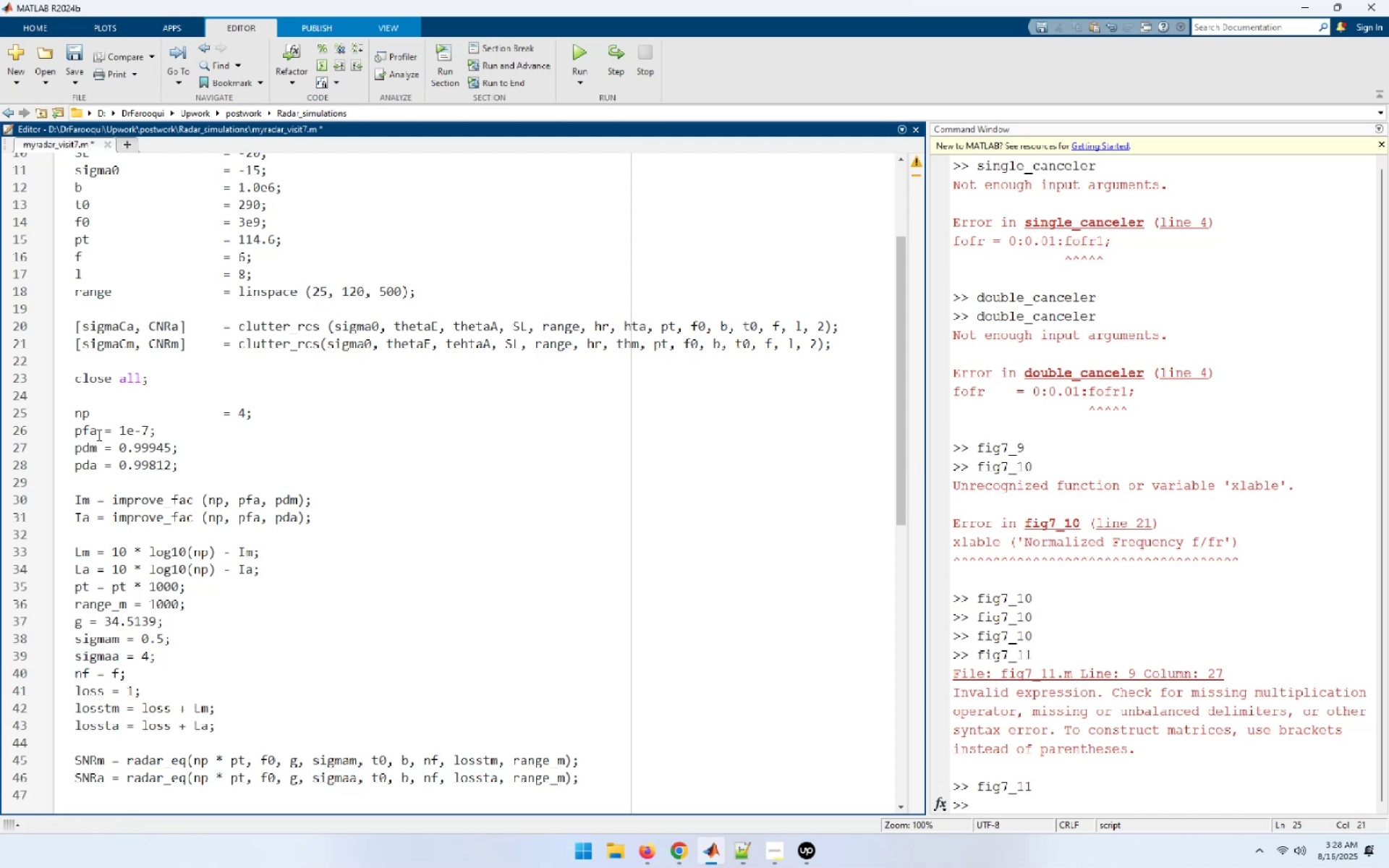 
left_click([106, 429])
 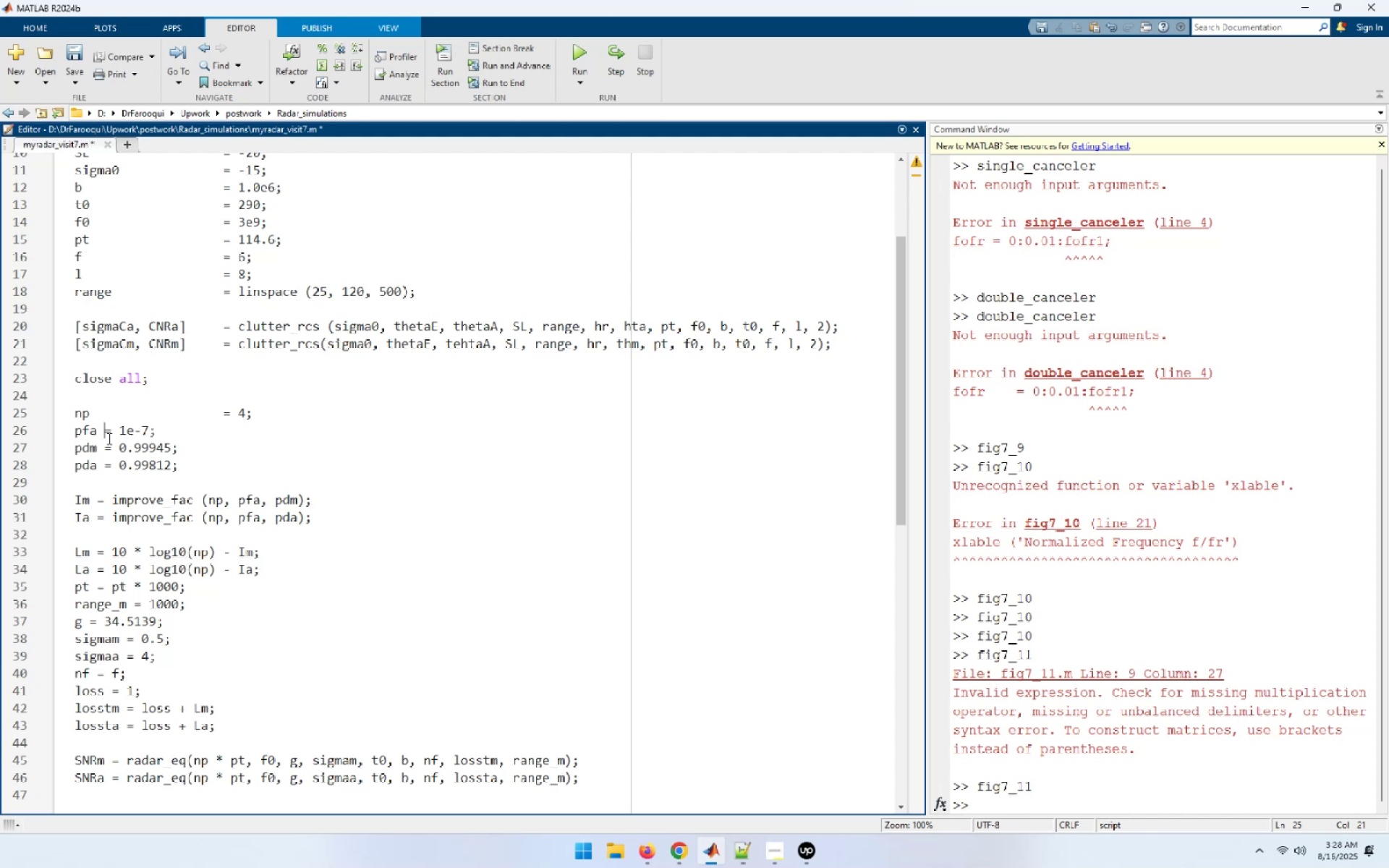 
key(Tab)
 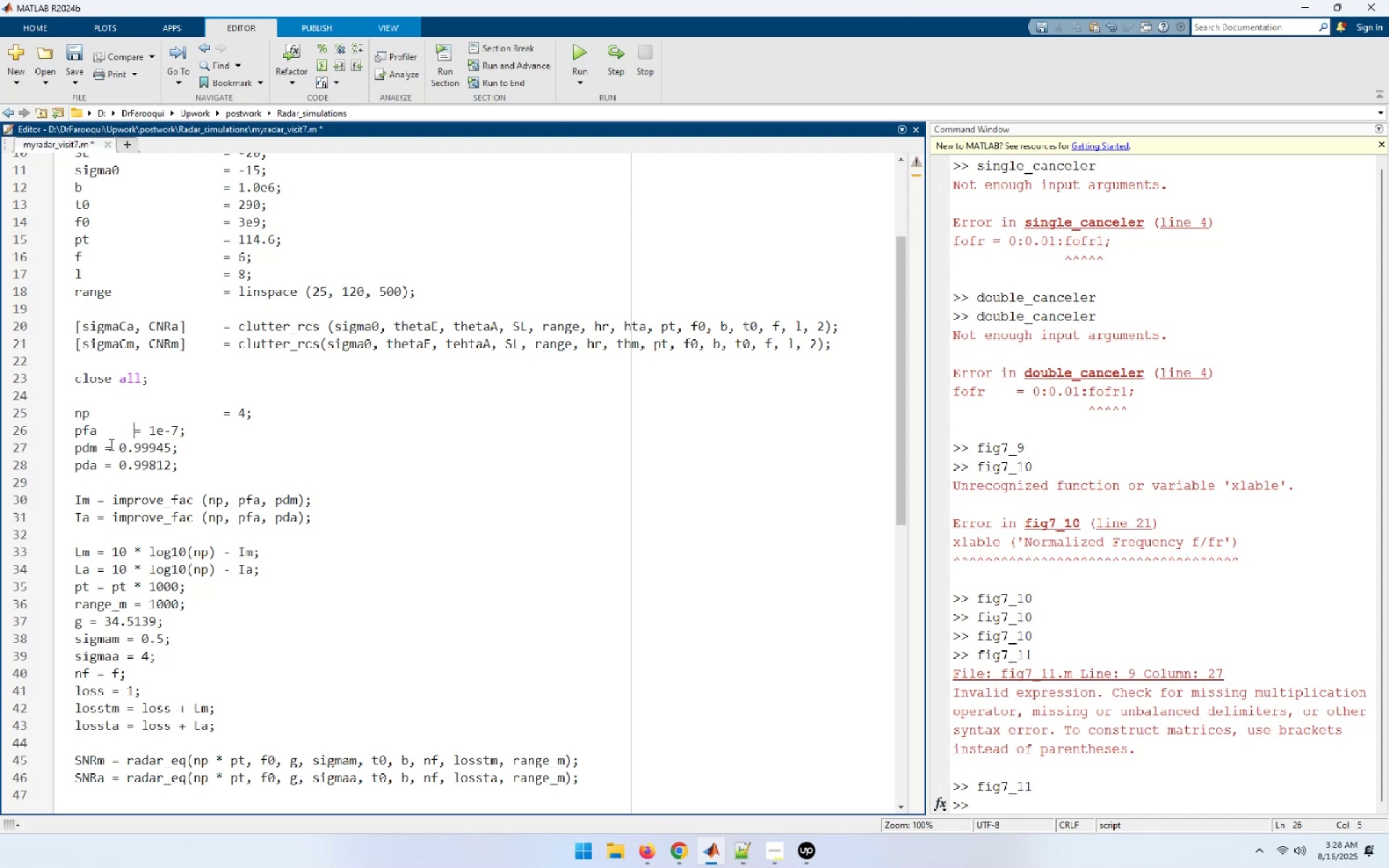 
key(Tab)
 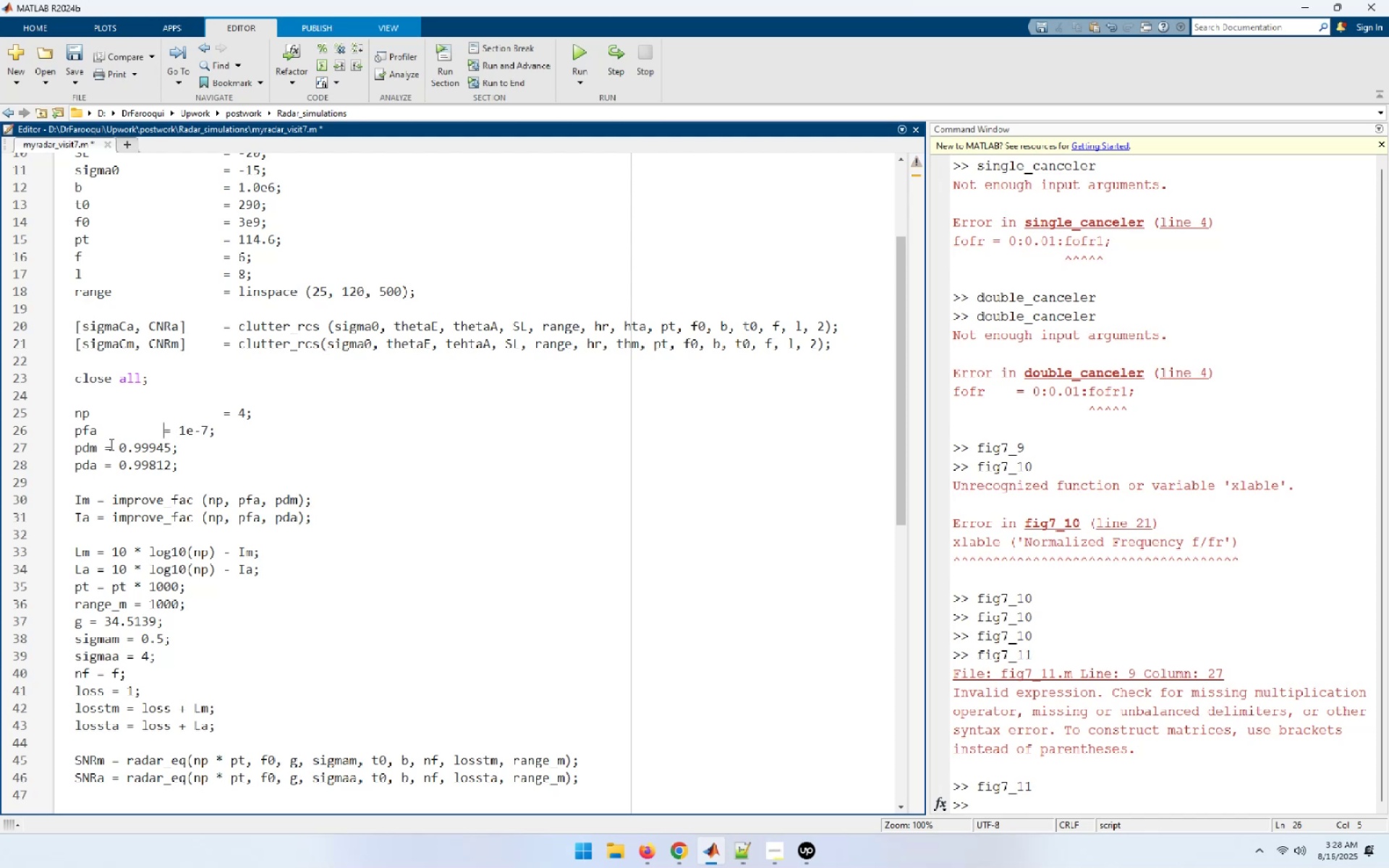 
key(Tab)
 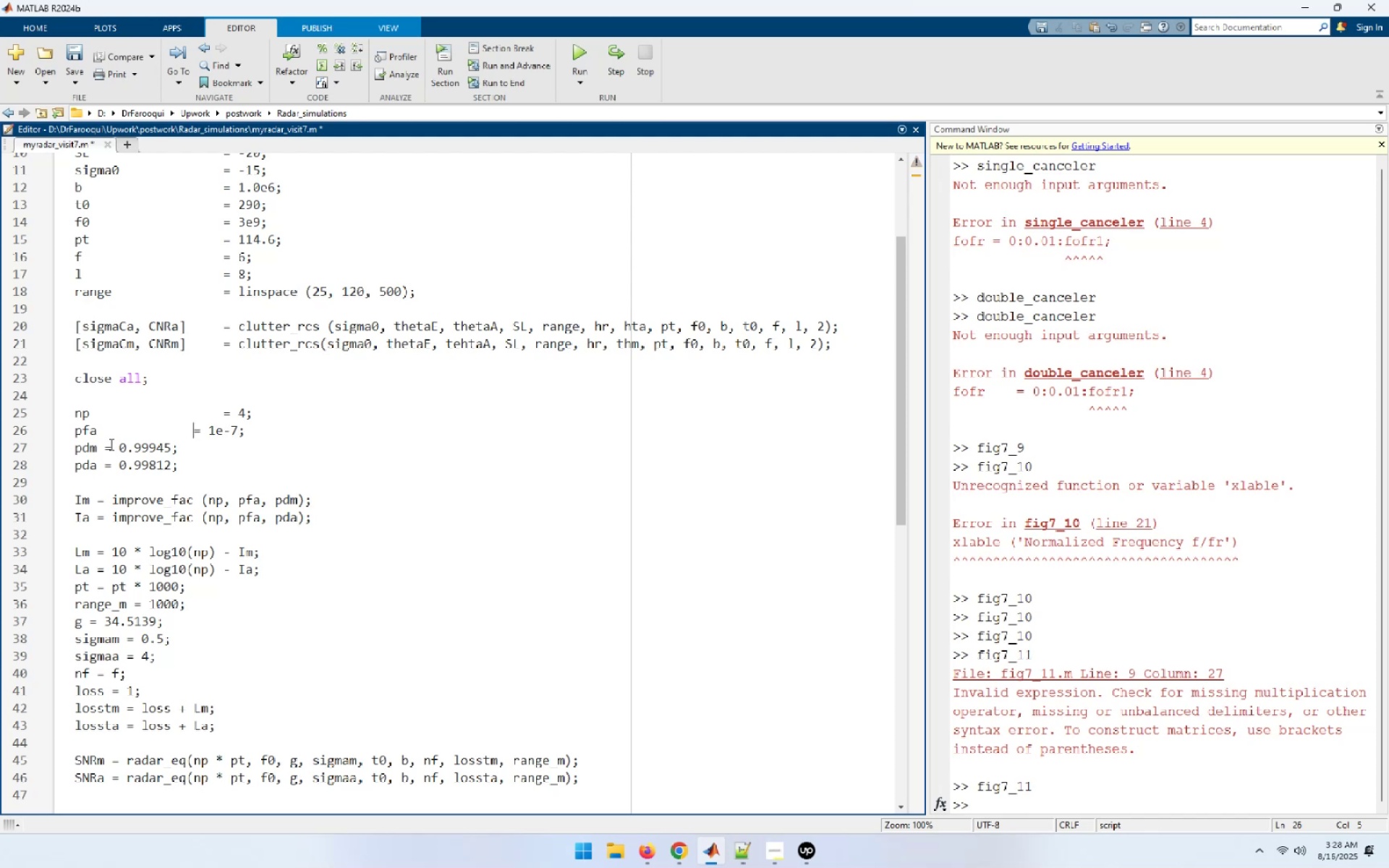 
key(Tab)
 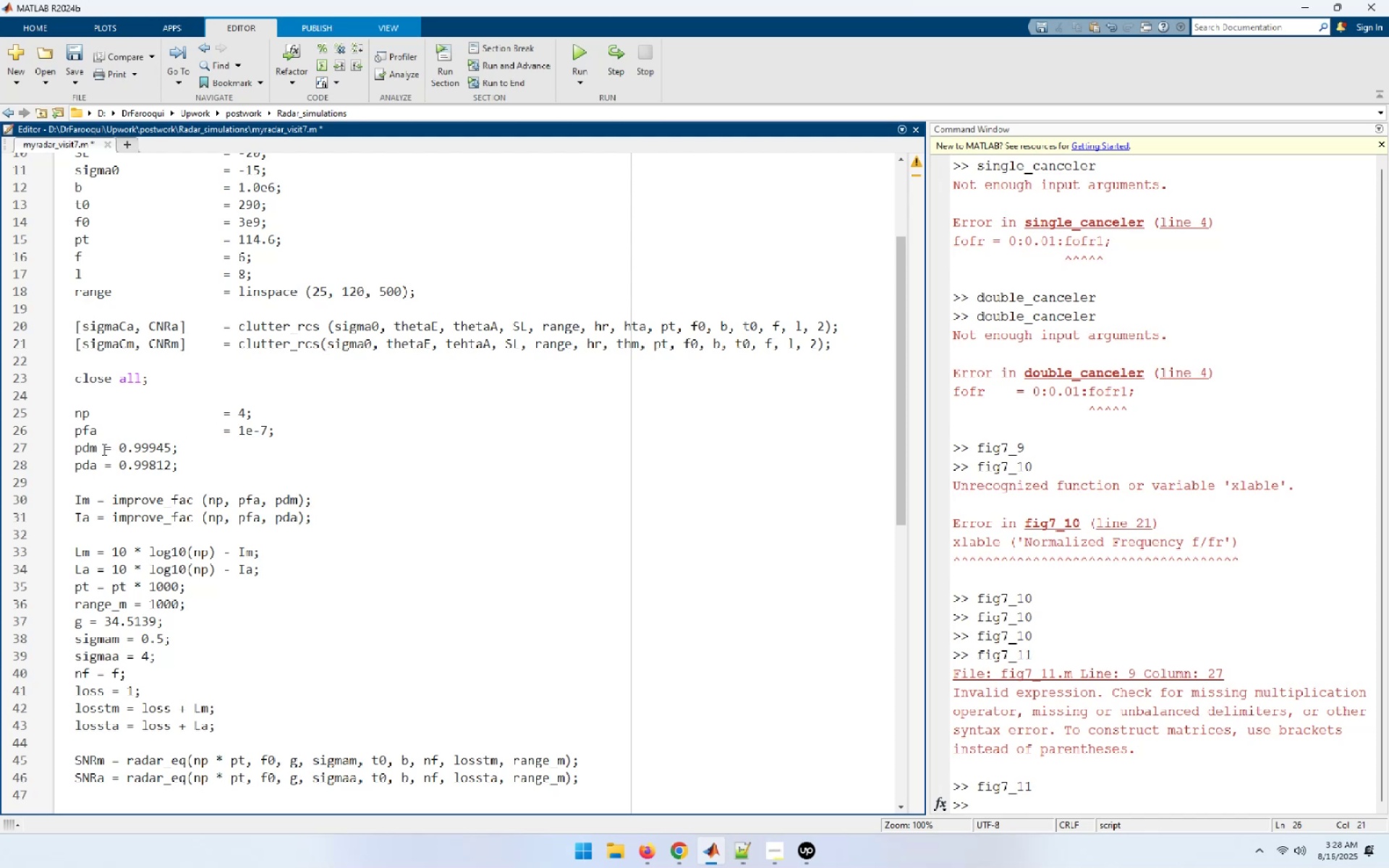 
left_click([103, 449])
 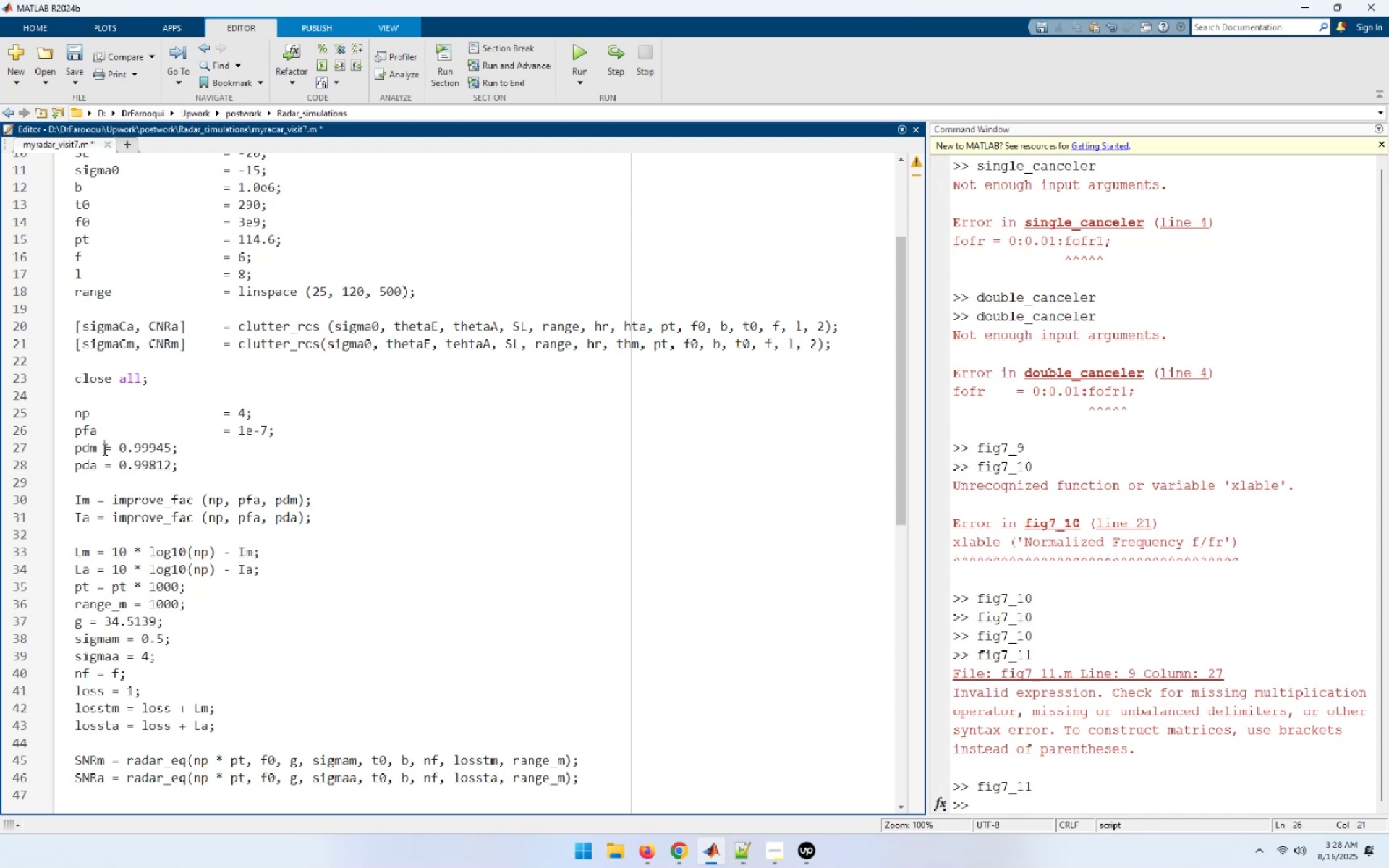 
key(Tab)
 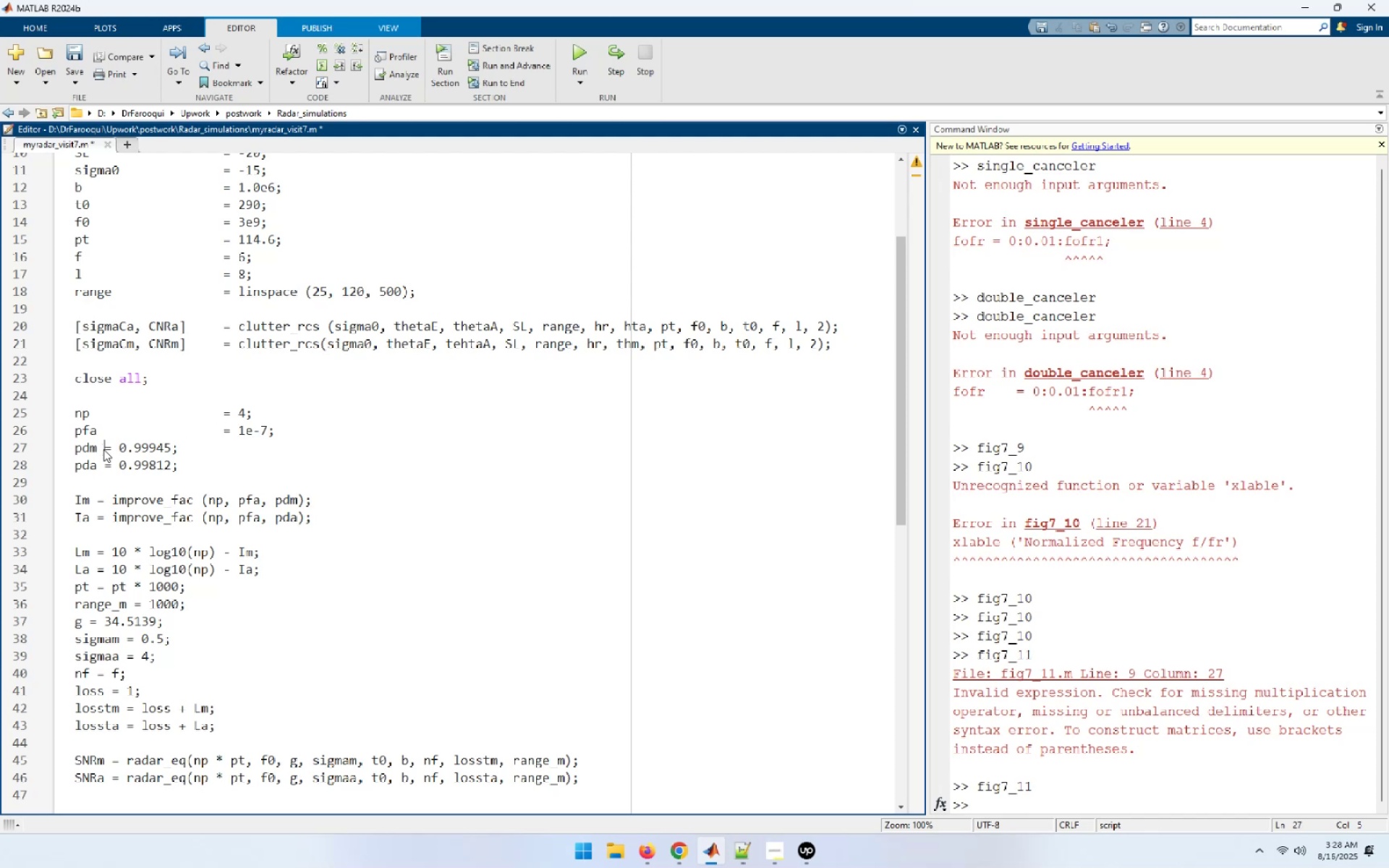 
key(Tab)
 